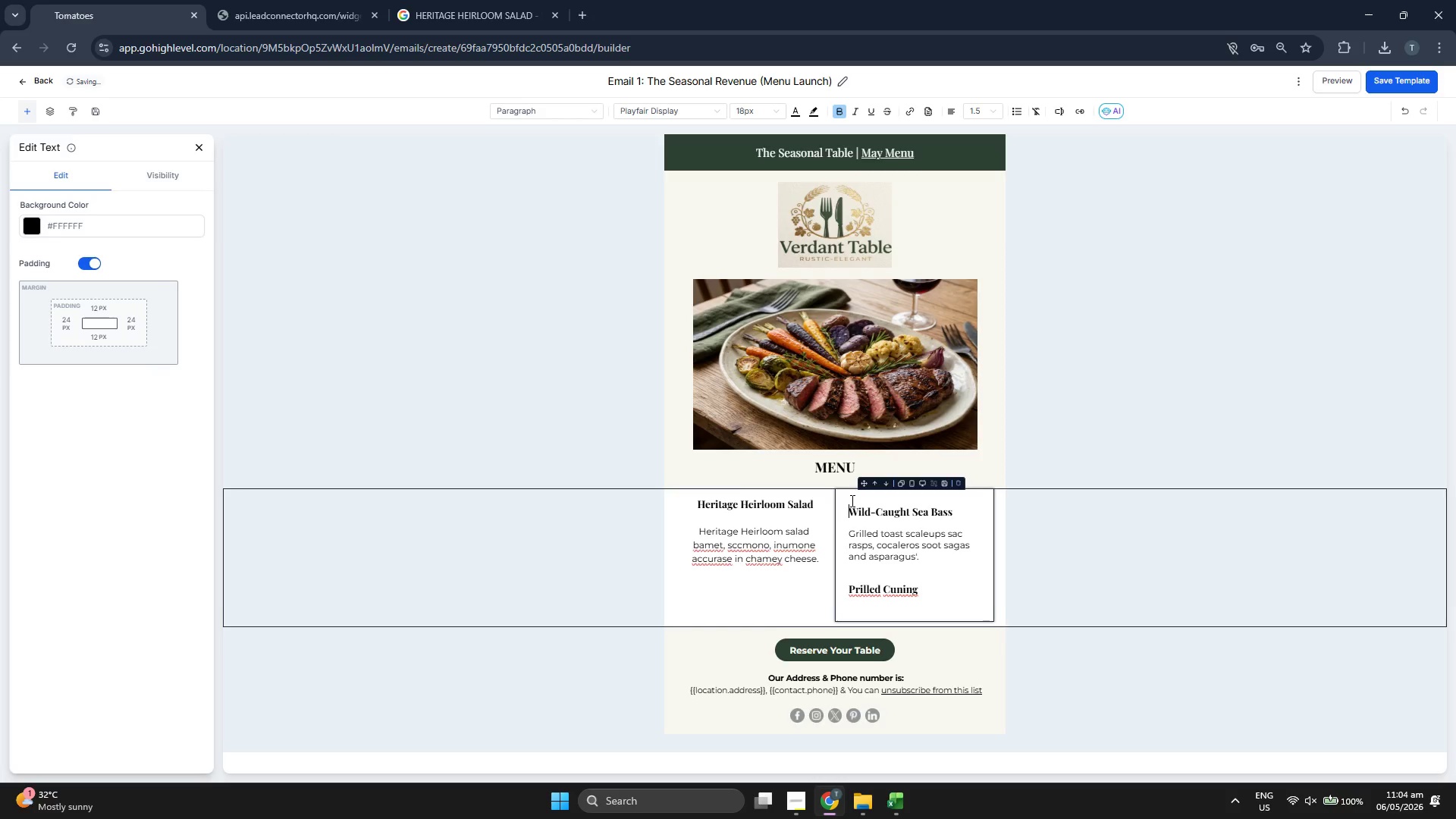 
key(Backspace)
 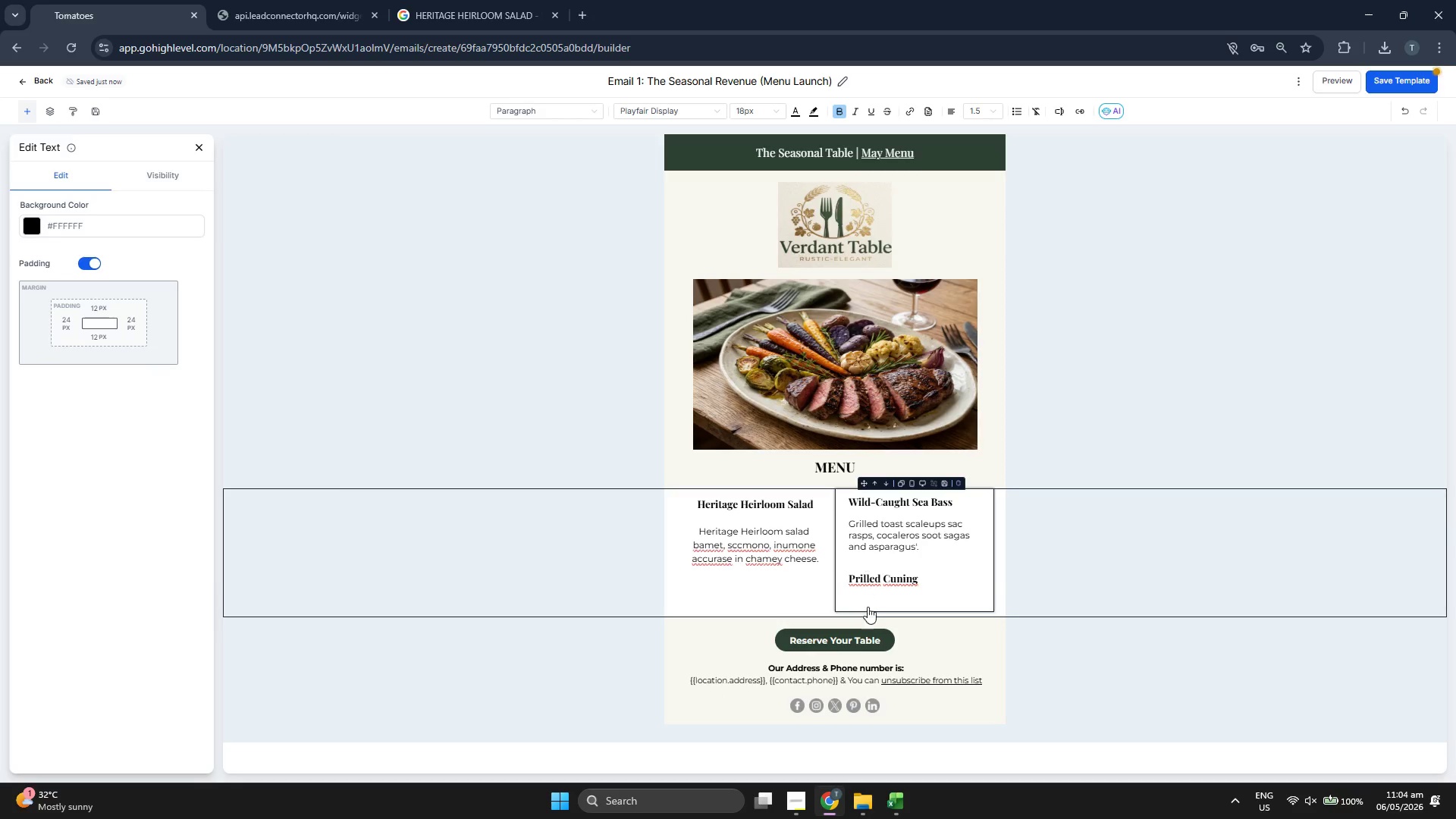 
left_click([870, 597])
 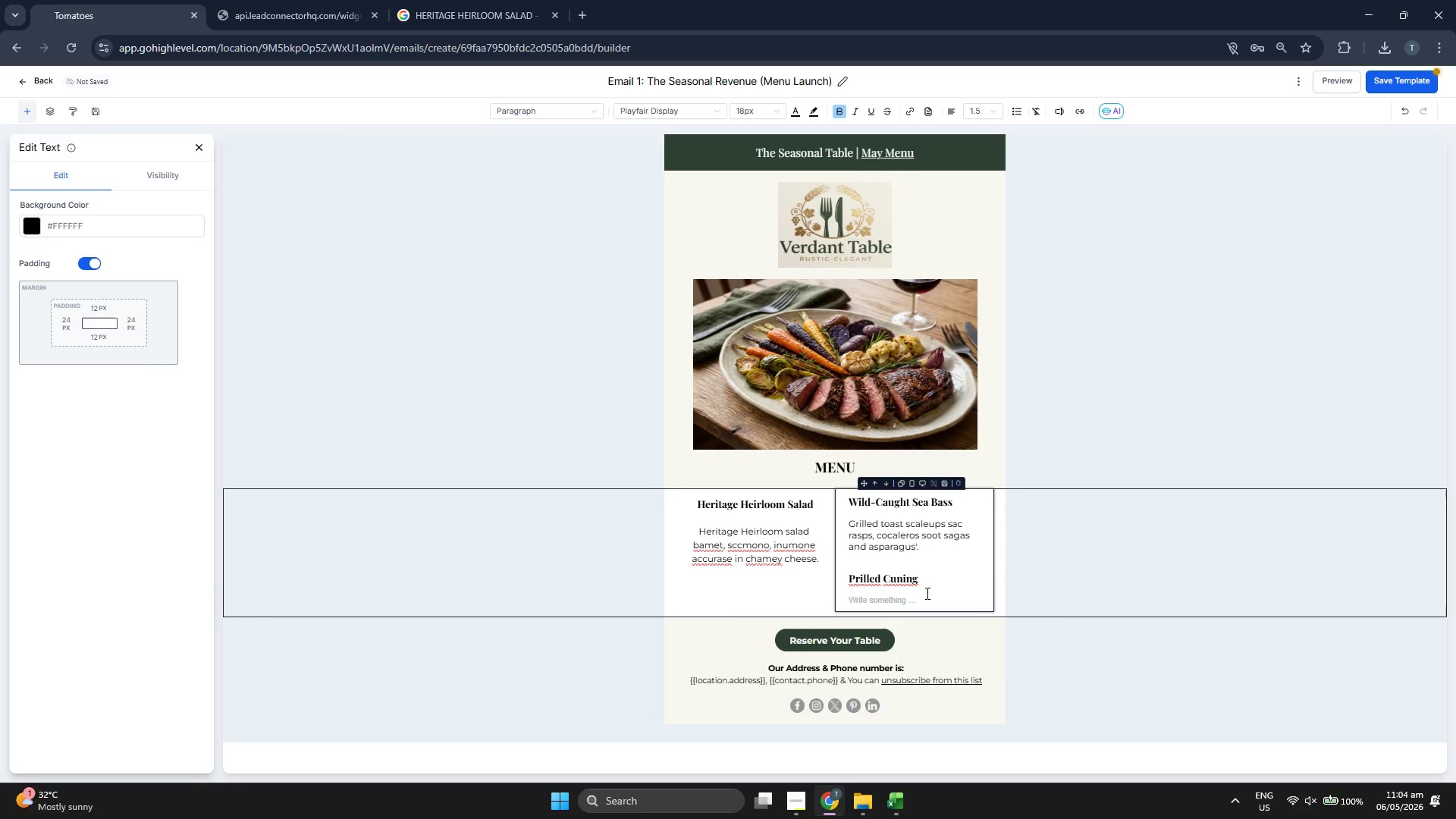 
type(Sur=)
key(Backspace)
key(Backspace)
key(Backspace)
key(Backspace)
 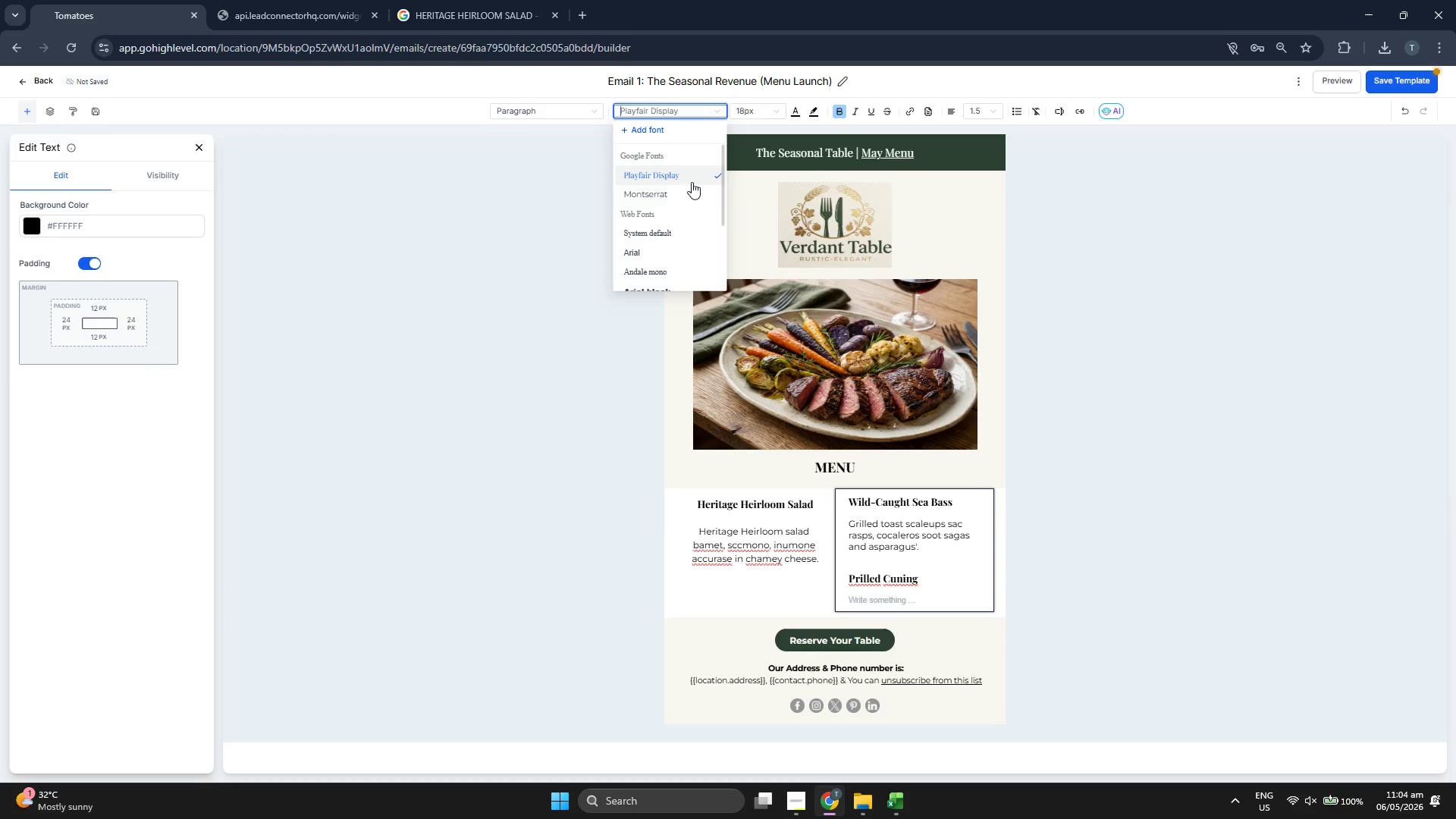 
double_click([752, 111])
 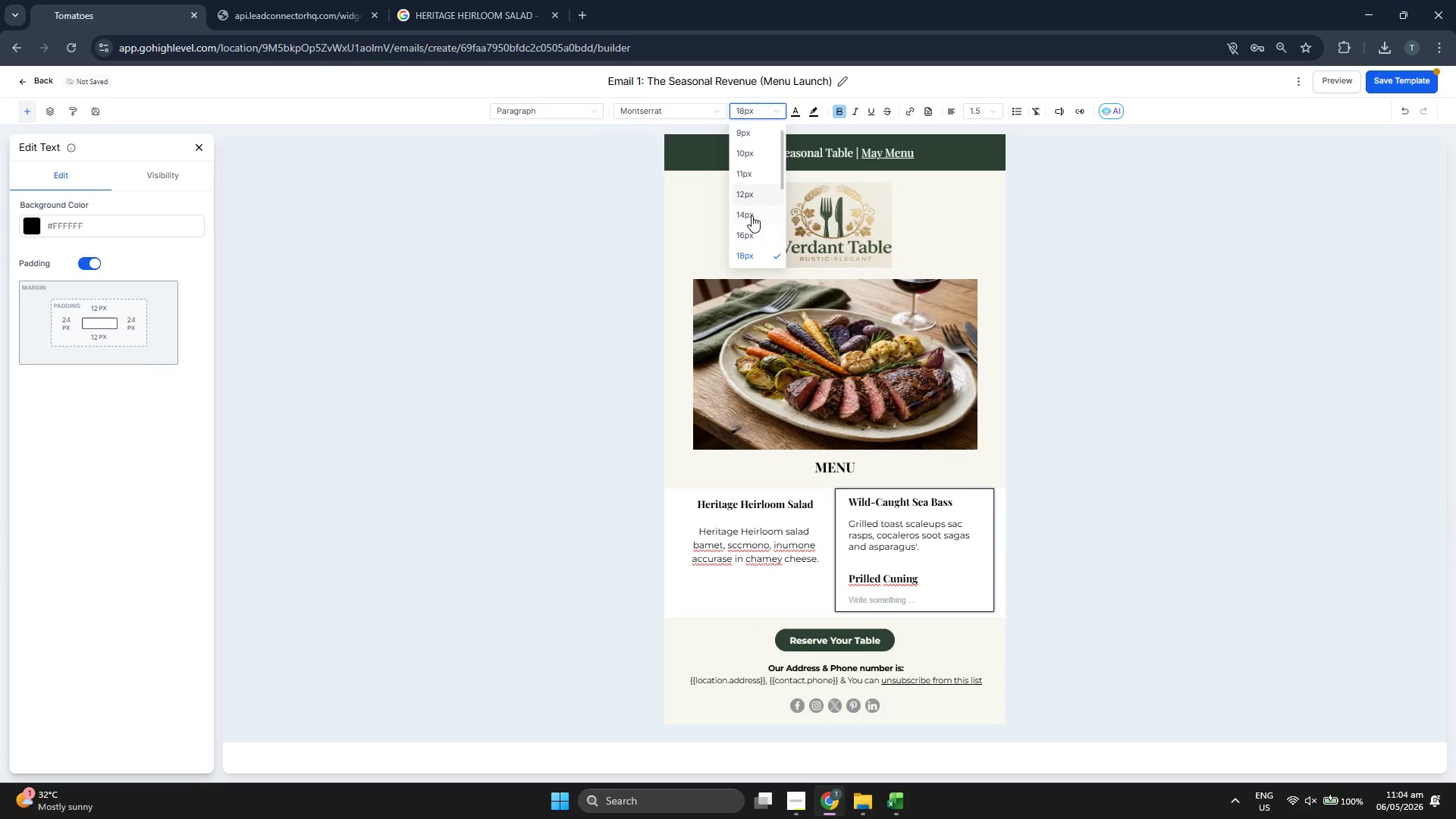 
left_click([748, 233])
 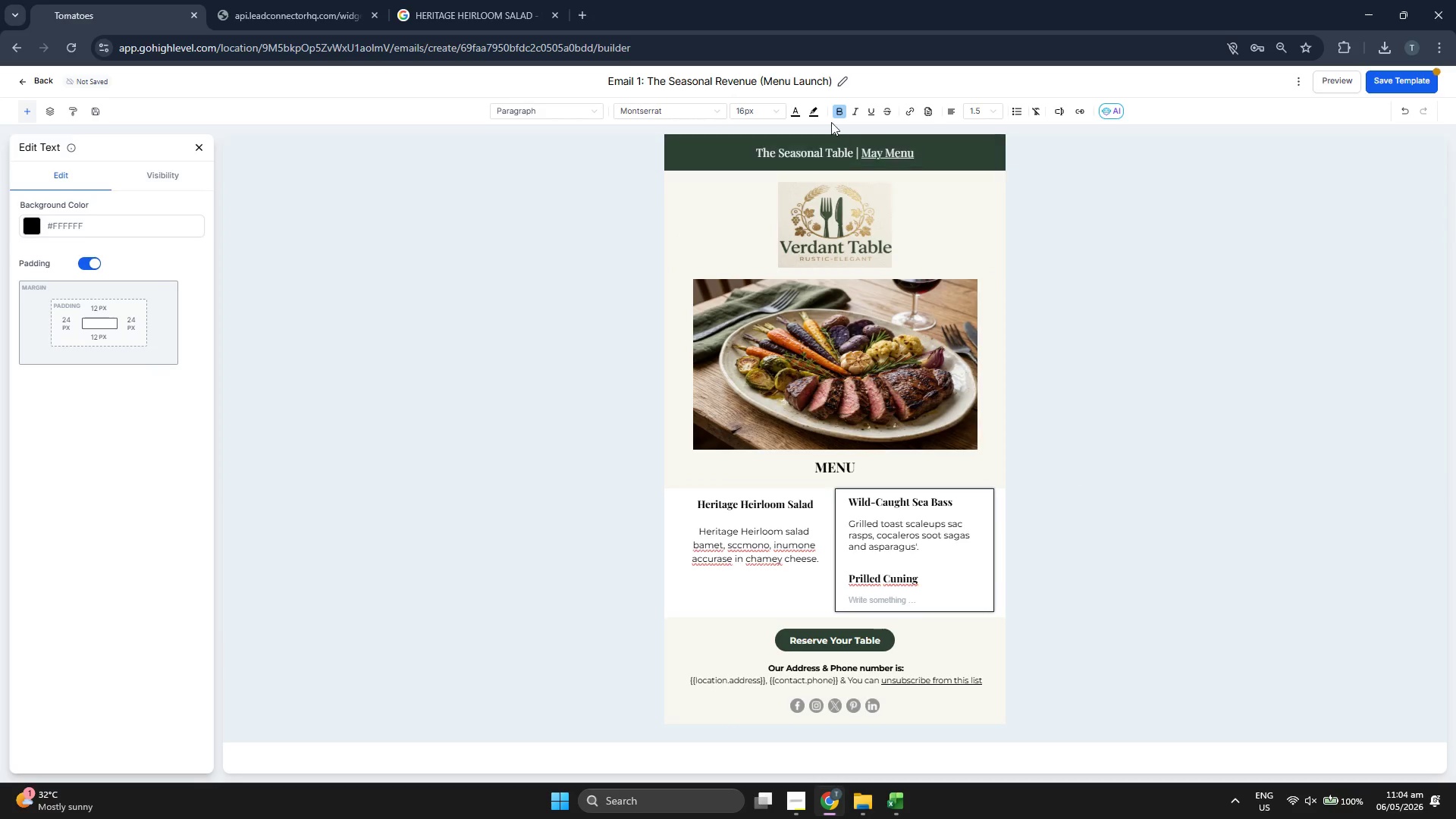 
left_click([835, 118])
 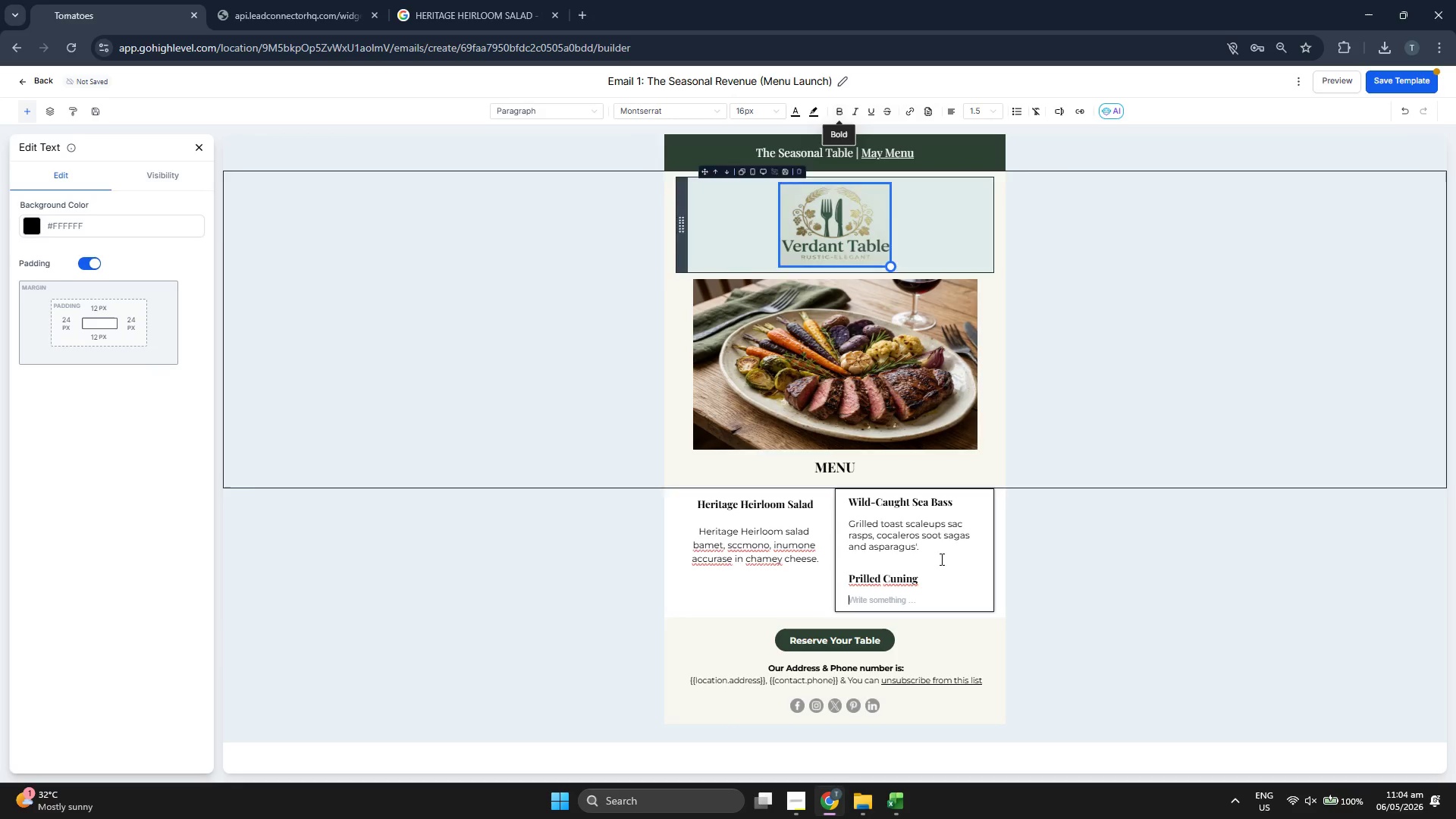 
type(Surilled papopone salad with gan)
 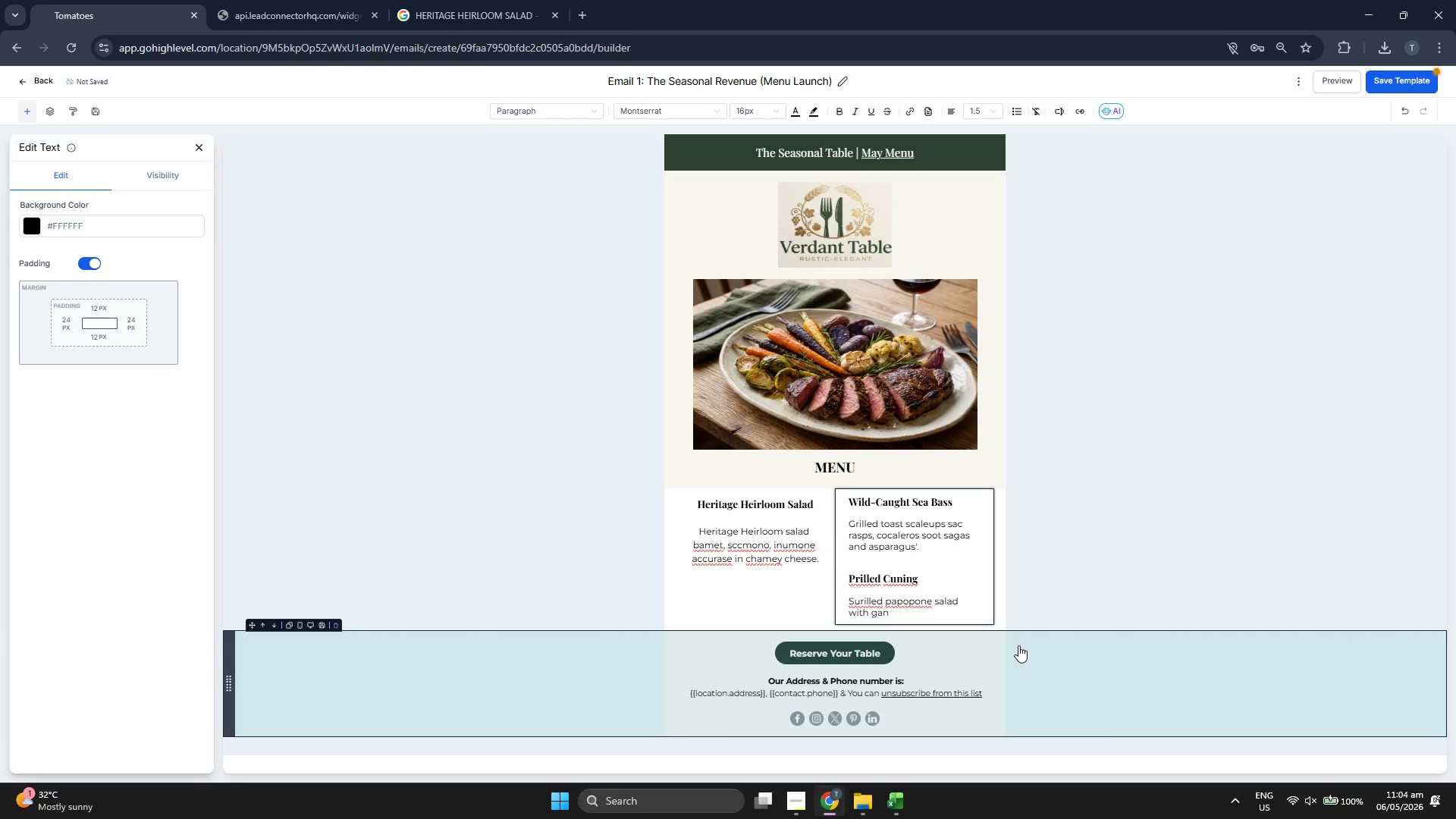 
type(dan cubes, and caer)
key(Backspace)
key(Backspace)
key(Backspace)
type(ear saups.)
 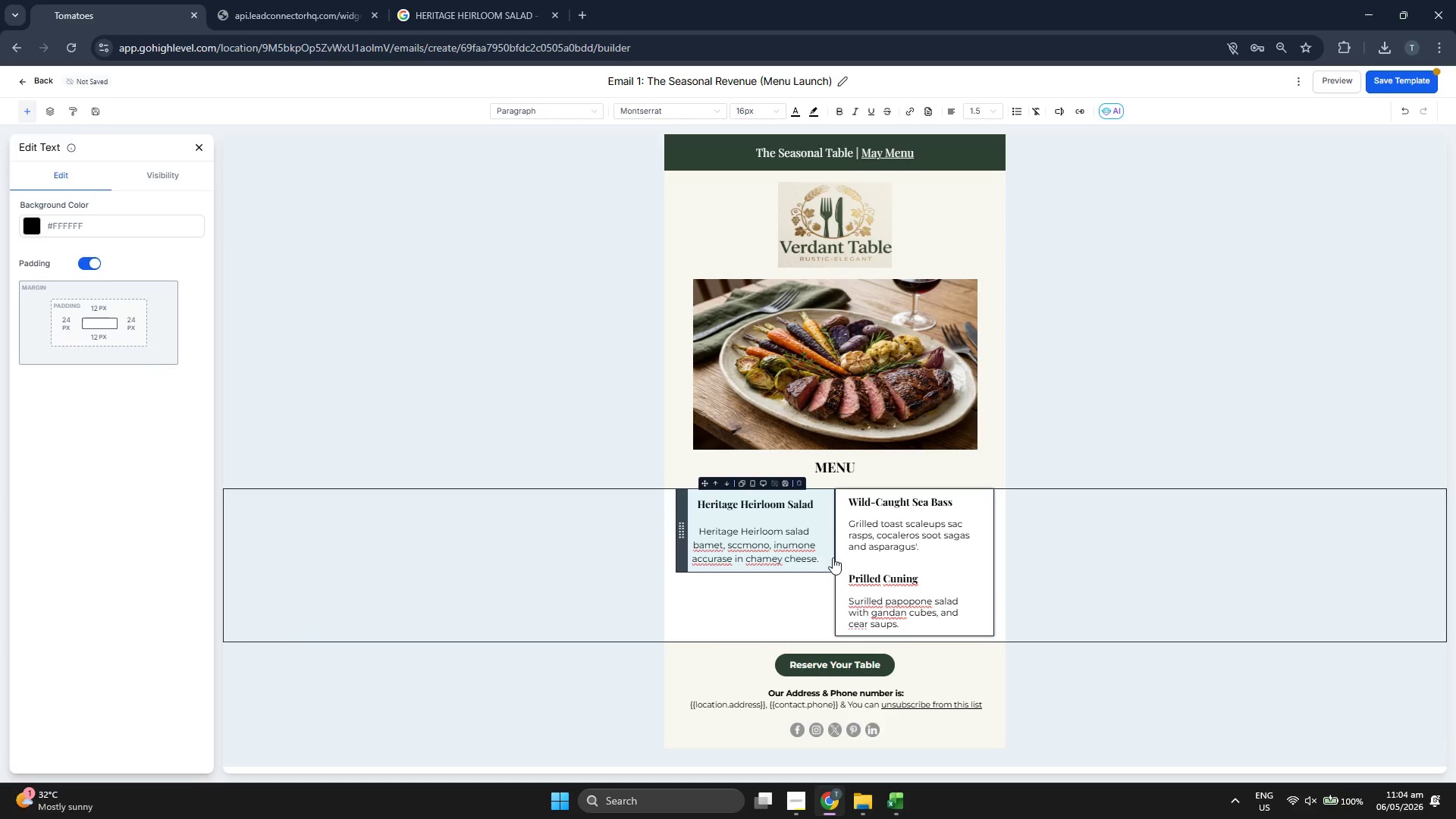 
double_click([824, 557])
 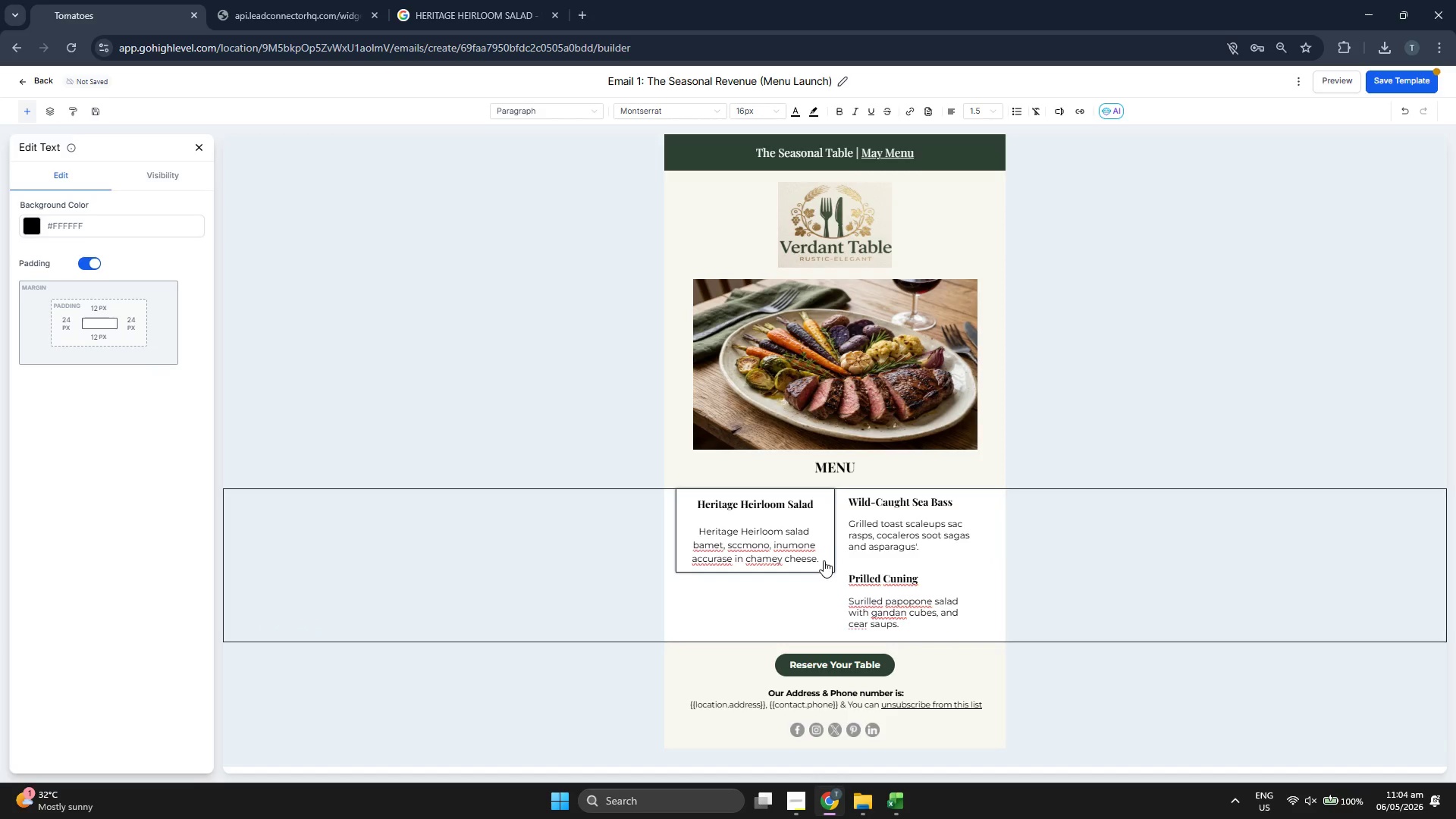 
left_click([820, 557])
 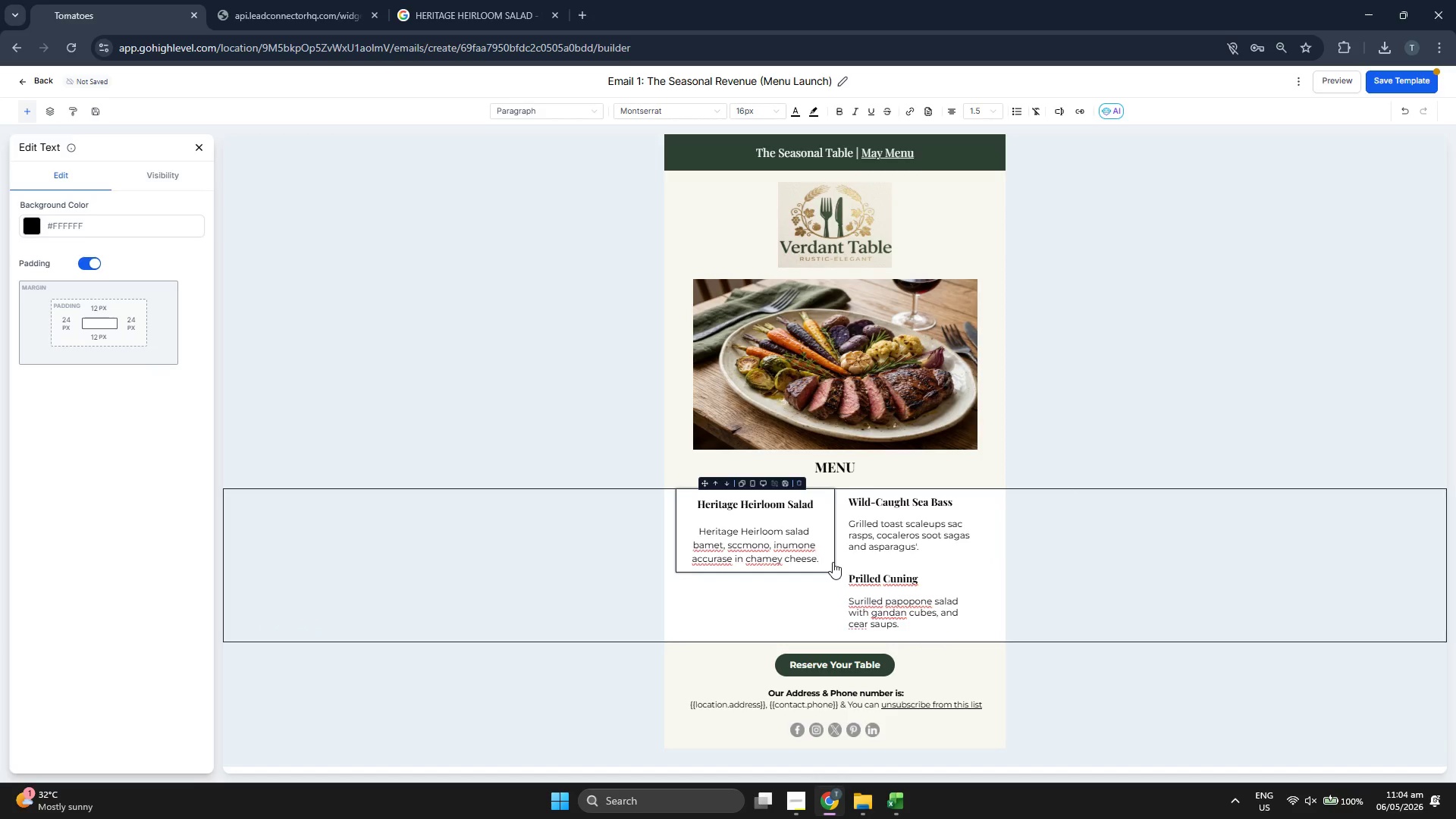 
key(Enter)
 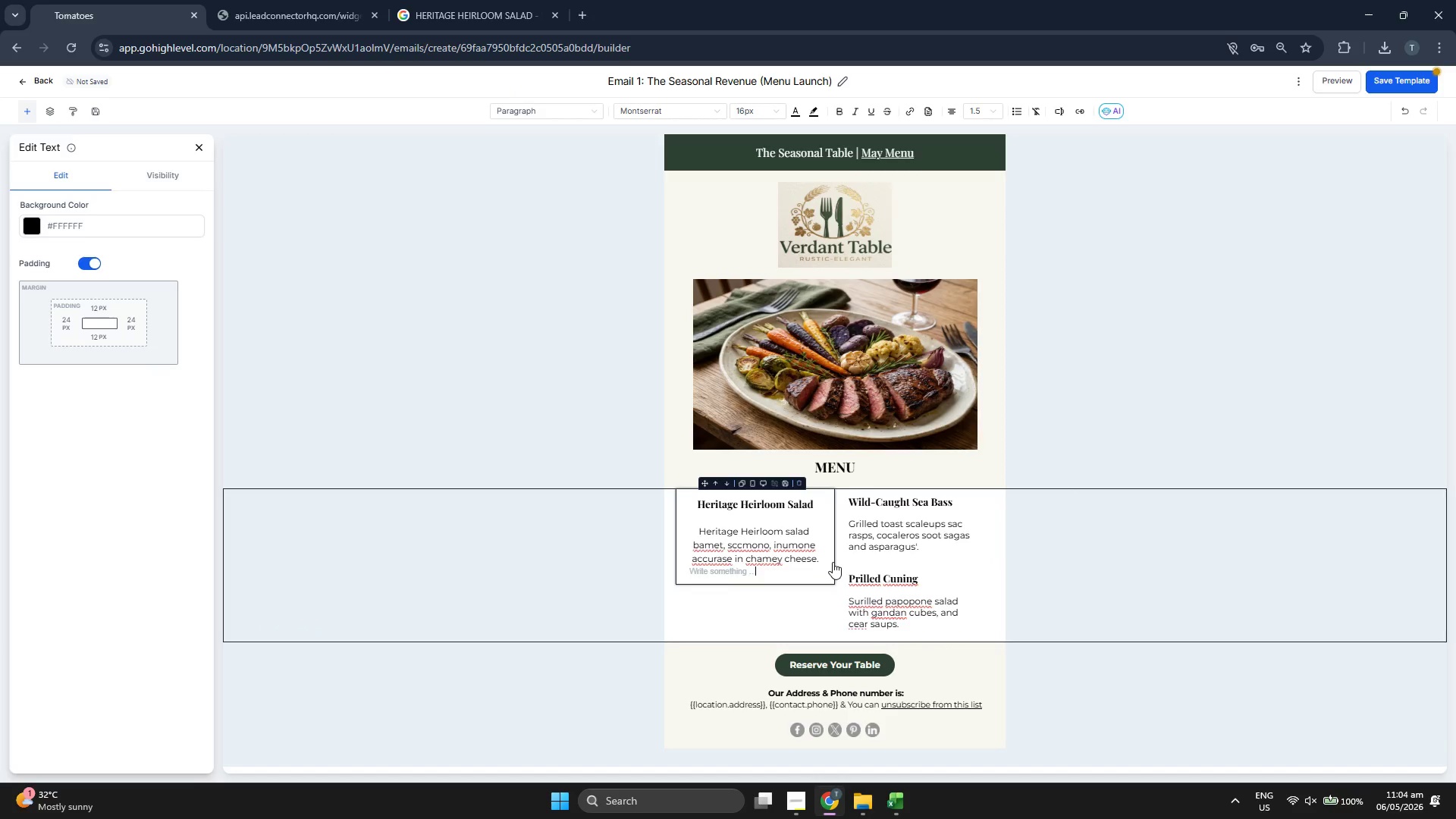 
key(Enter)
 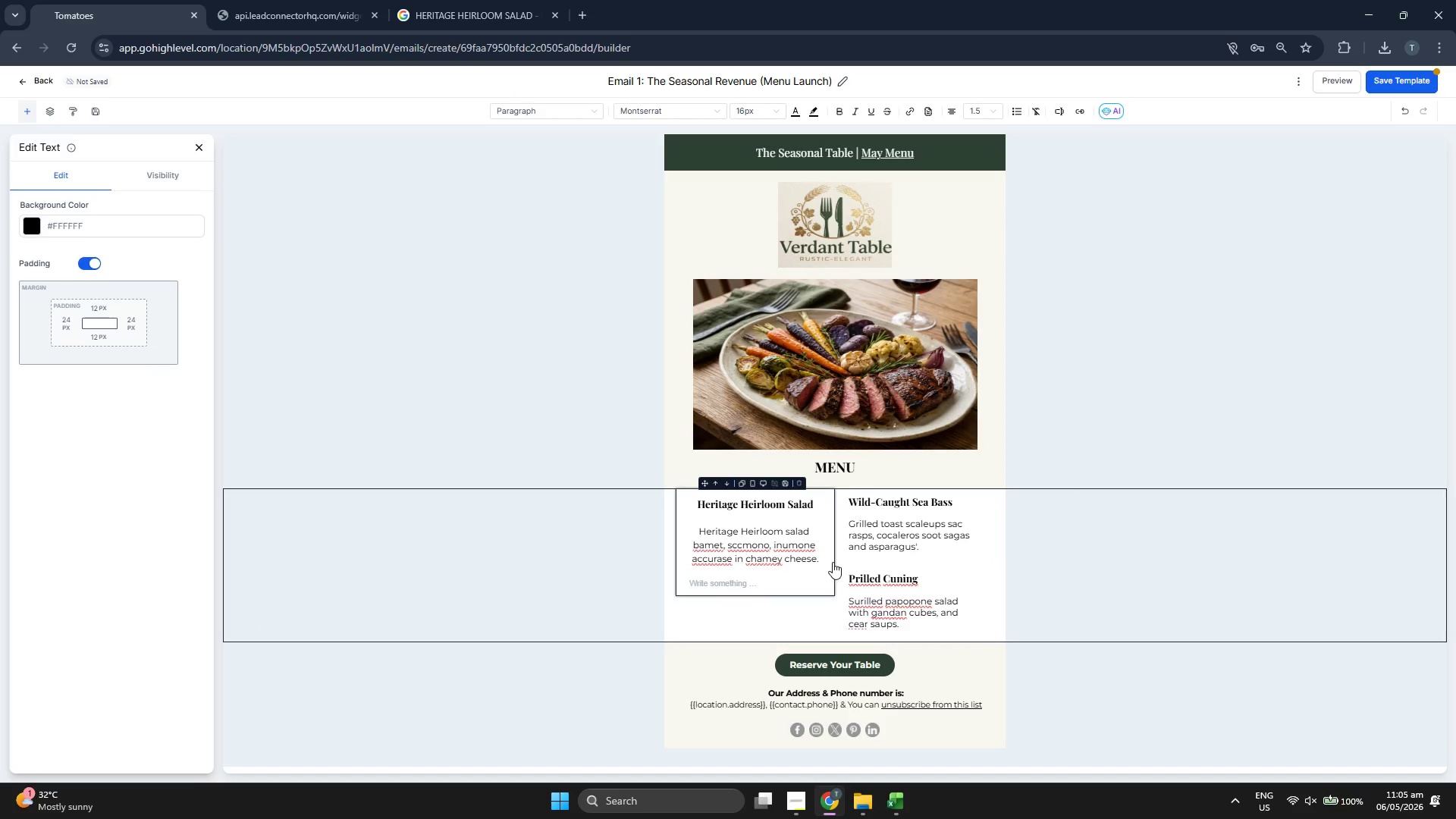 
key(Backspace)
 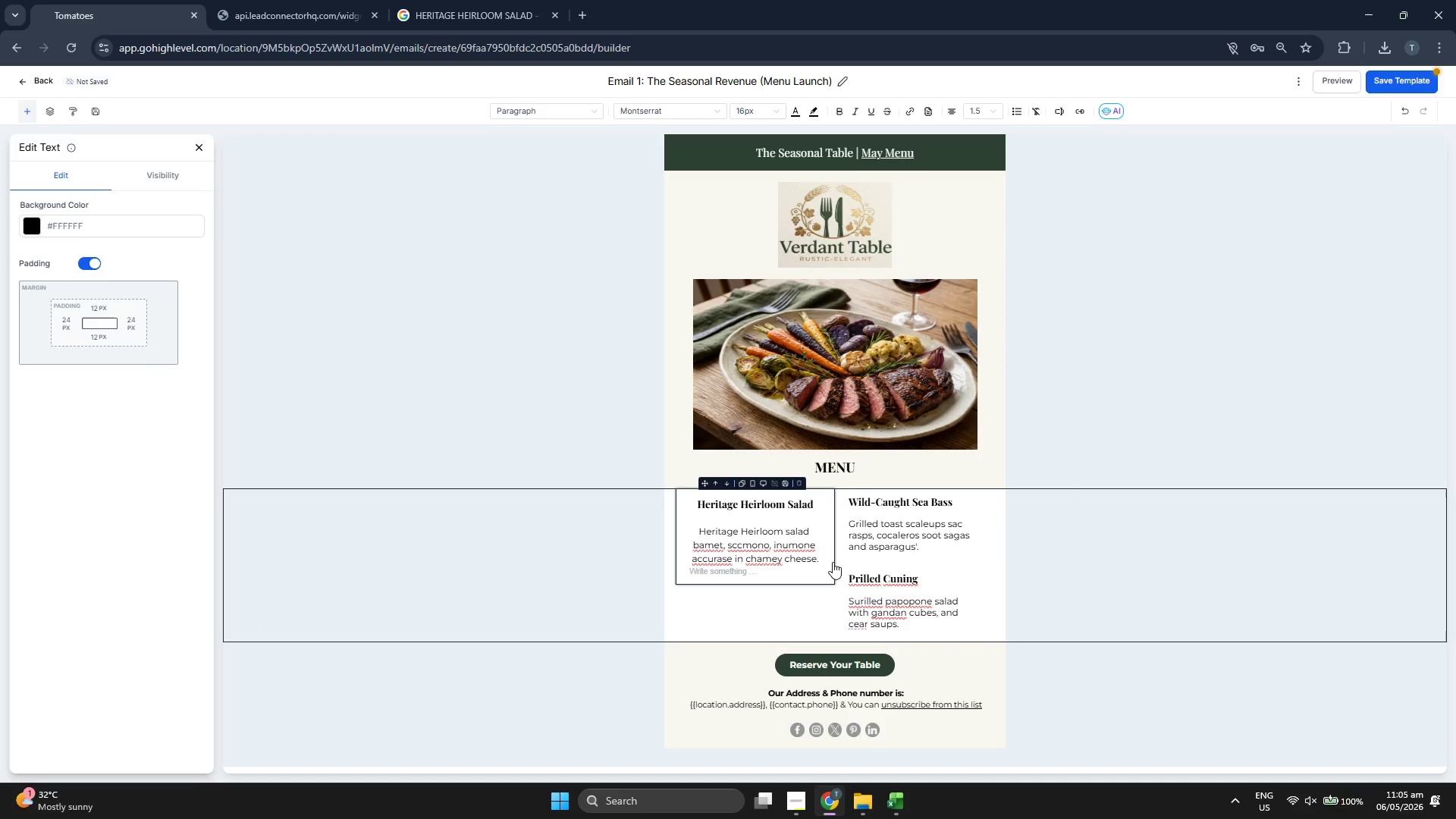 
key(Backspace)
 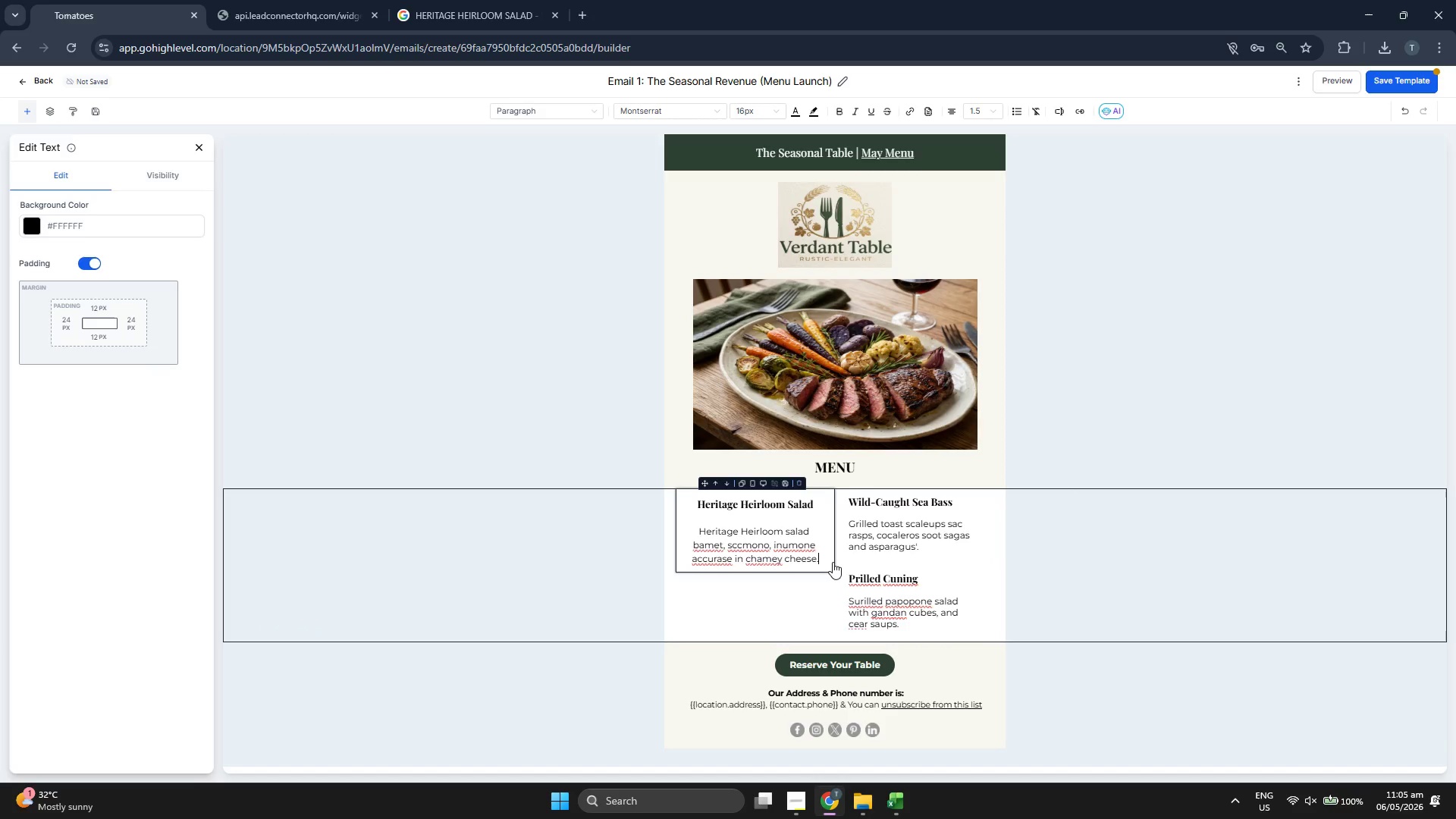 
key(Enter)
 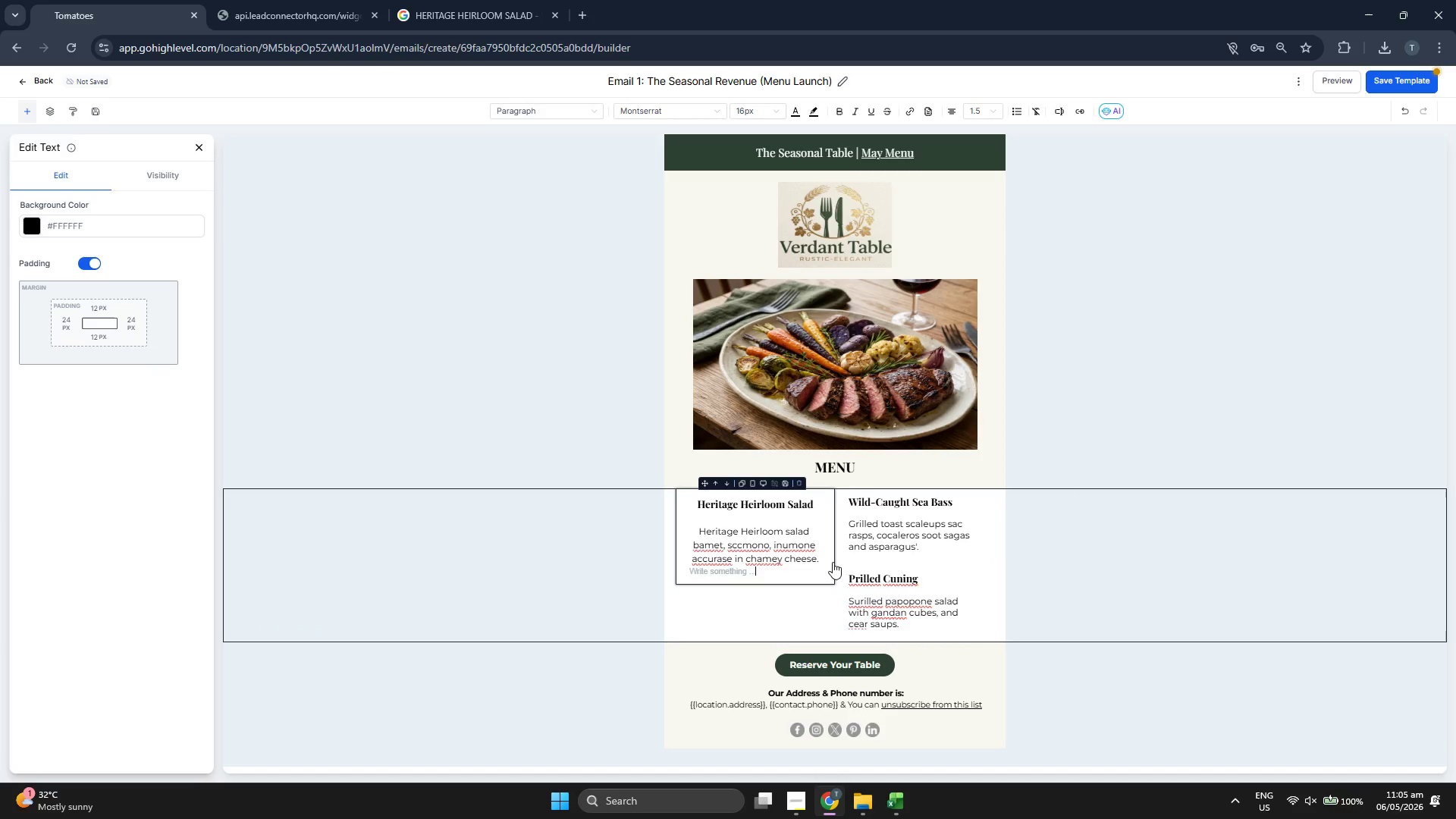 
key(Enter)
 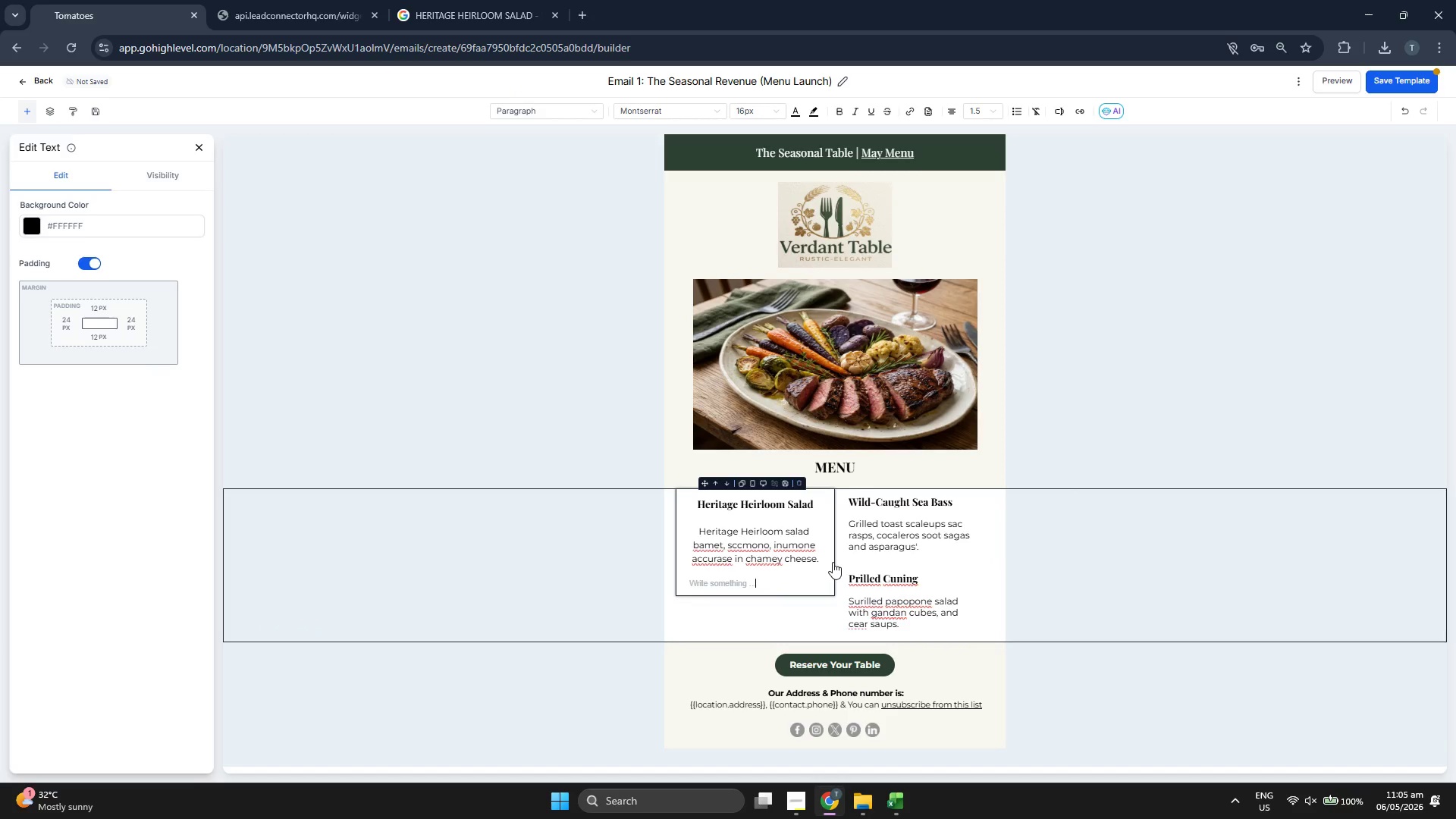 
key(Backspace)
 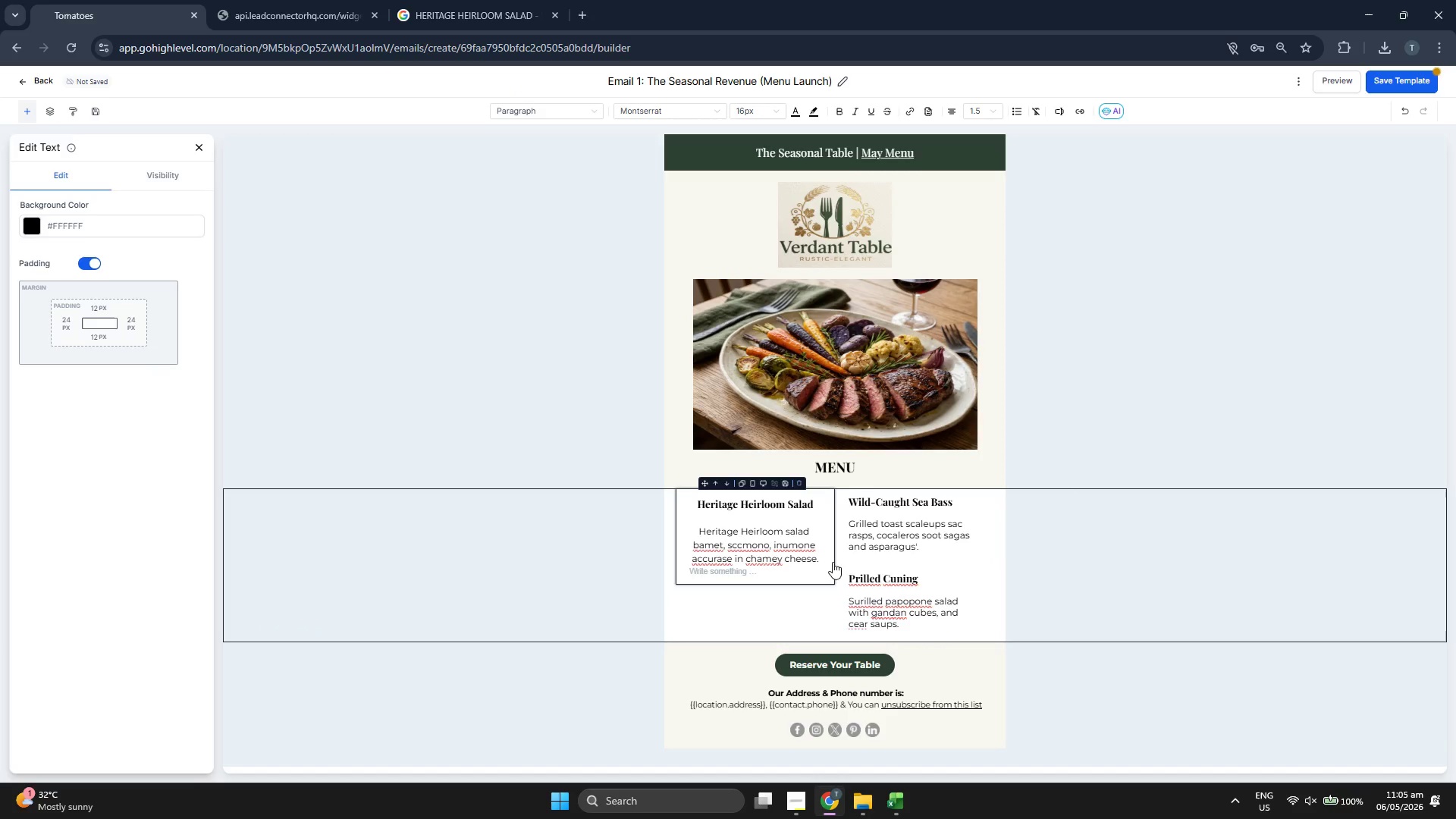 
key(Backspace)
 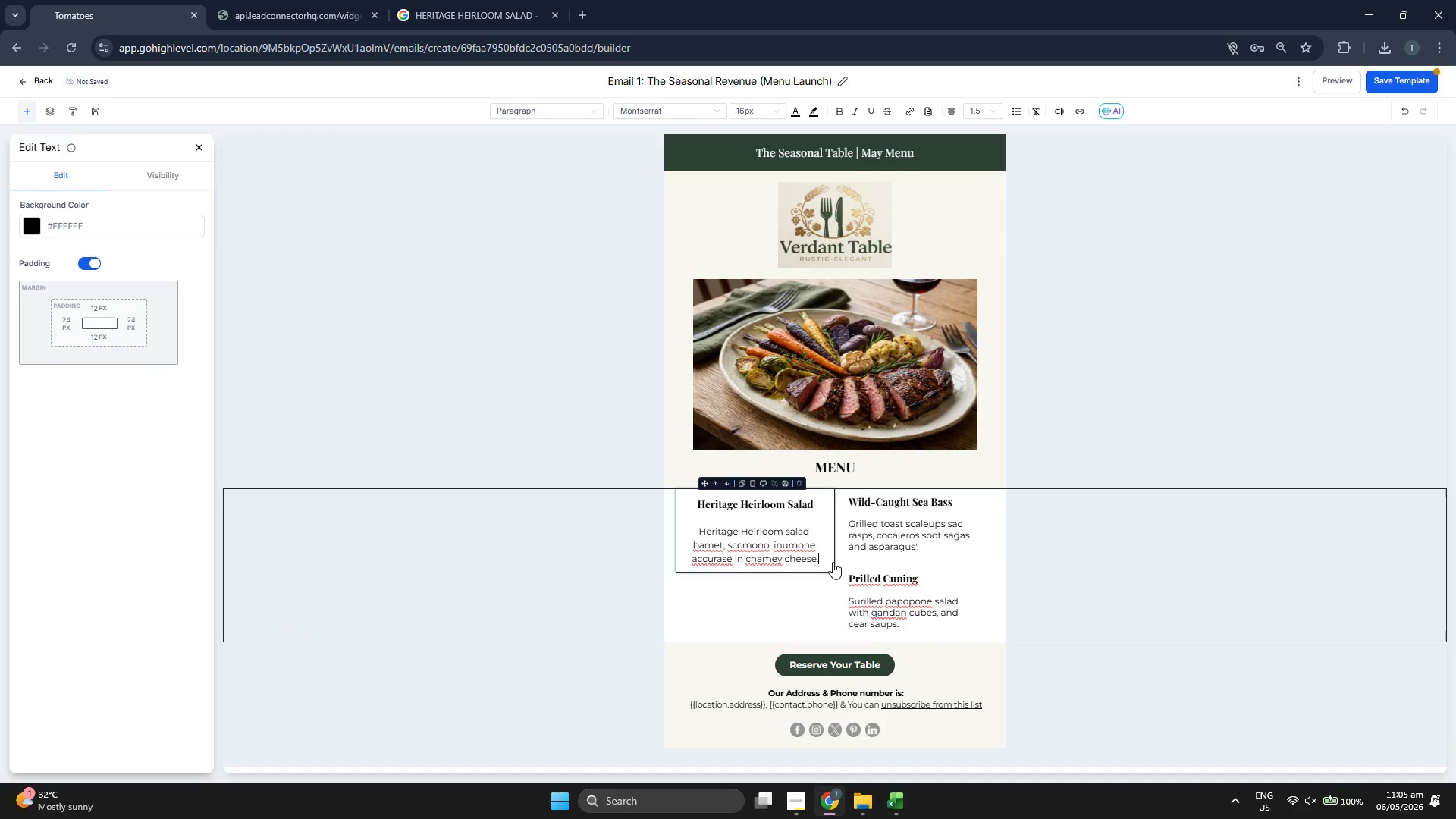 
key(Backspace)
 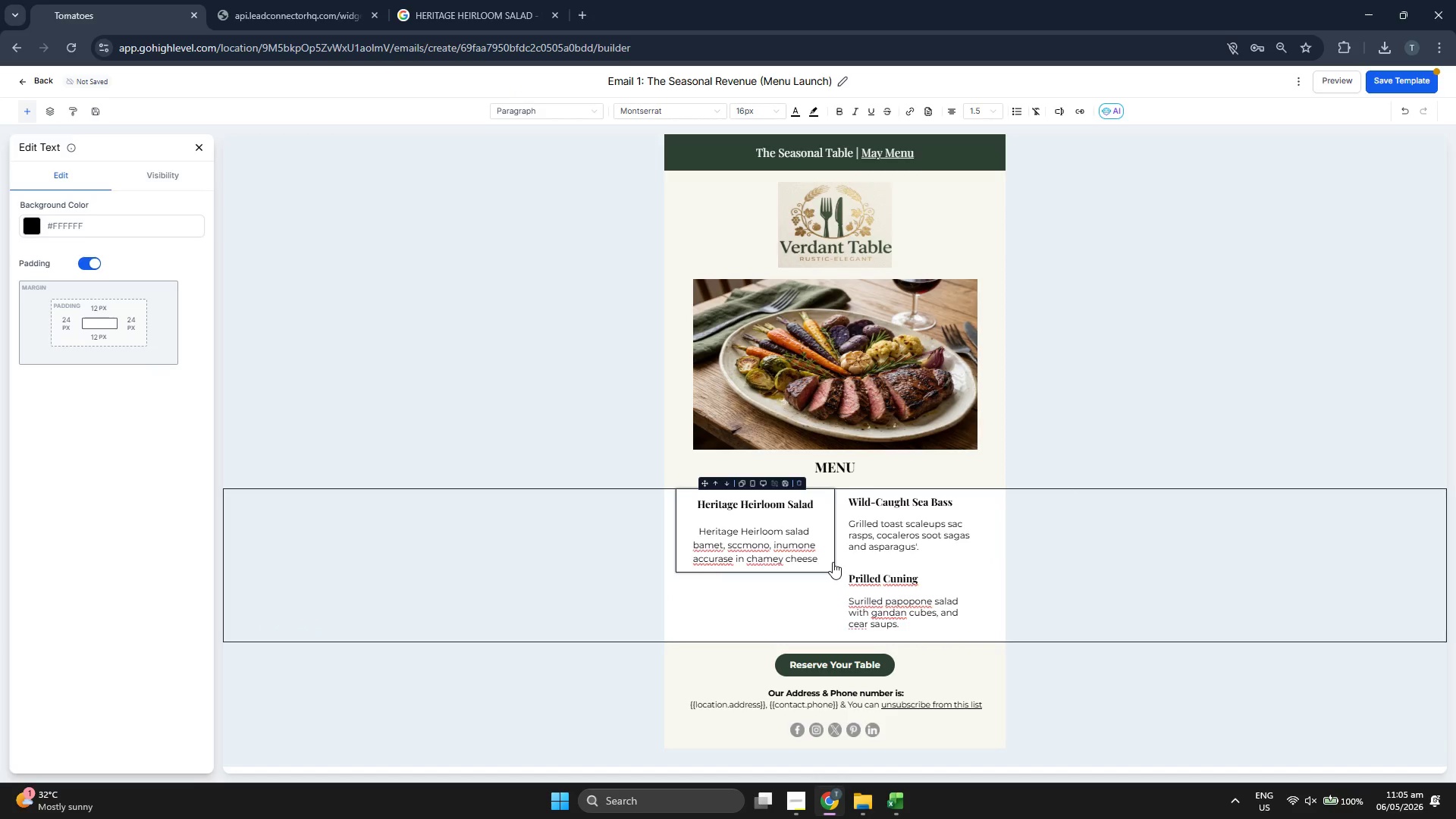 
key(Enter)
 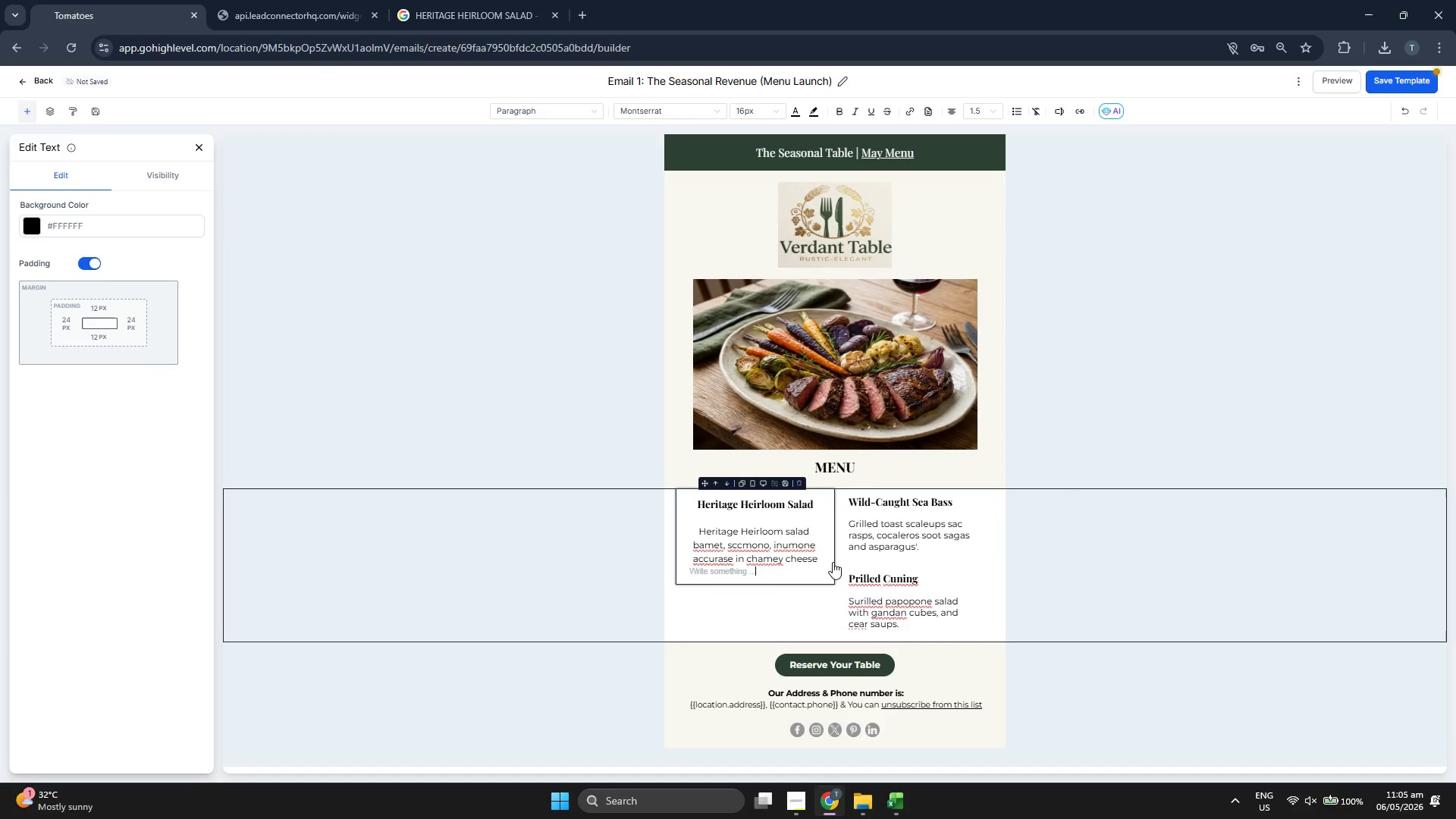 
key(Enter)
 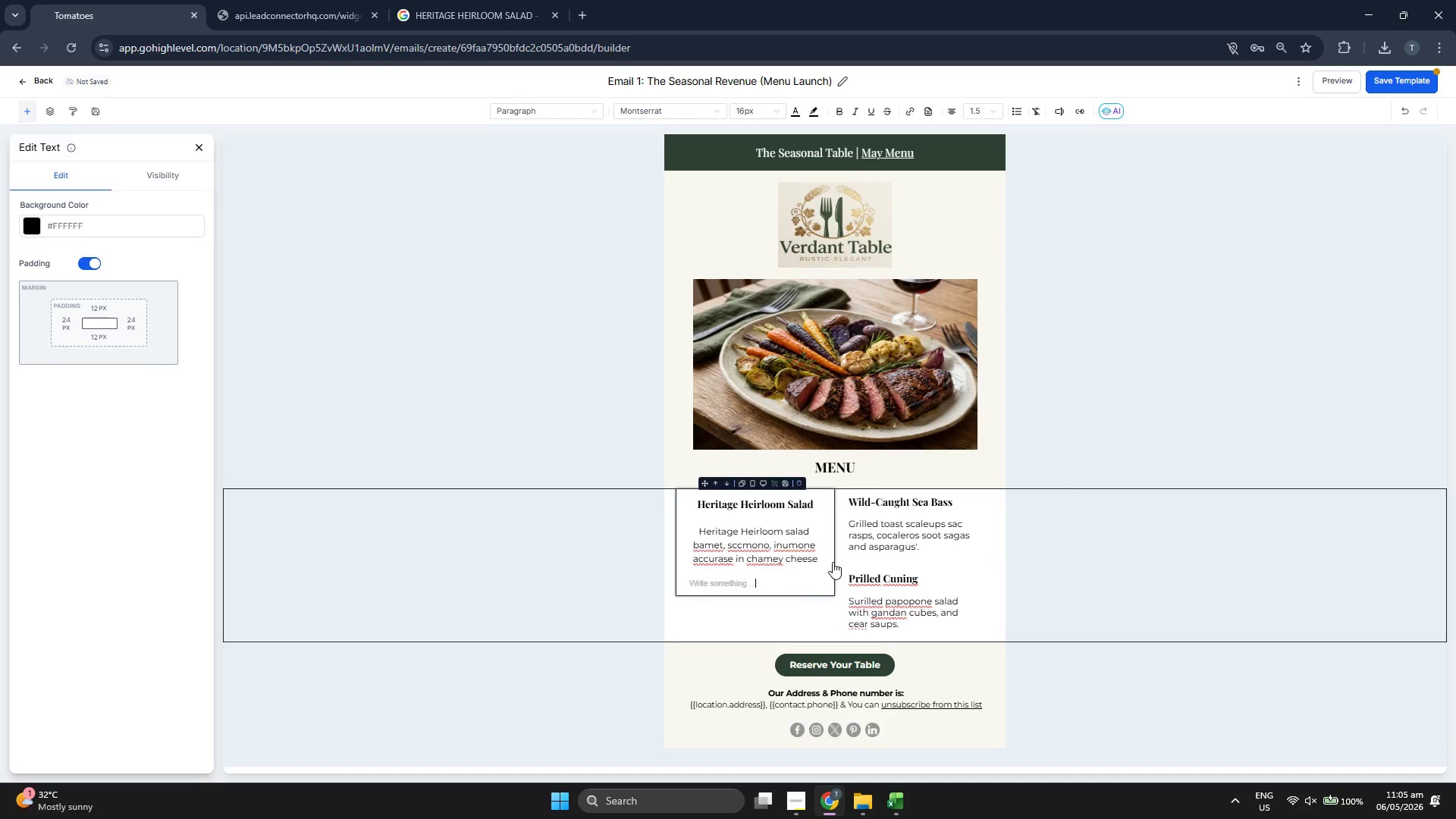 
key(Enter)
 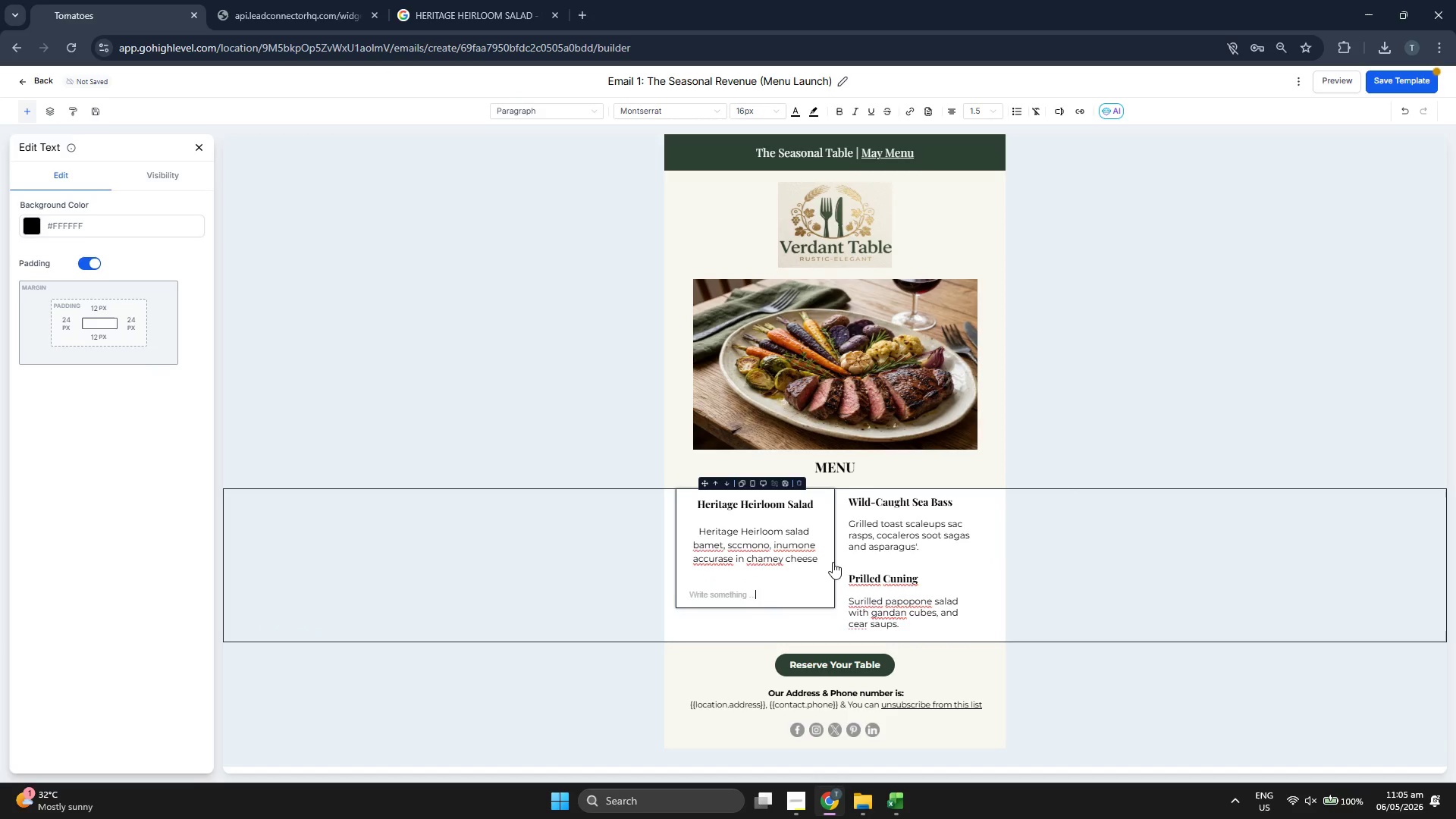 
type(asdsad)
key(Backspace)
key(Backspace)
key(Backspace)
key(Backspace)
key(Backspace)
key(Backspace)
key(Backspace)
key(Backspace)
key(Backspace)
type(.)
 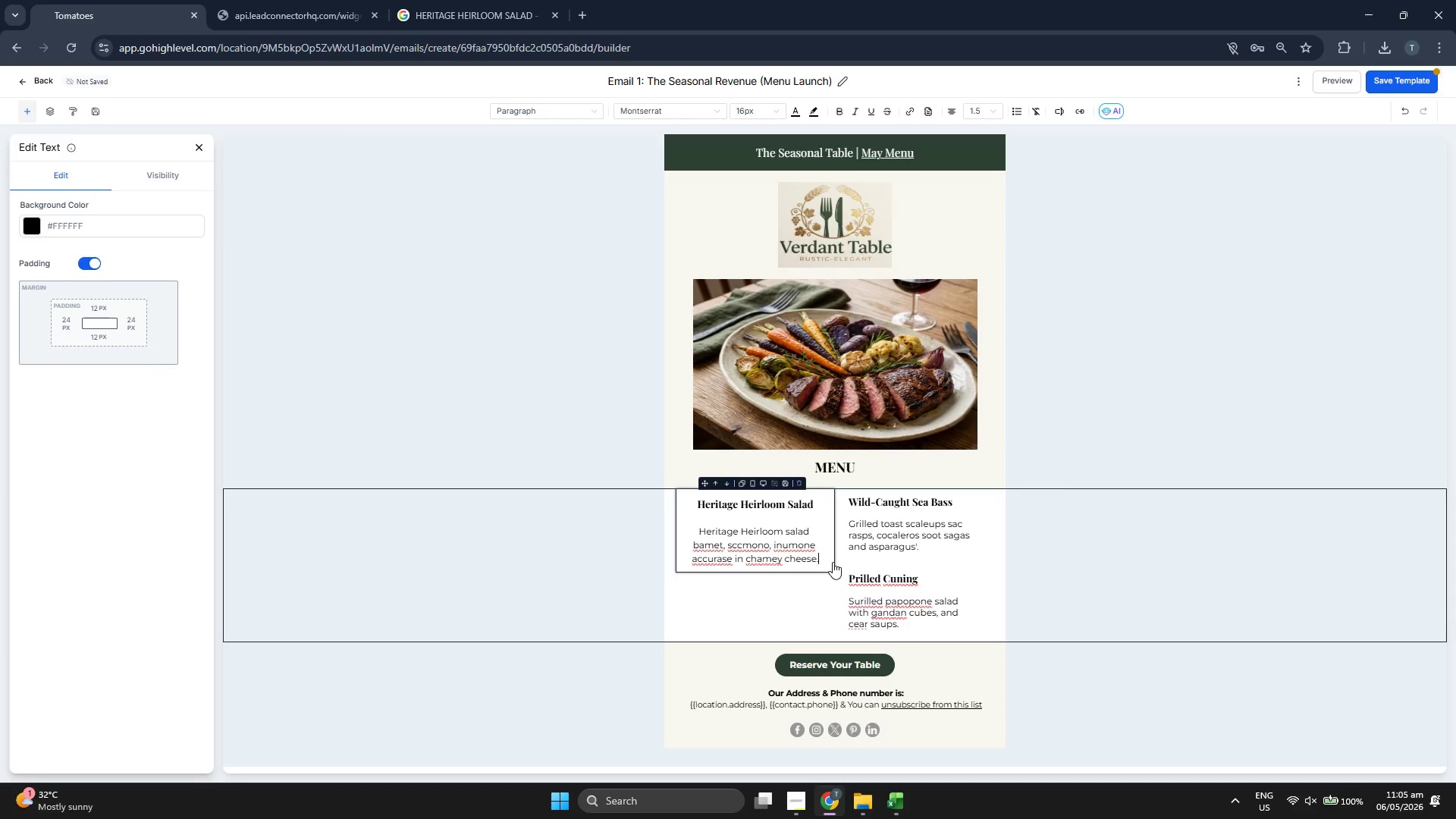 
key(Enter)
 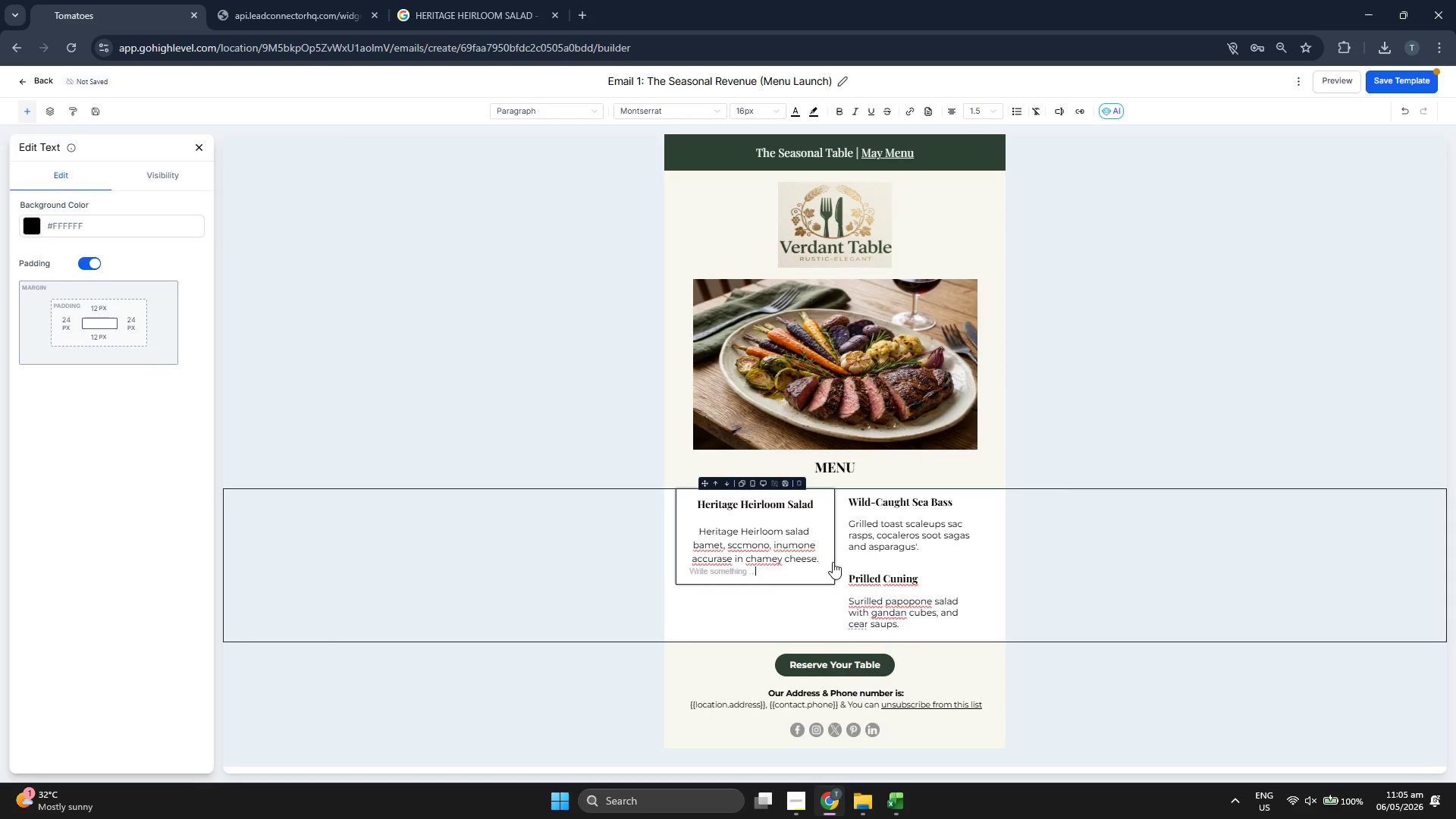 
key(Enter)
 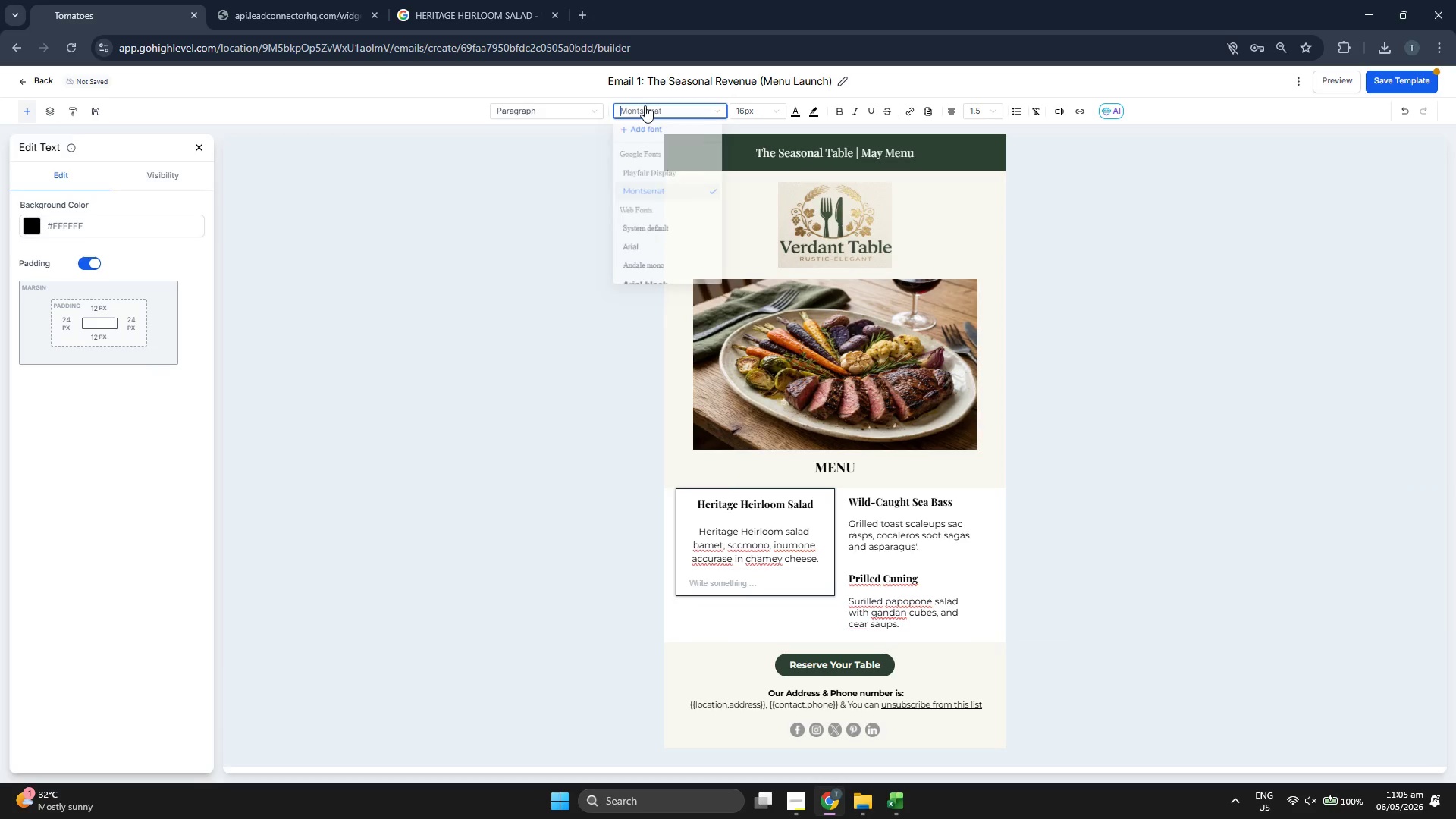 
left_click([655, 168])
 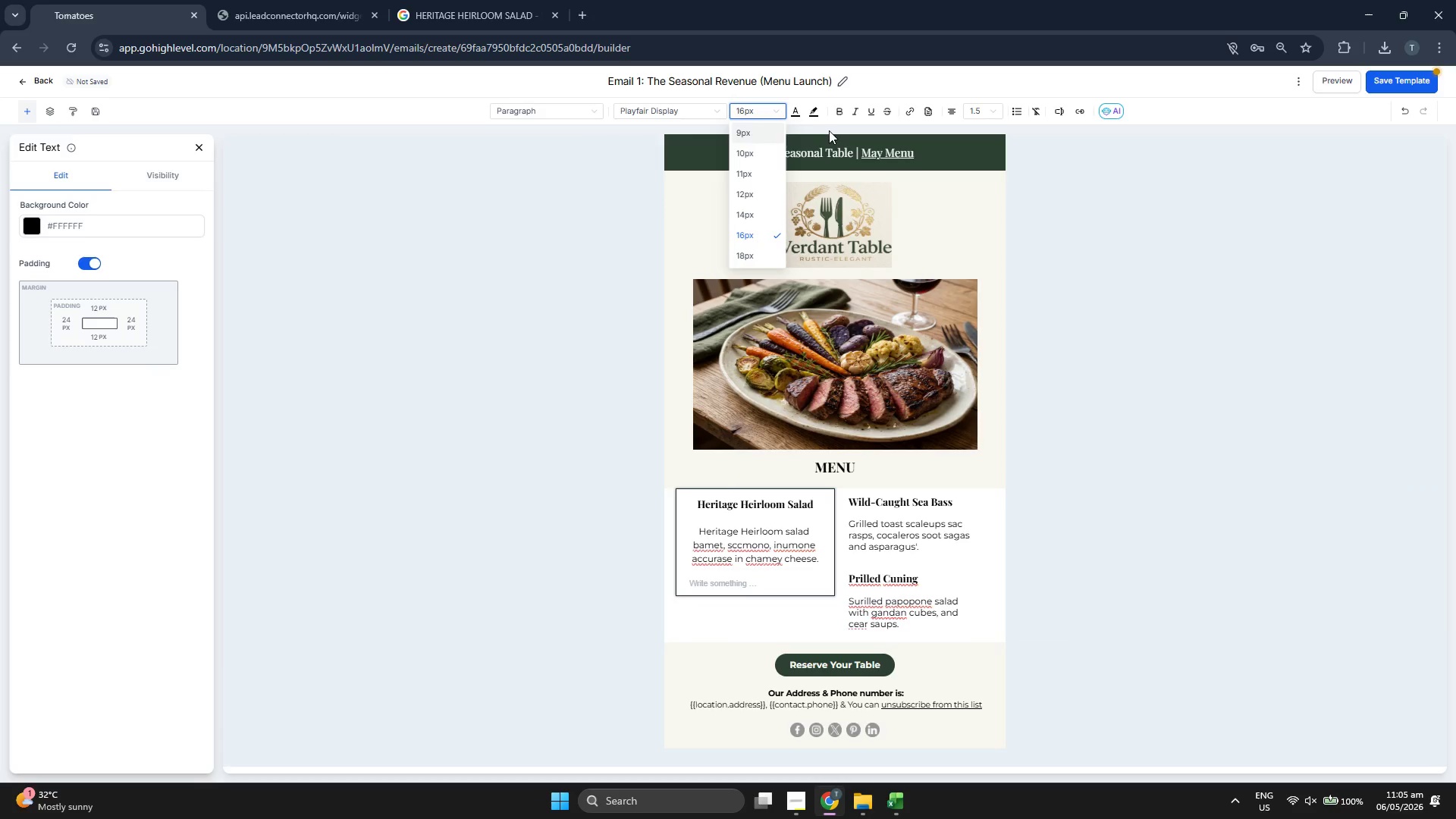 
left_click([756, 256])
 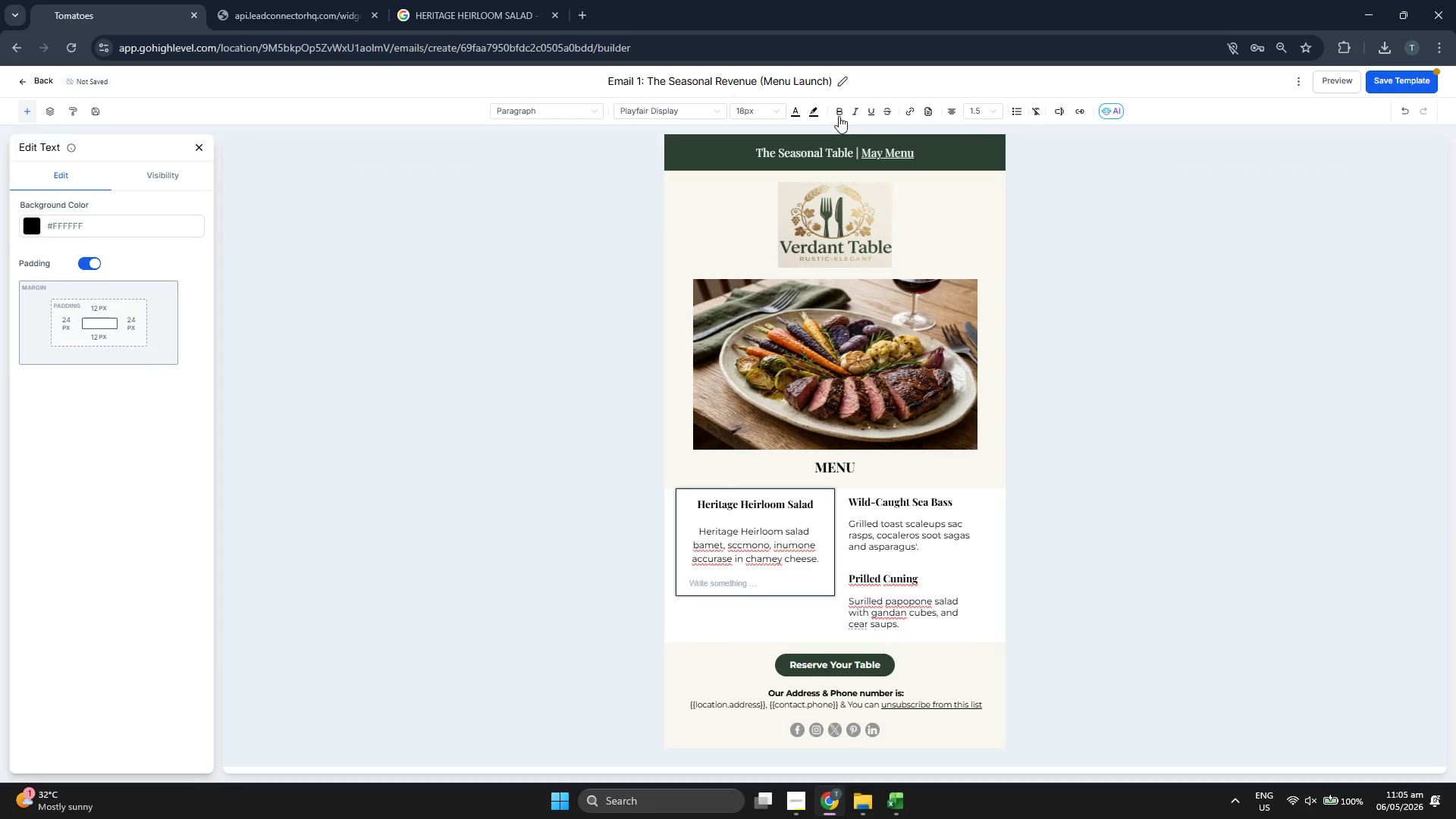 
left_click([839, 115])
 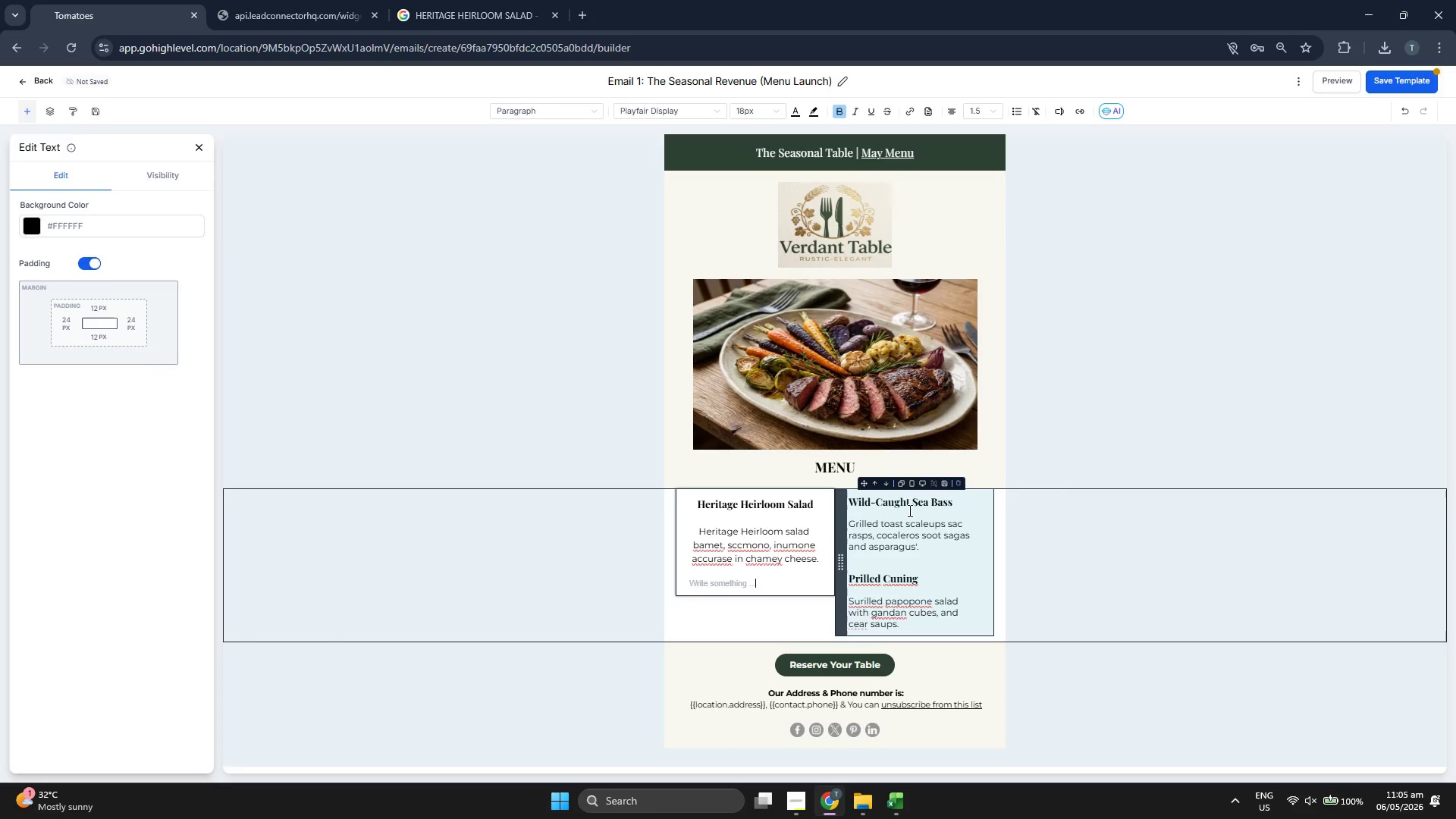 
type(Chunmod Seana)
 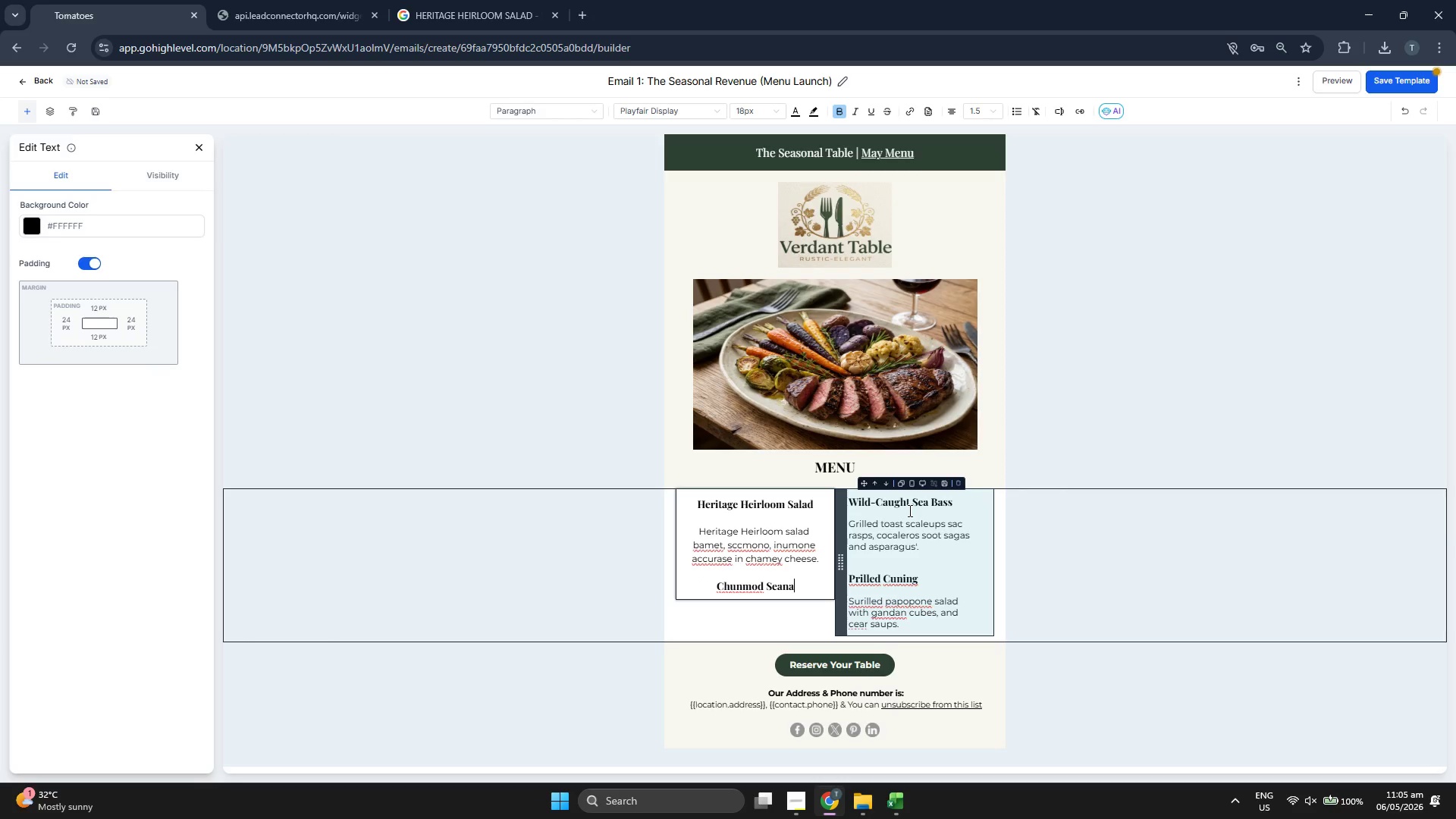 
key(Enter)
 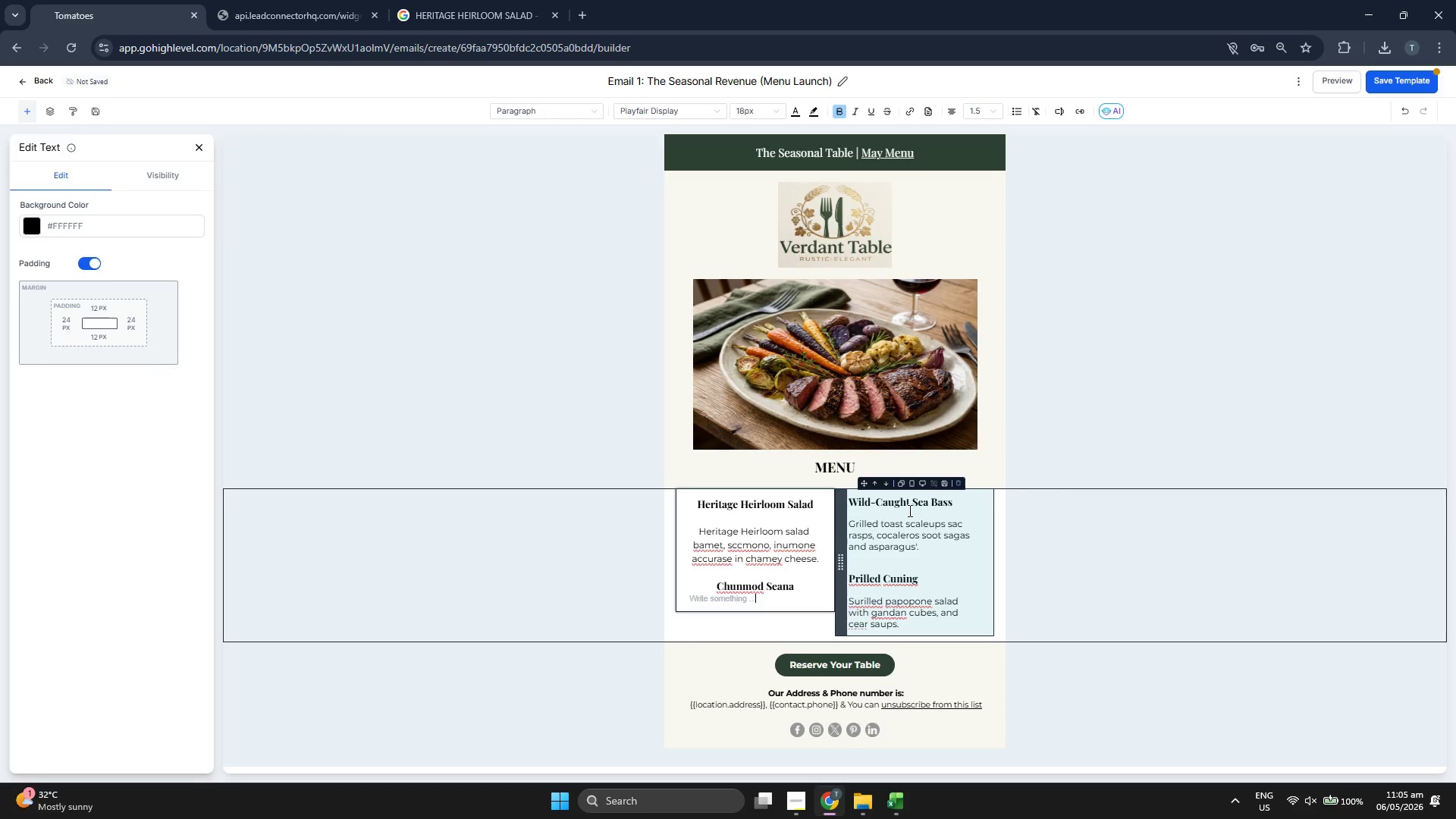 
key(Enter)
 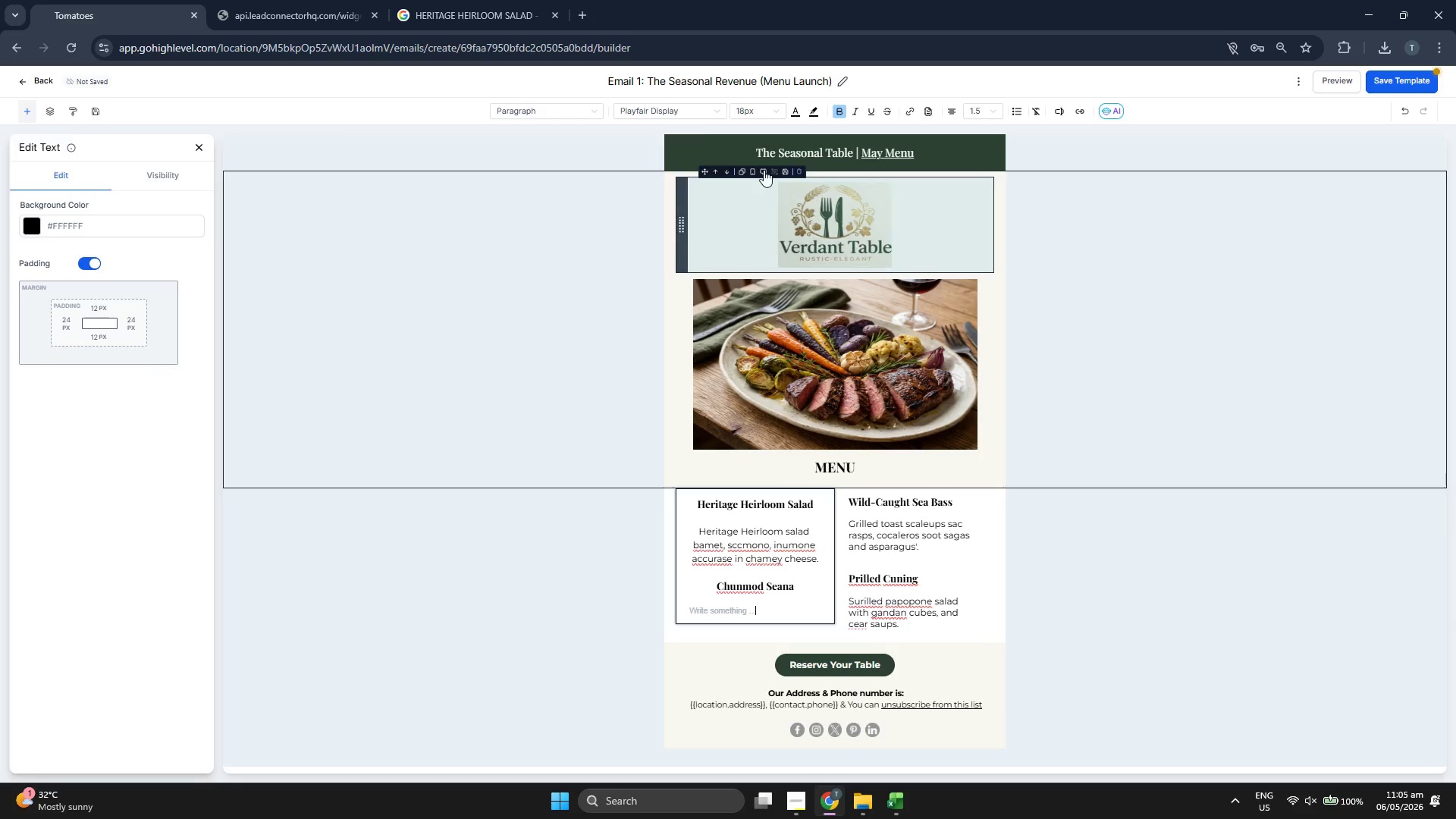 
left_click([655, 118])
 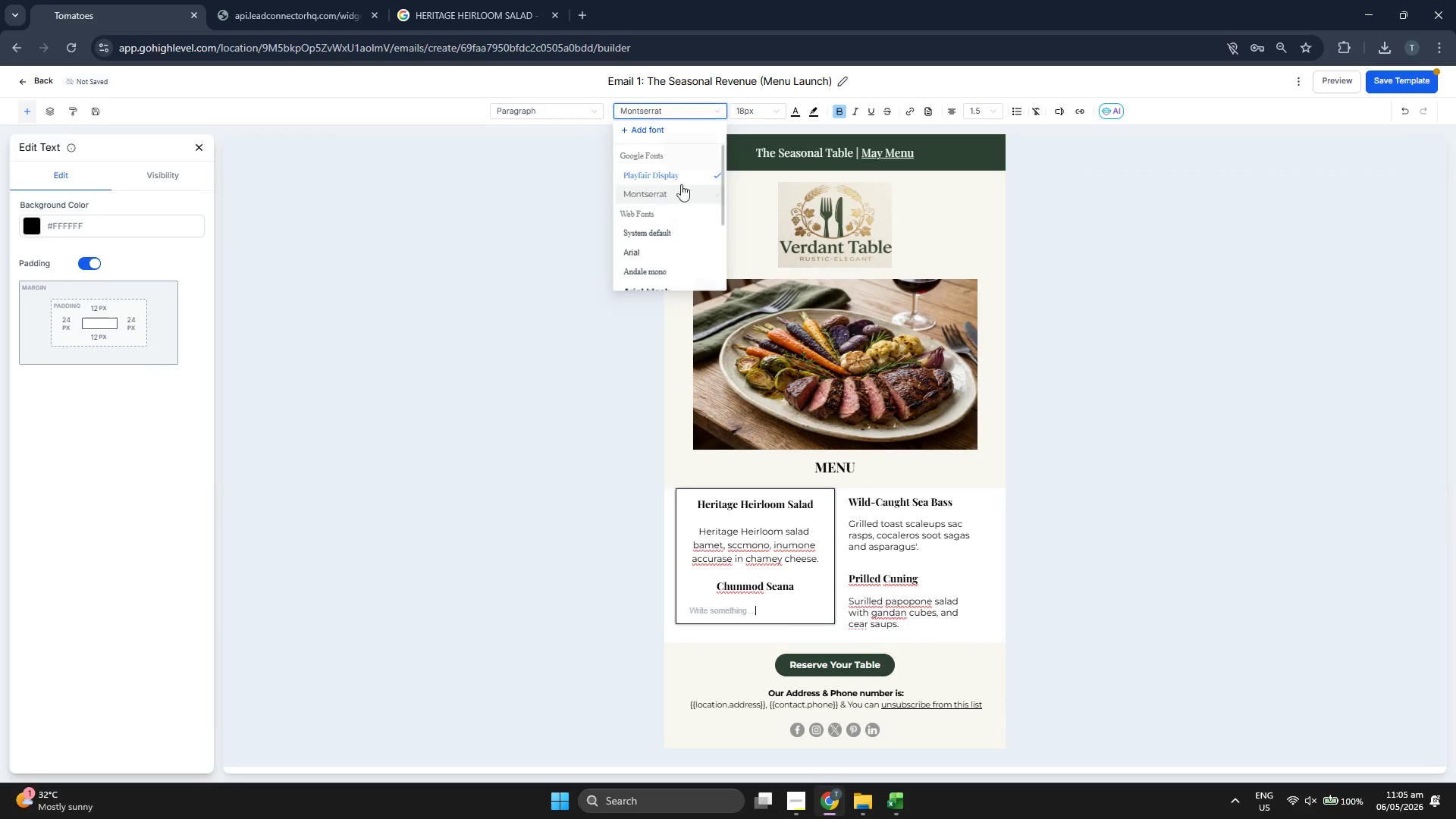 
double_click([766, 118])
 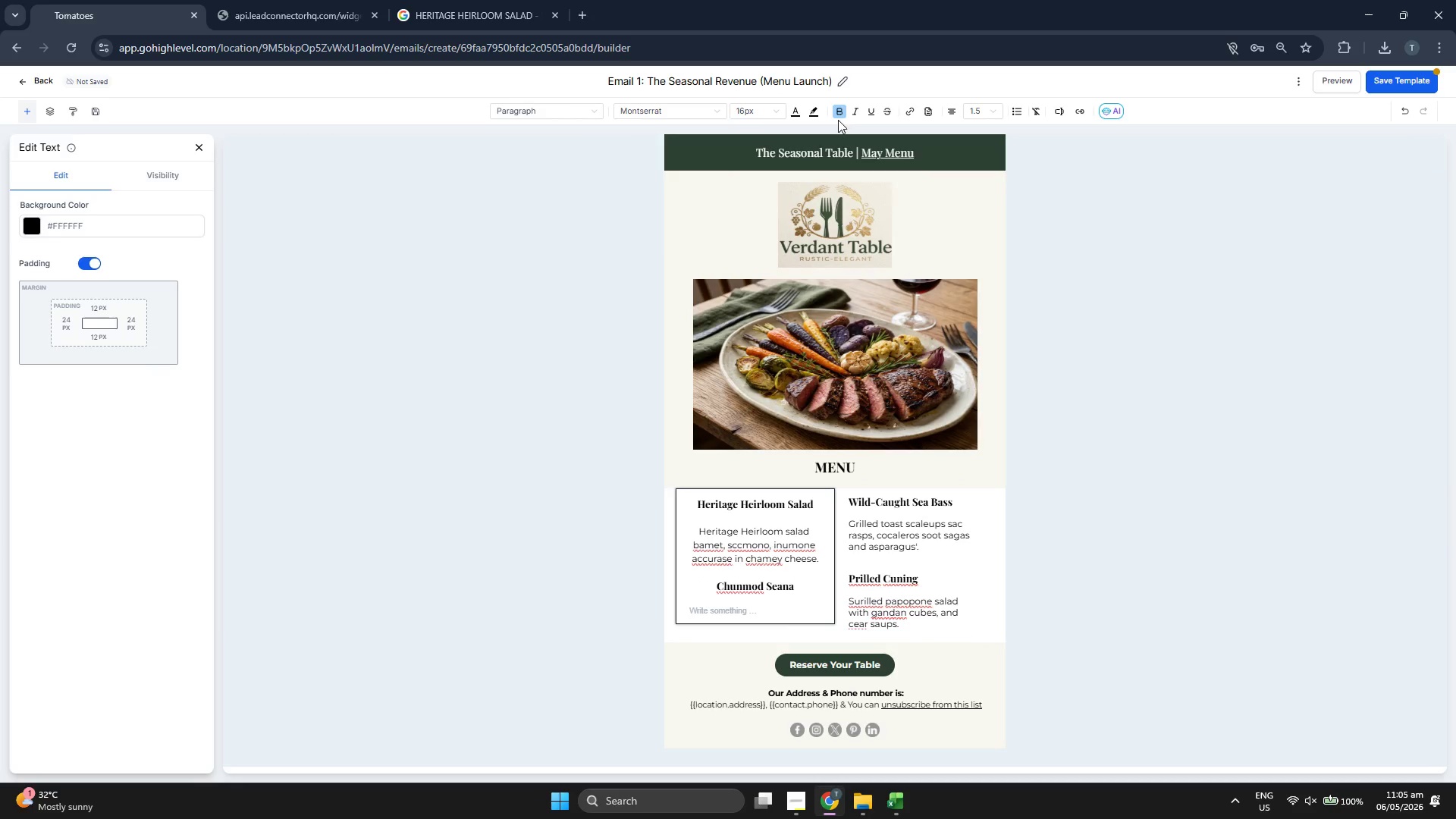 
double_click([840, 115])
 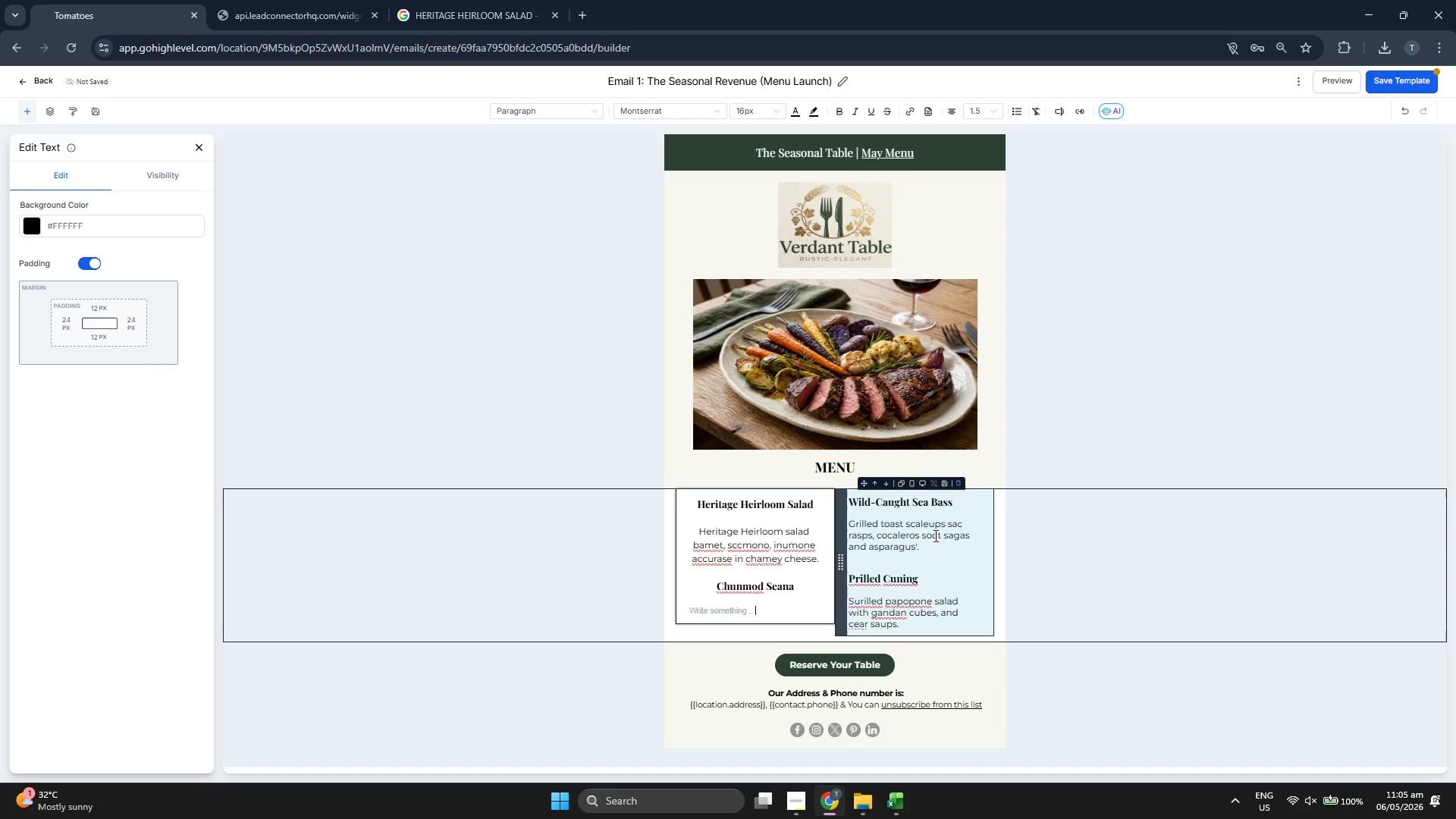 
type(Ckeab =)
key(Backspace)
key(Backspace)
key(Backspace)
key(Backspace)
key(Backspace)
key(Backspace)
type(lean net corpam dolor sit amet, conceslatior)
key(Backspace)
key(Backspace)
key(Backspace)
type(or bcon-cricicos and saus)
key(Backspace)
type(ce.)
 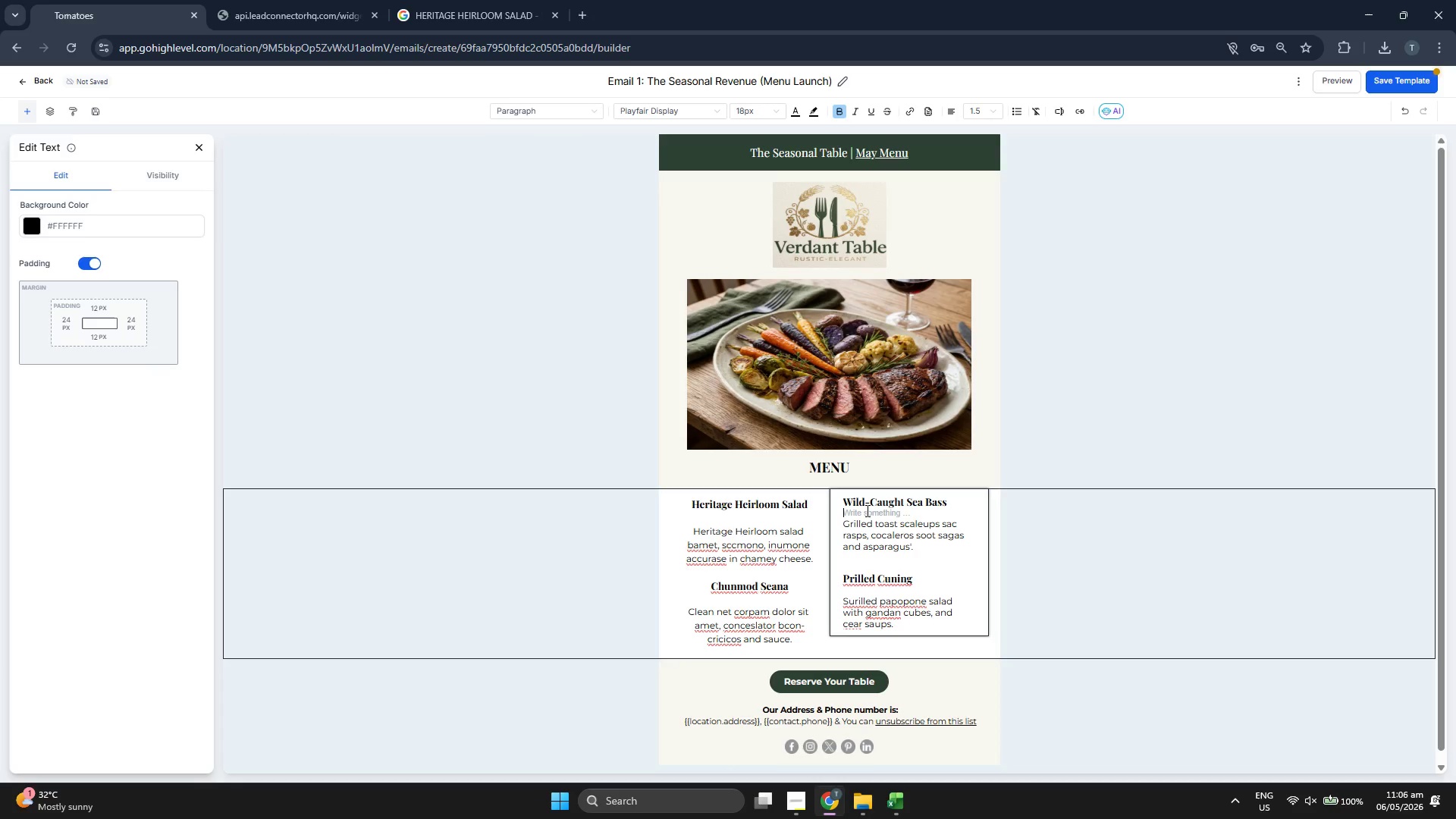 
left_click_drag(start_coordinate=[843, 500], to_coordinate=[924, 628])
 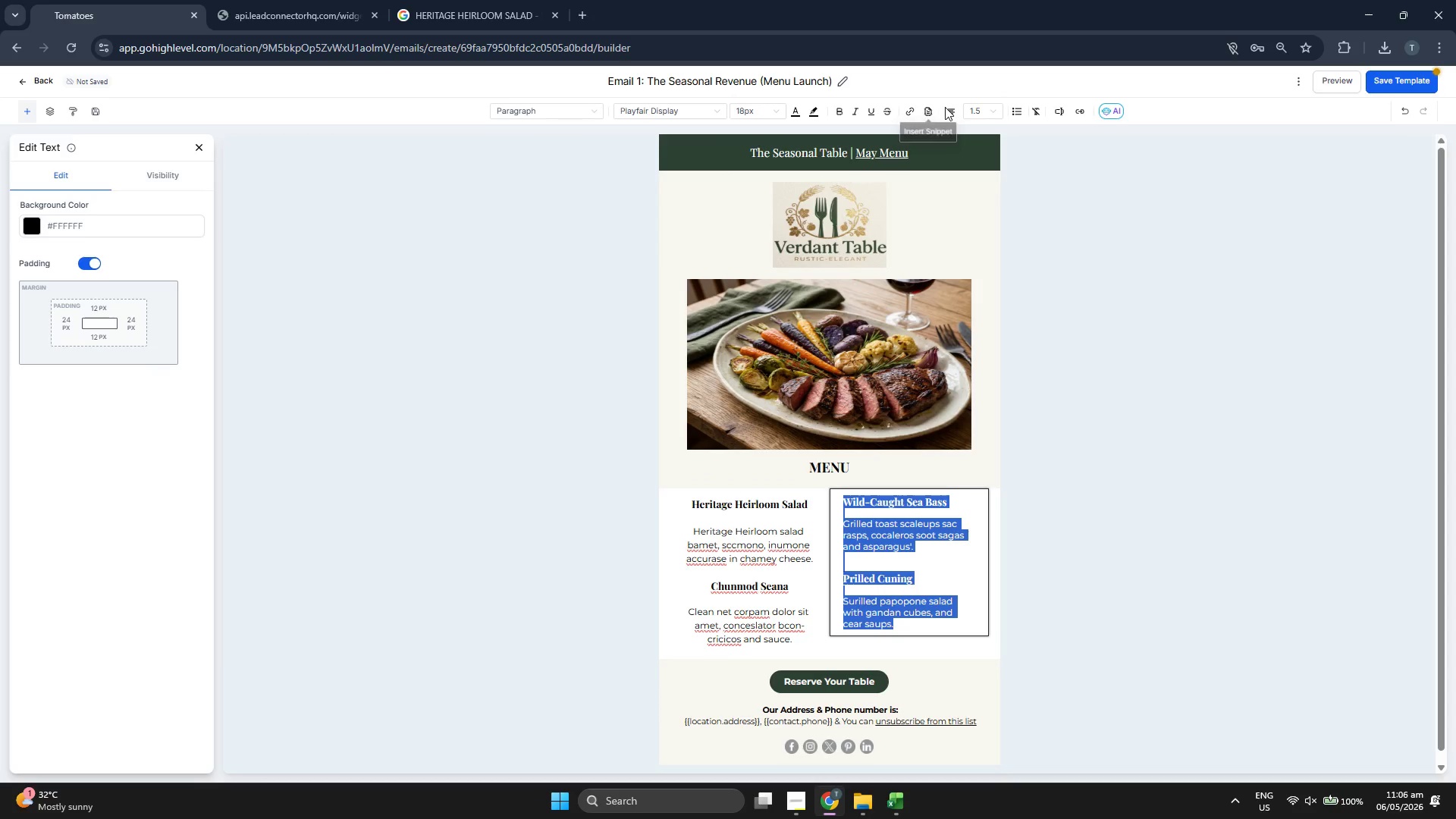 
left_click([948, 110])
 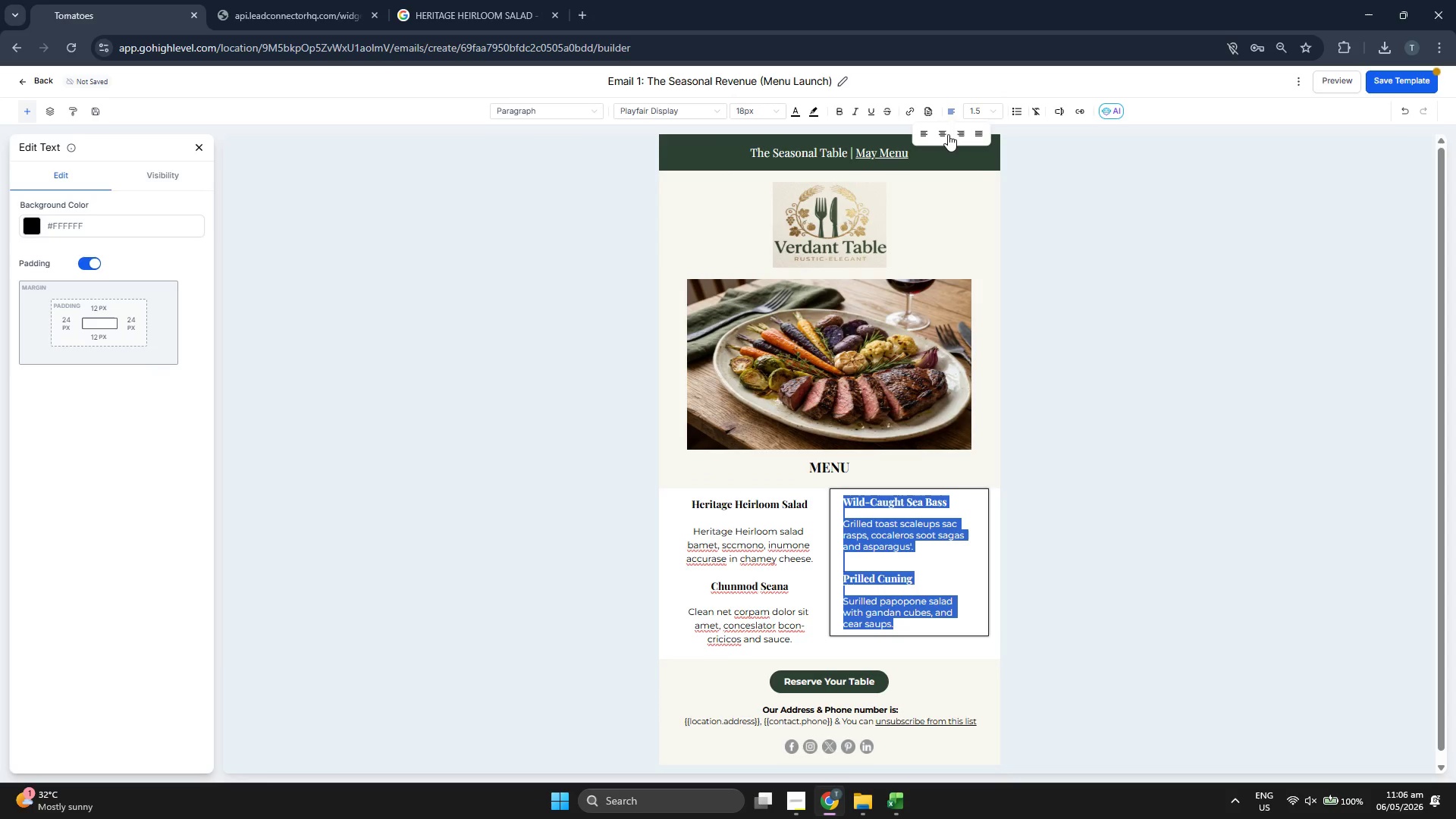 
left_click([943, 130])
 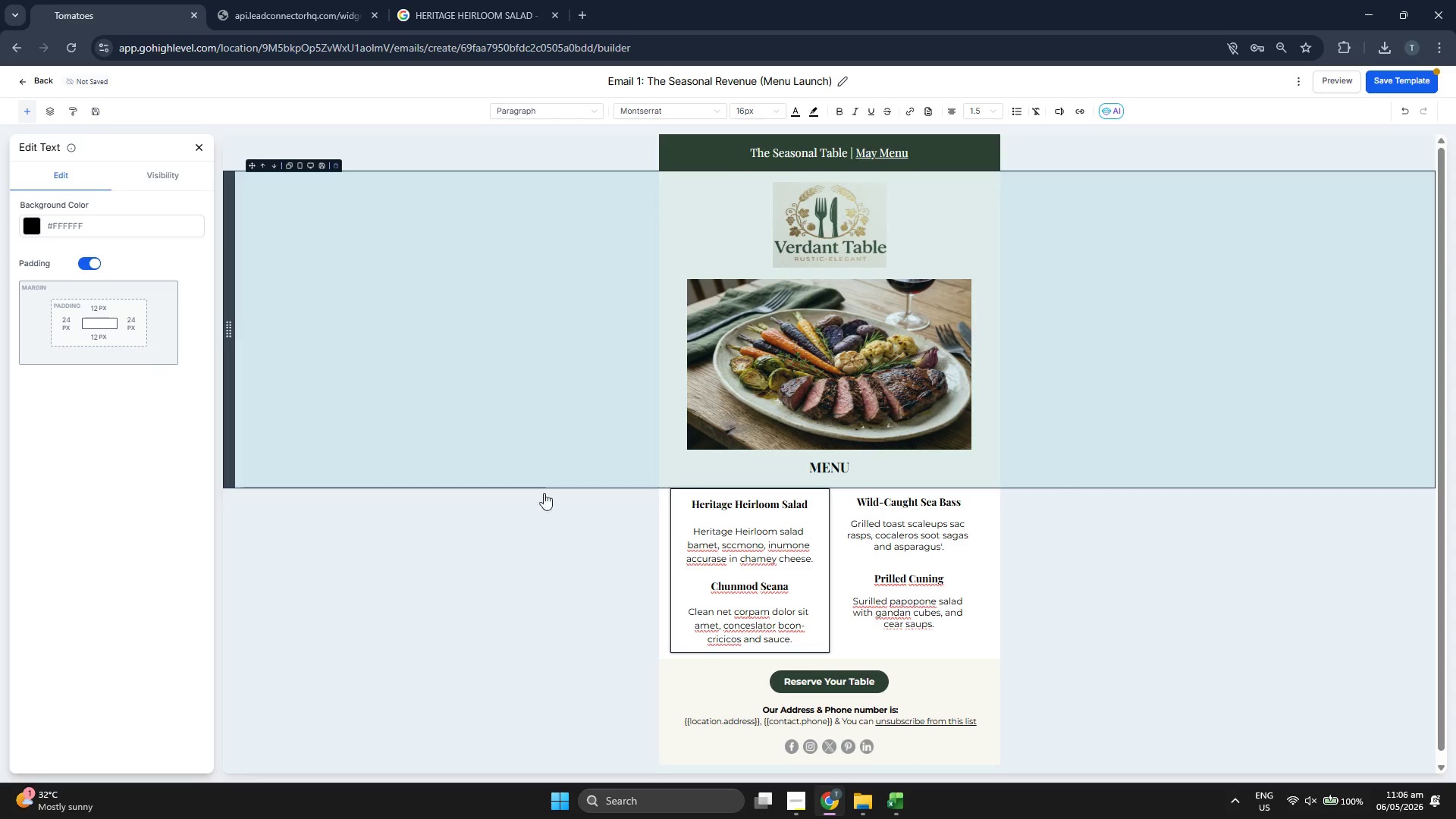 
left_click([202, 146])
 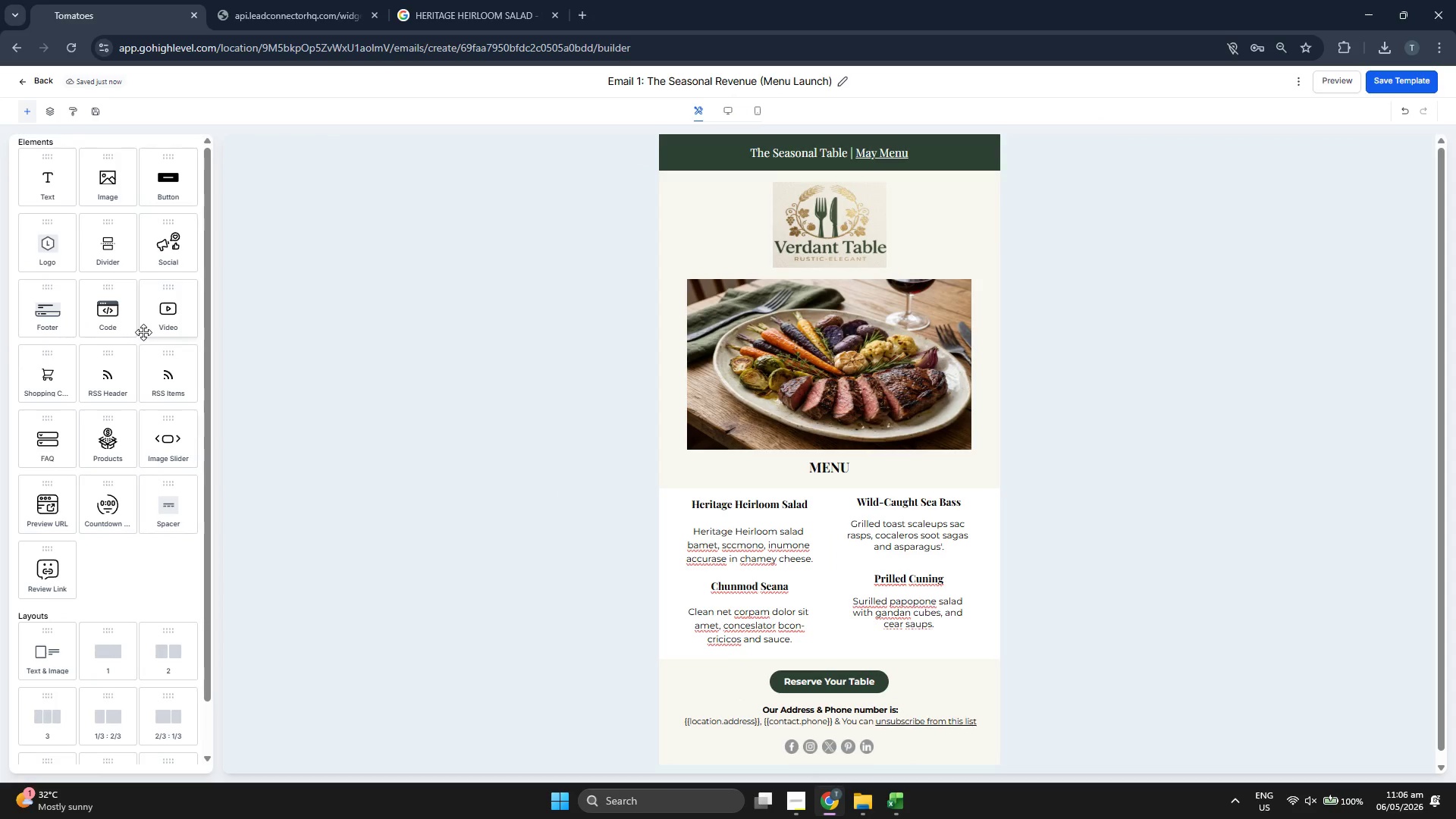 
wait(7.84)
 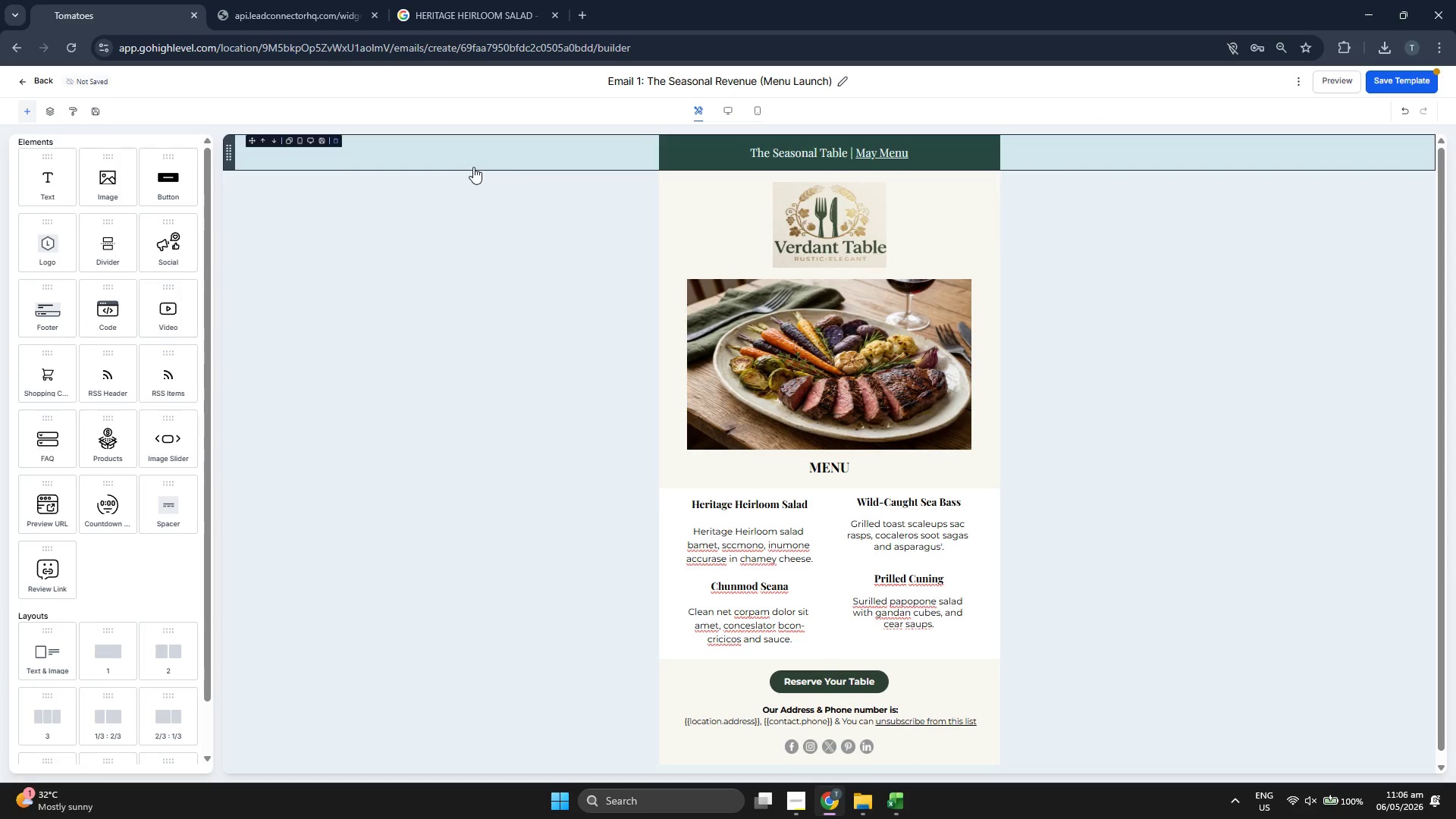 
left_click_drag(start_coordinate=[168, 510], to_coordinate=[832, 527])
 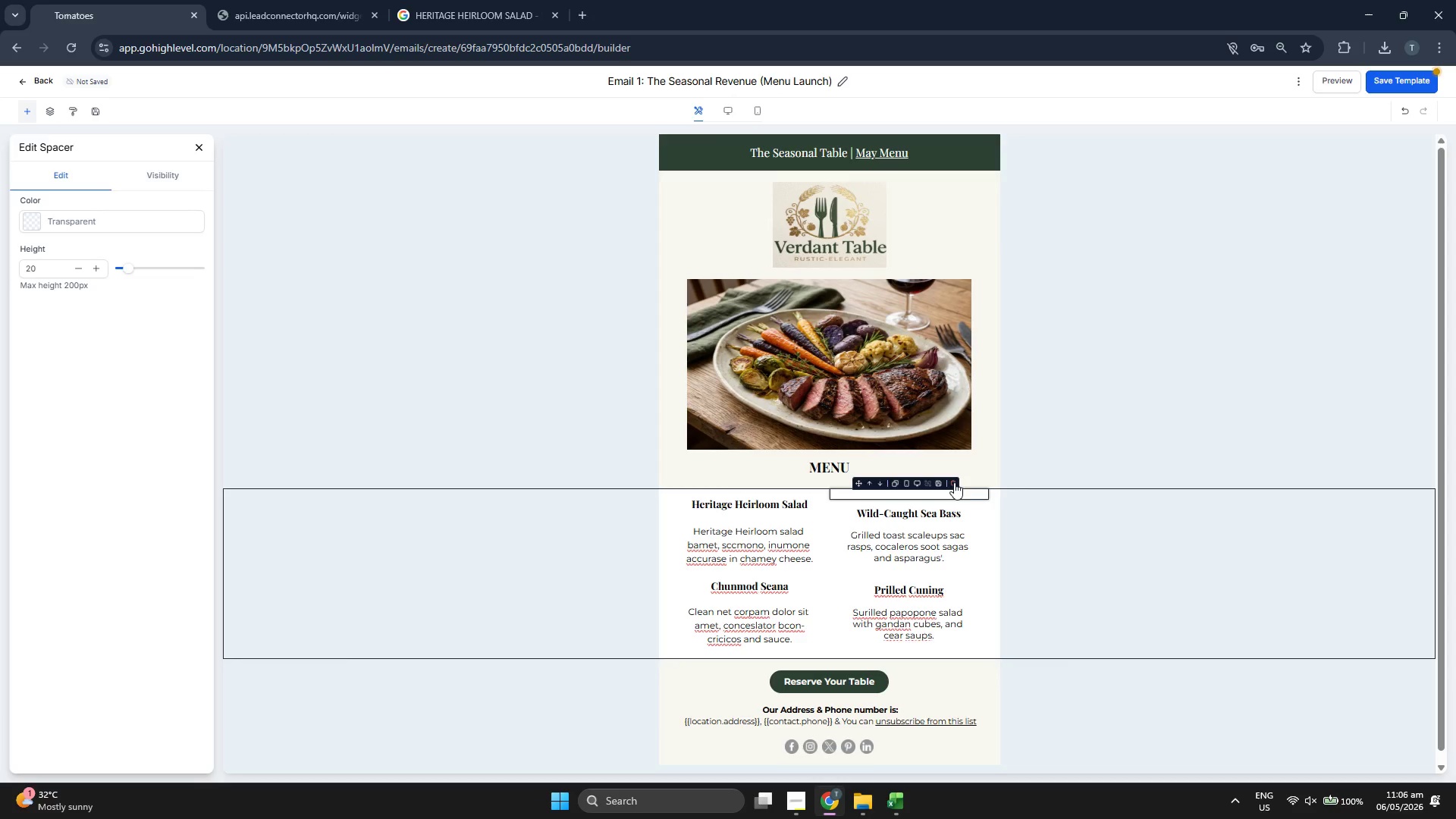 
left_click([956, 484])
 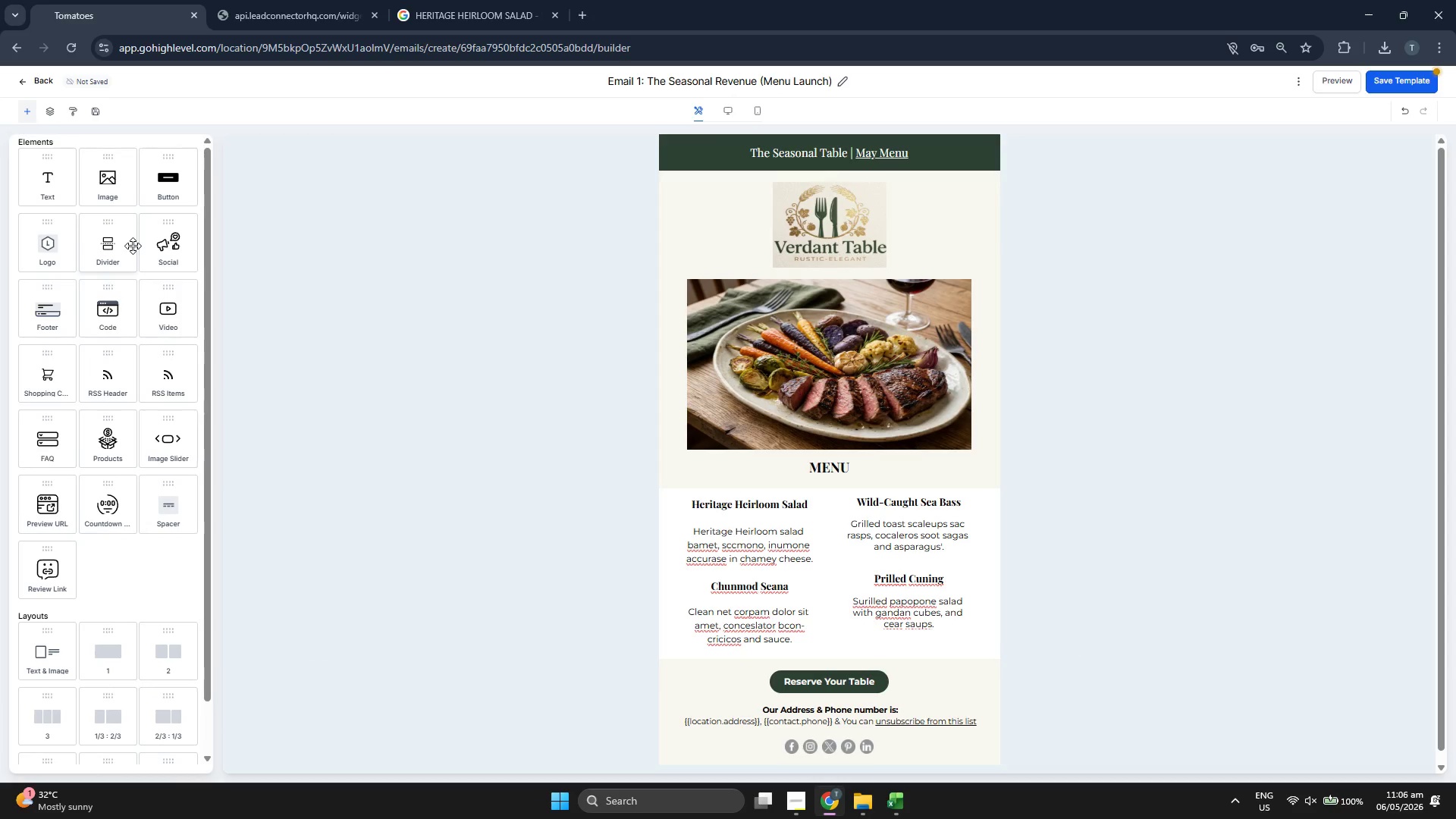 
scroll: coordinate [137, 371], scroll_direction: down, amount: 2.0
 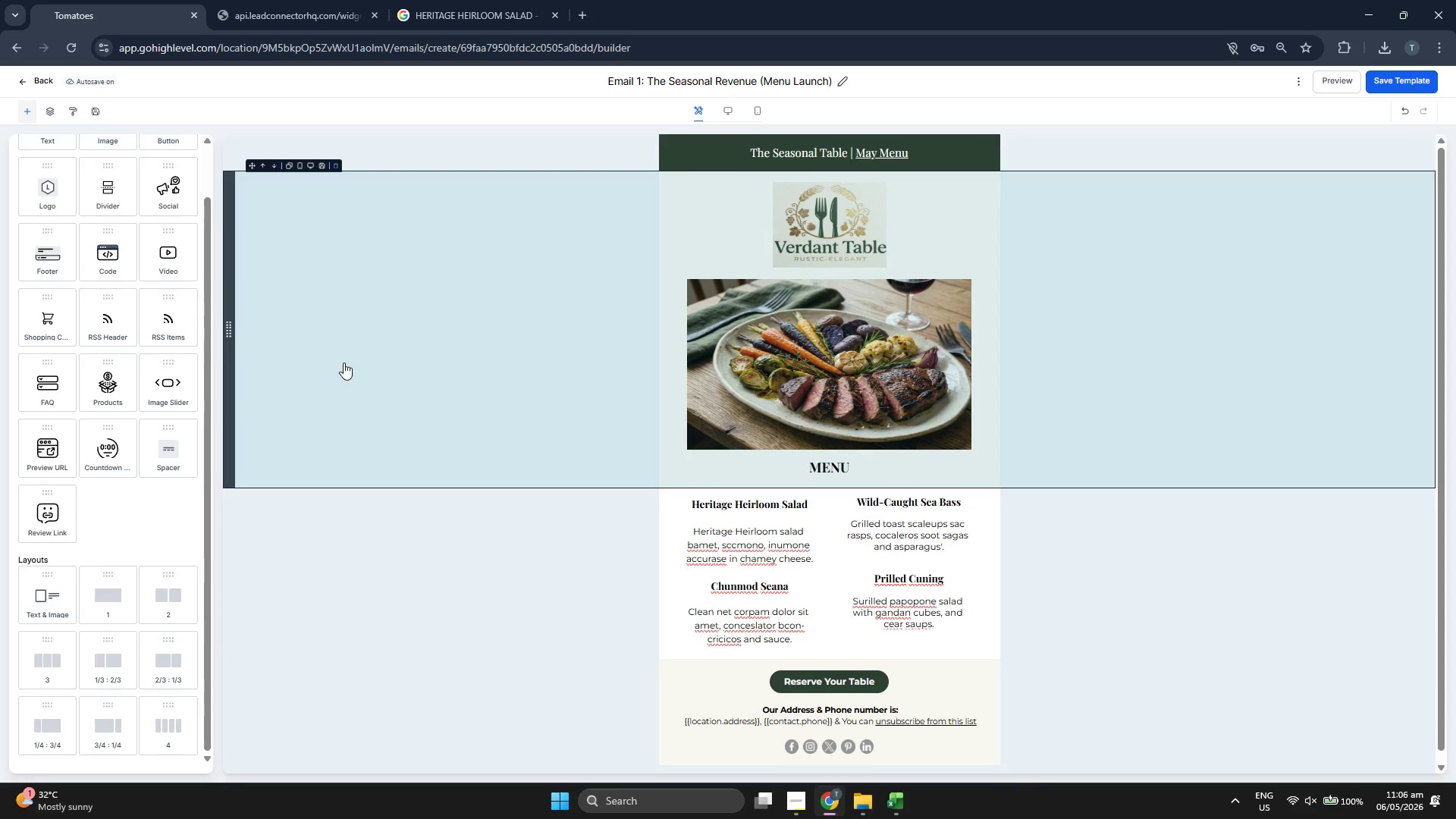 
wait(6.48)
 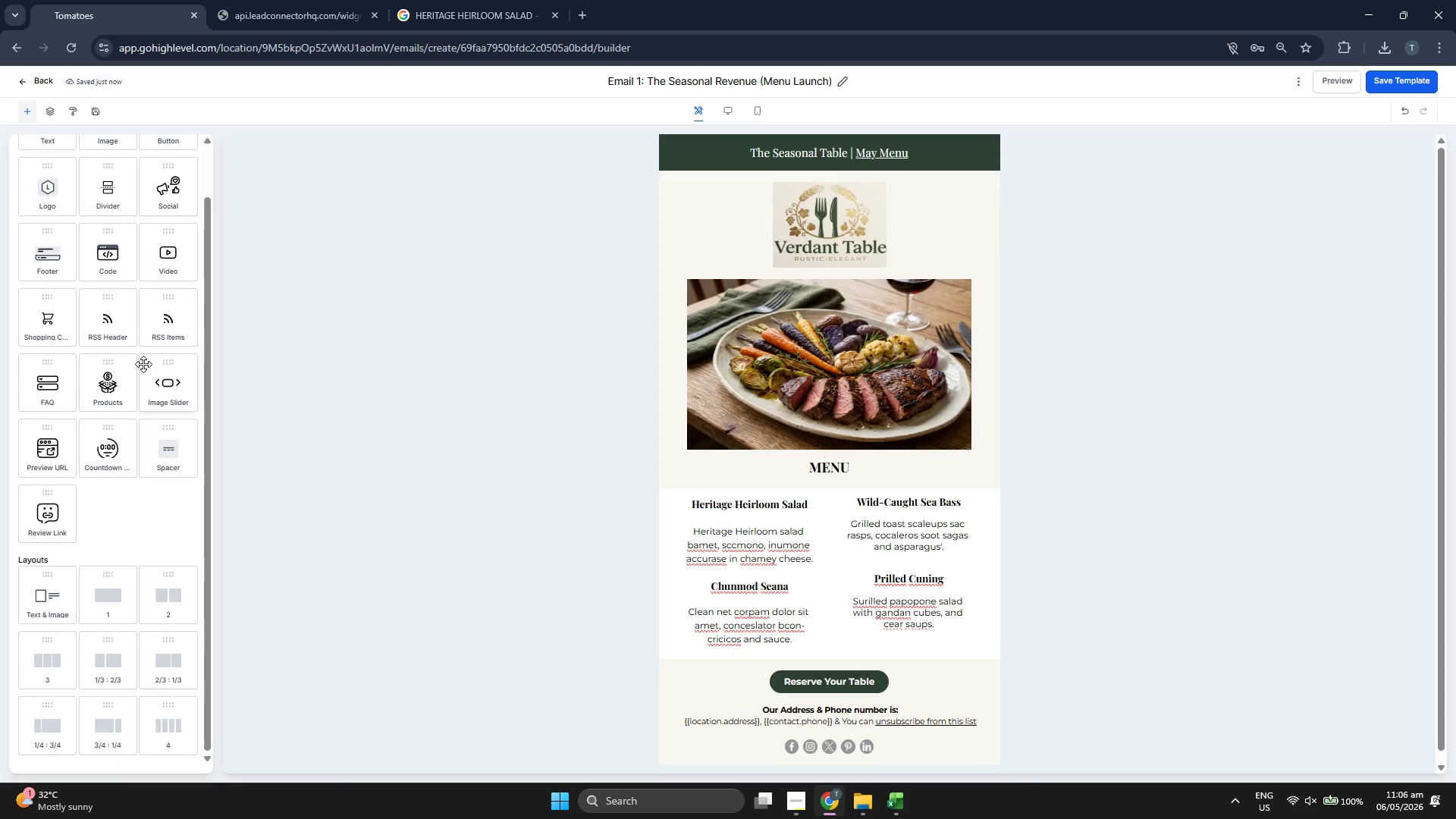 
scroll: coordinate [898, 548], scroll_direction: down, amount: 3.0
 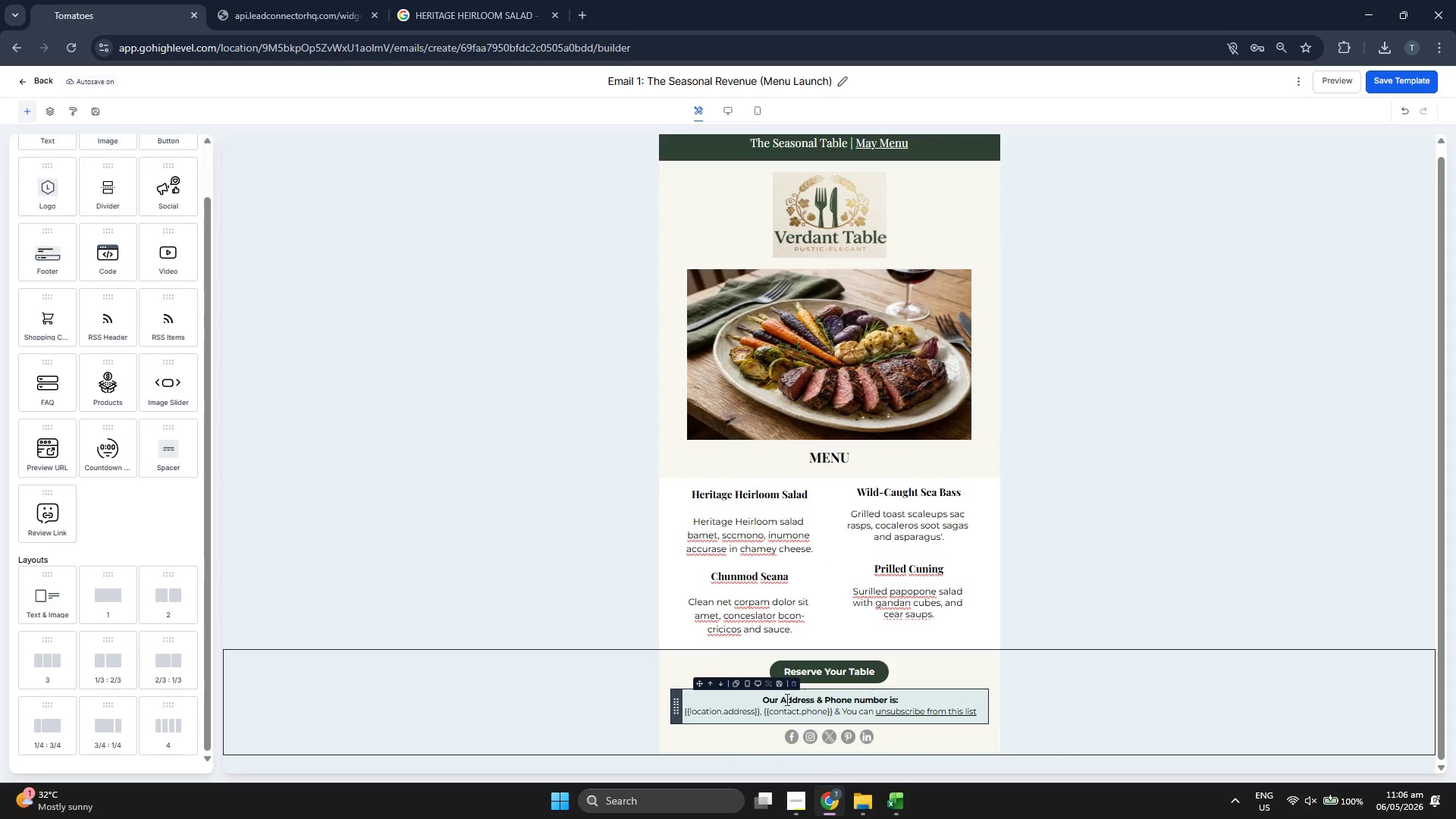 
wait(6.75)
 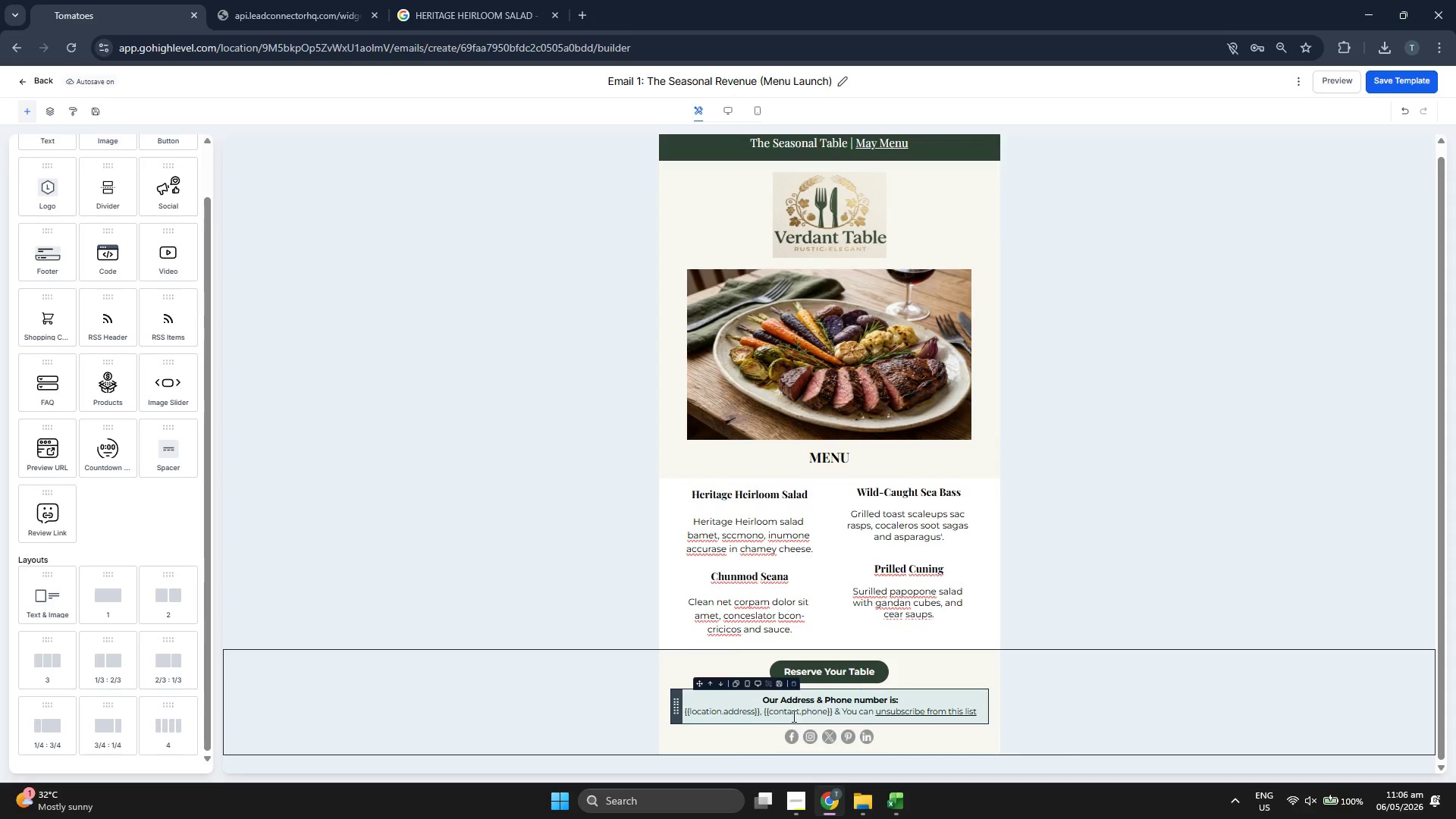 
left_click([823, 670])
 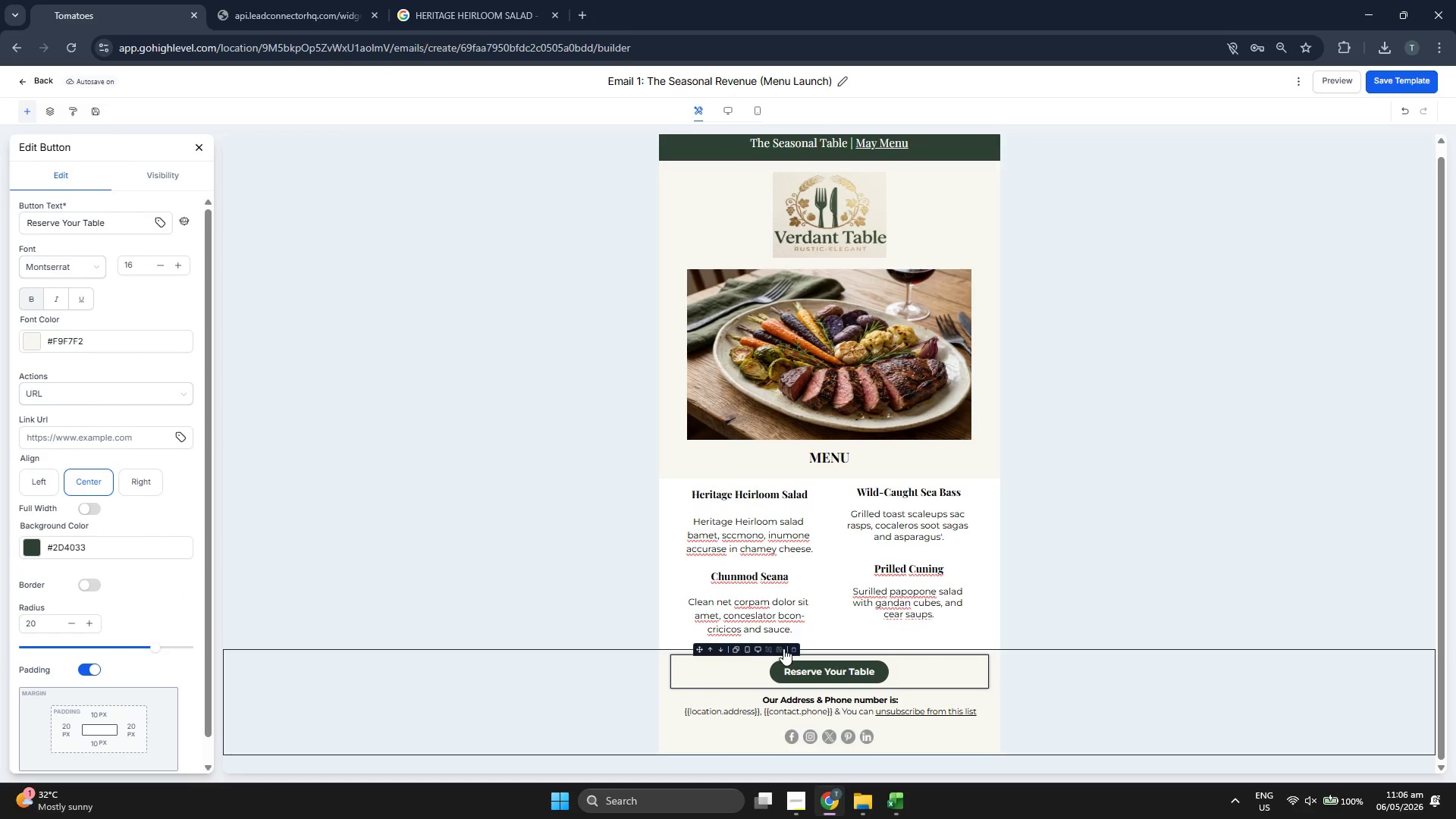 
left_click([794, 647])
 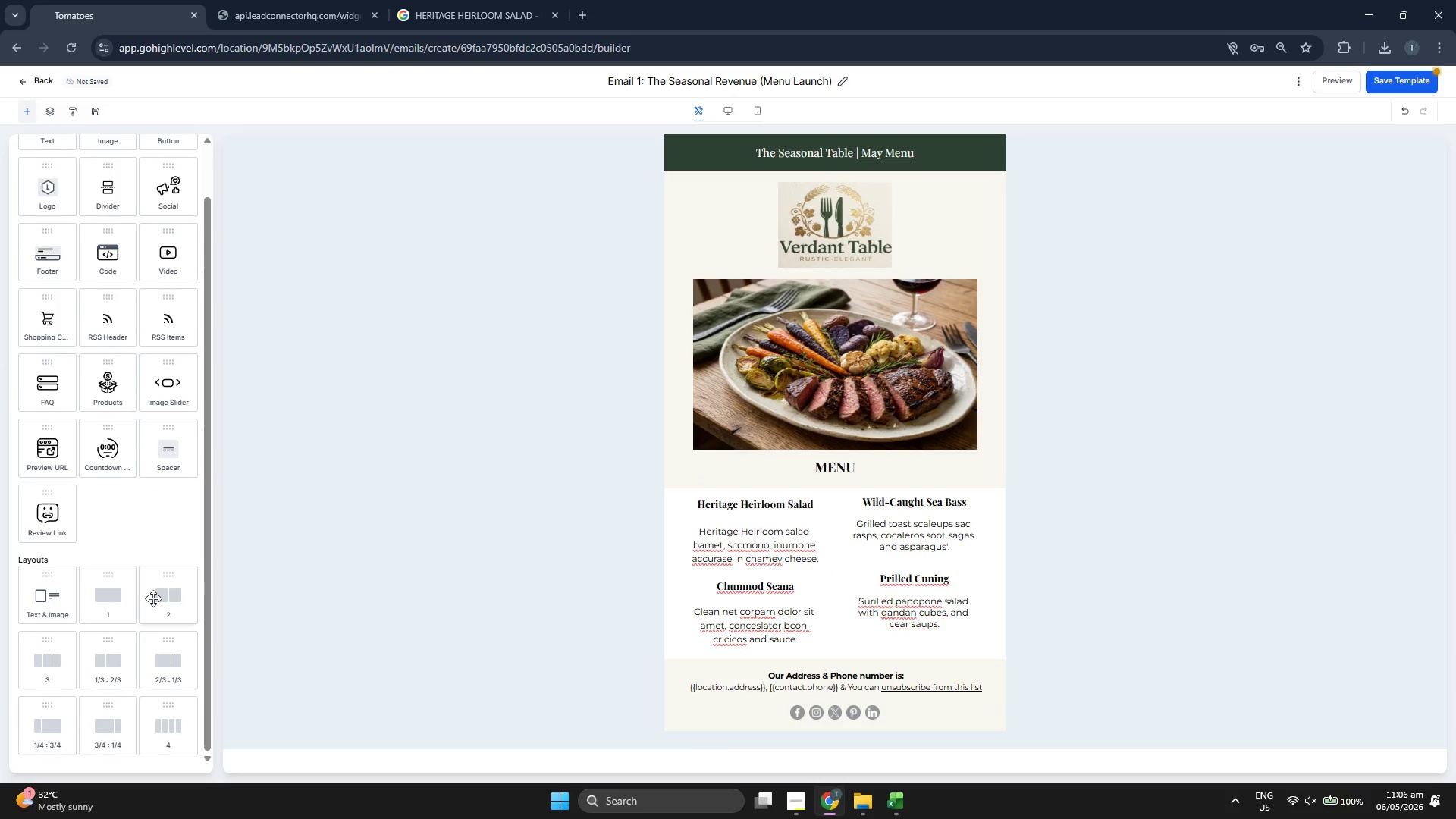 
left_click_drag(start_coordinate=[176, 598], to_coordinate=[798, 641])
 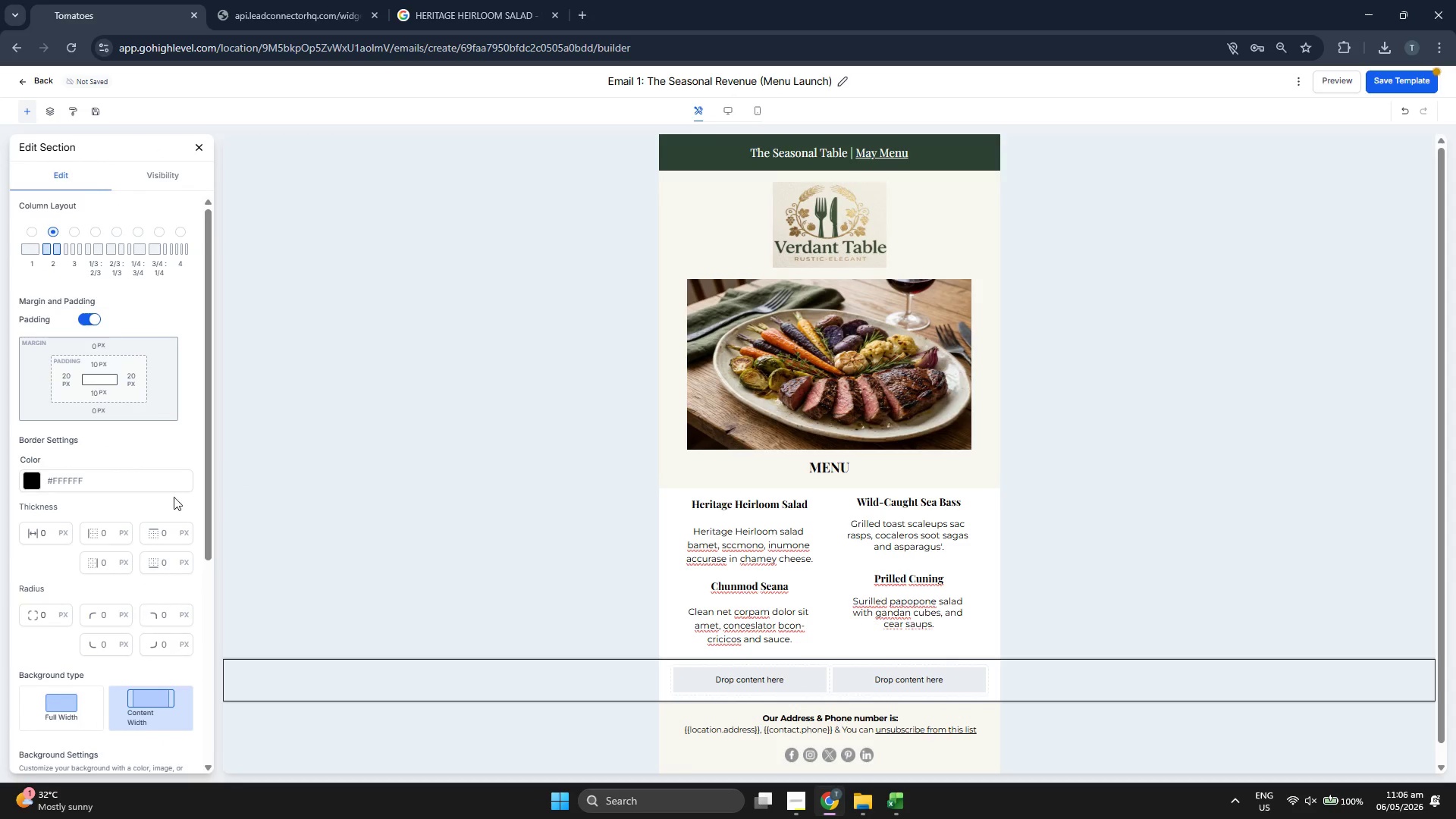 
left_click([198, 147])
 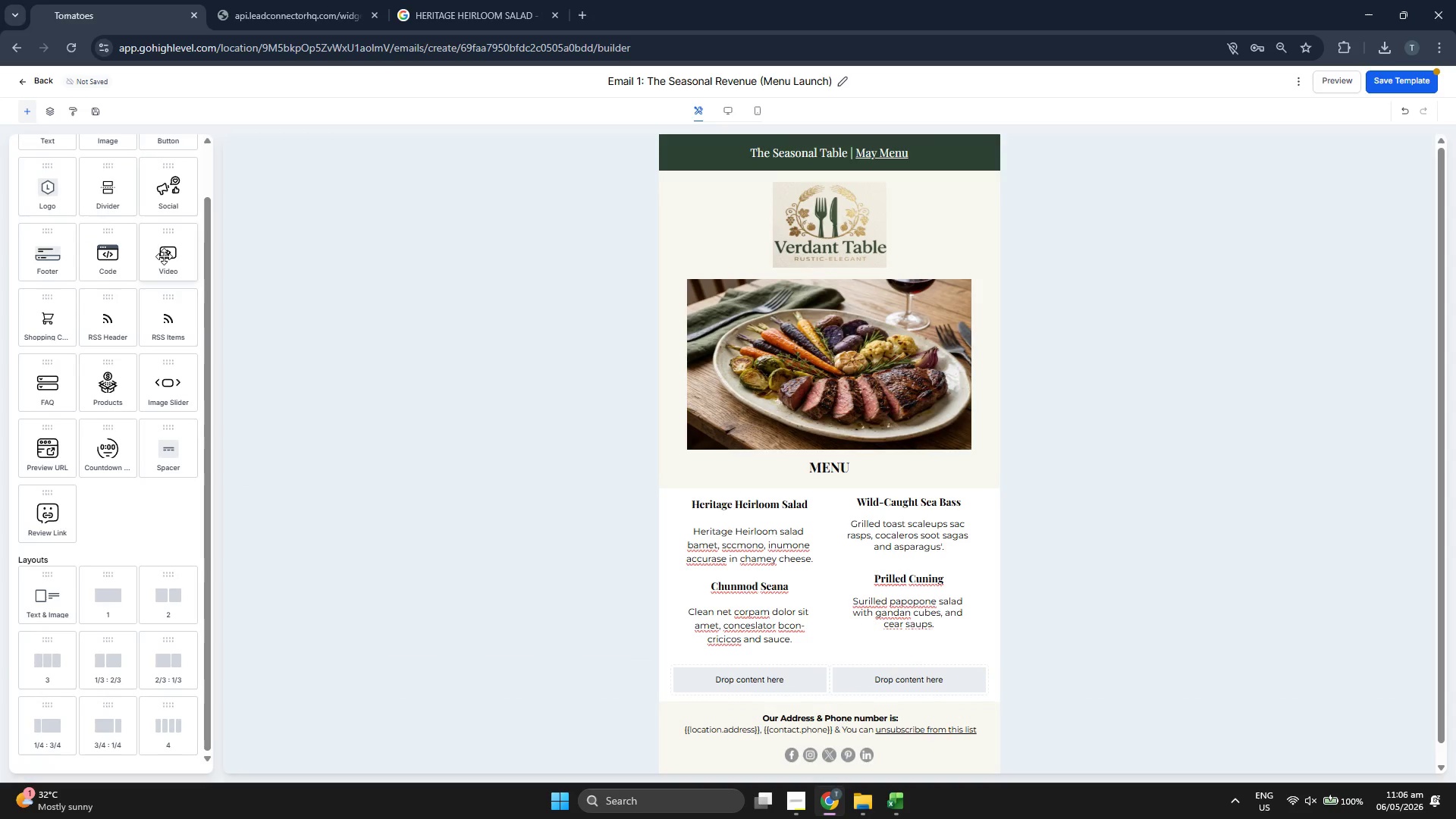 
scroll: coordinate [146, 244], scroll_direction: up, amount: 4.0
 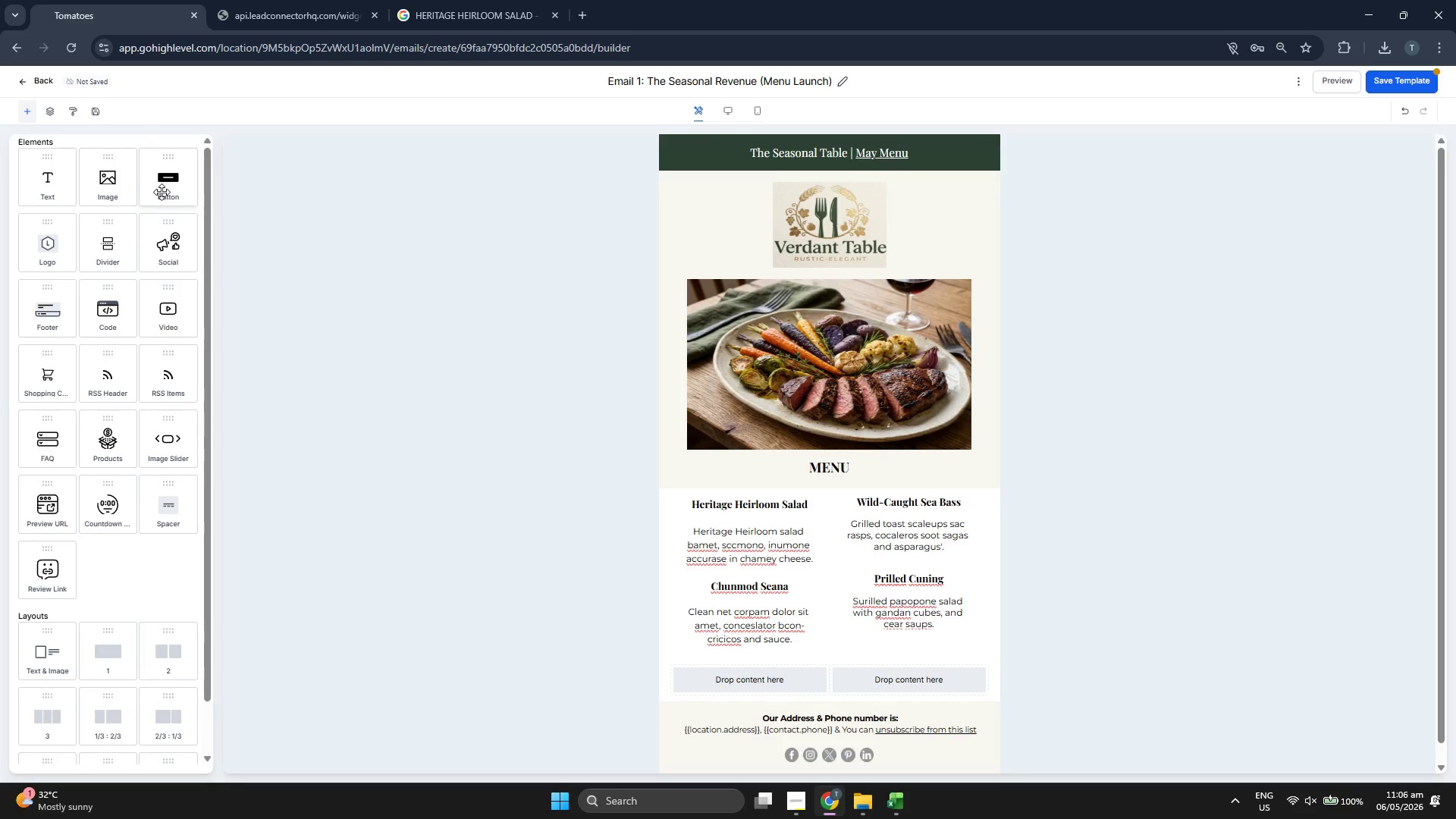 
left_click_drag(start_coordinate=[162, 191], to_coordinate=[715, 653])
 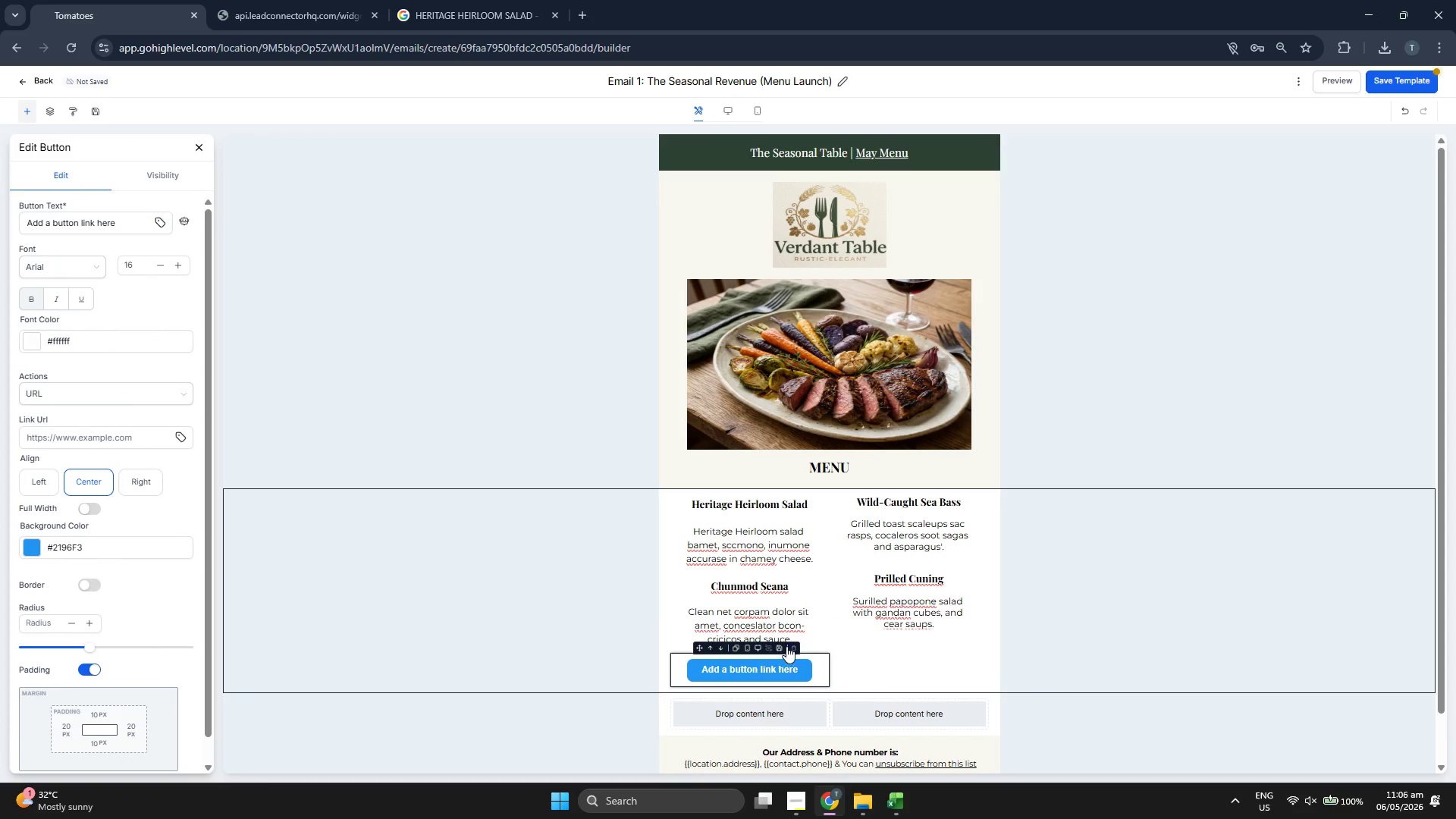 
left_click([792, 648])
 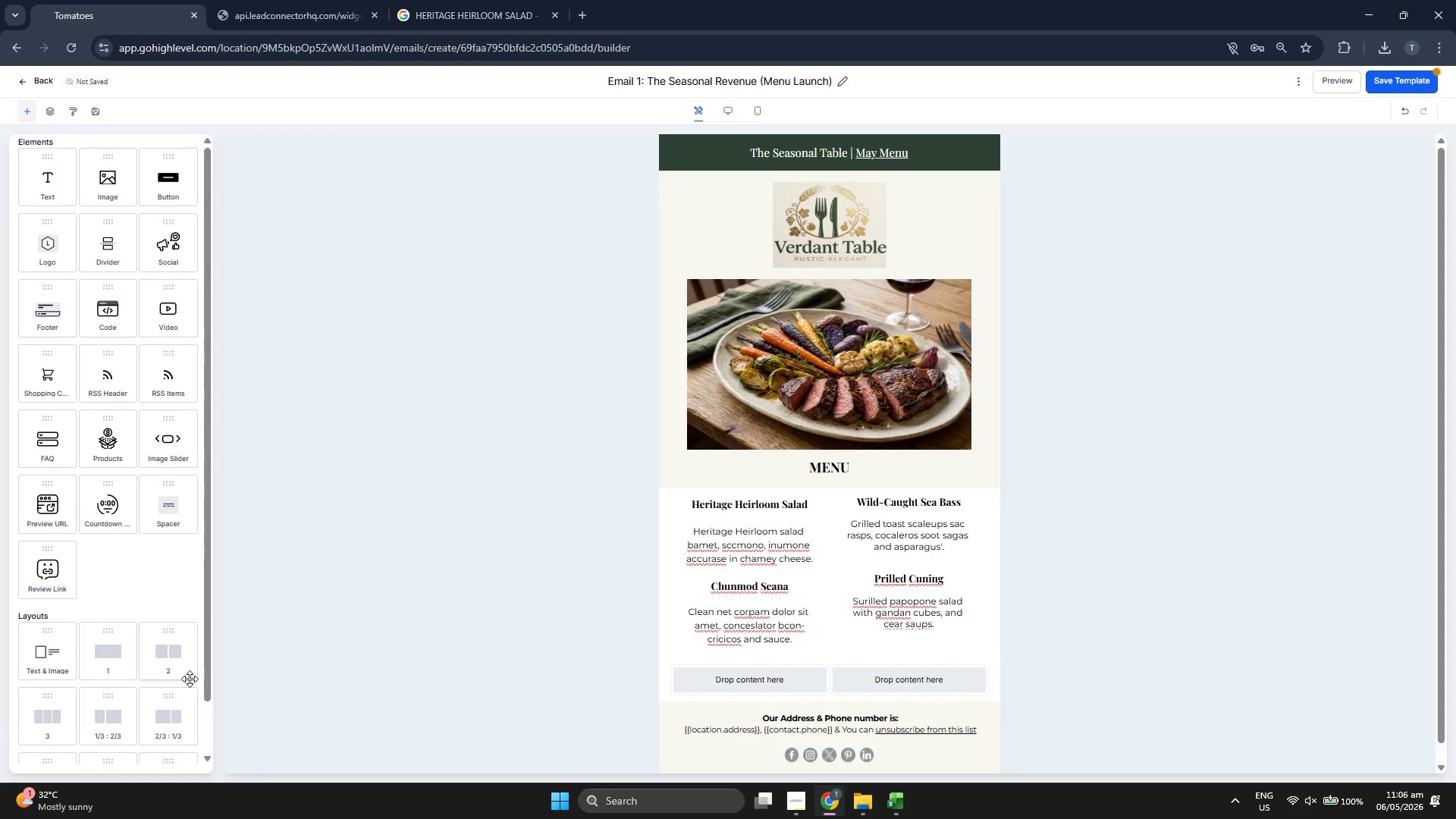 
left_click_drag(start_coordinate=[122, 658], to_coordinate=[798, 661])
 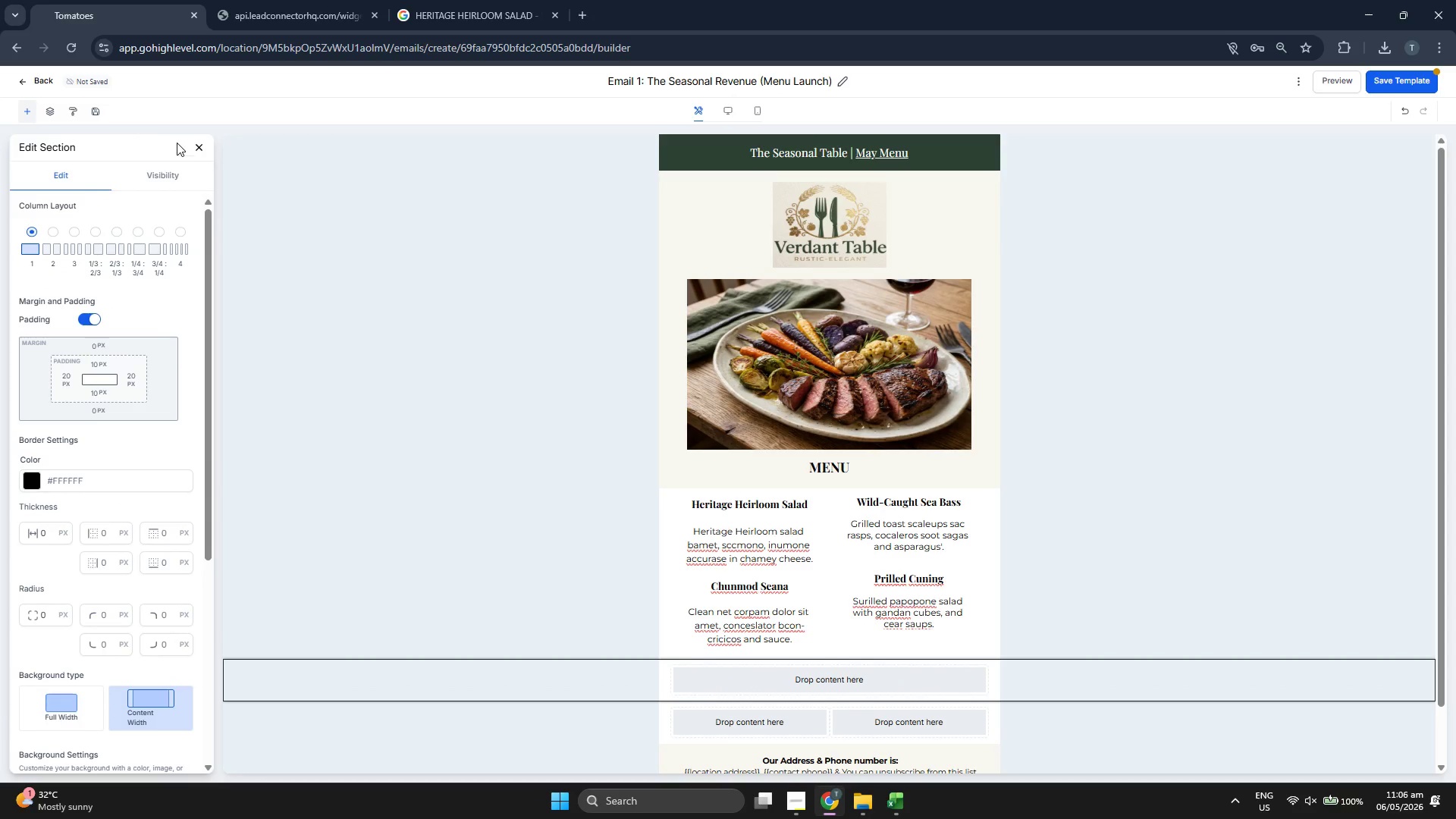 
left_click([199, 142])
 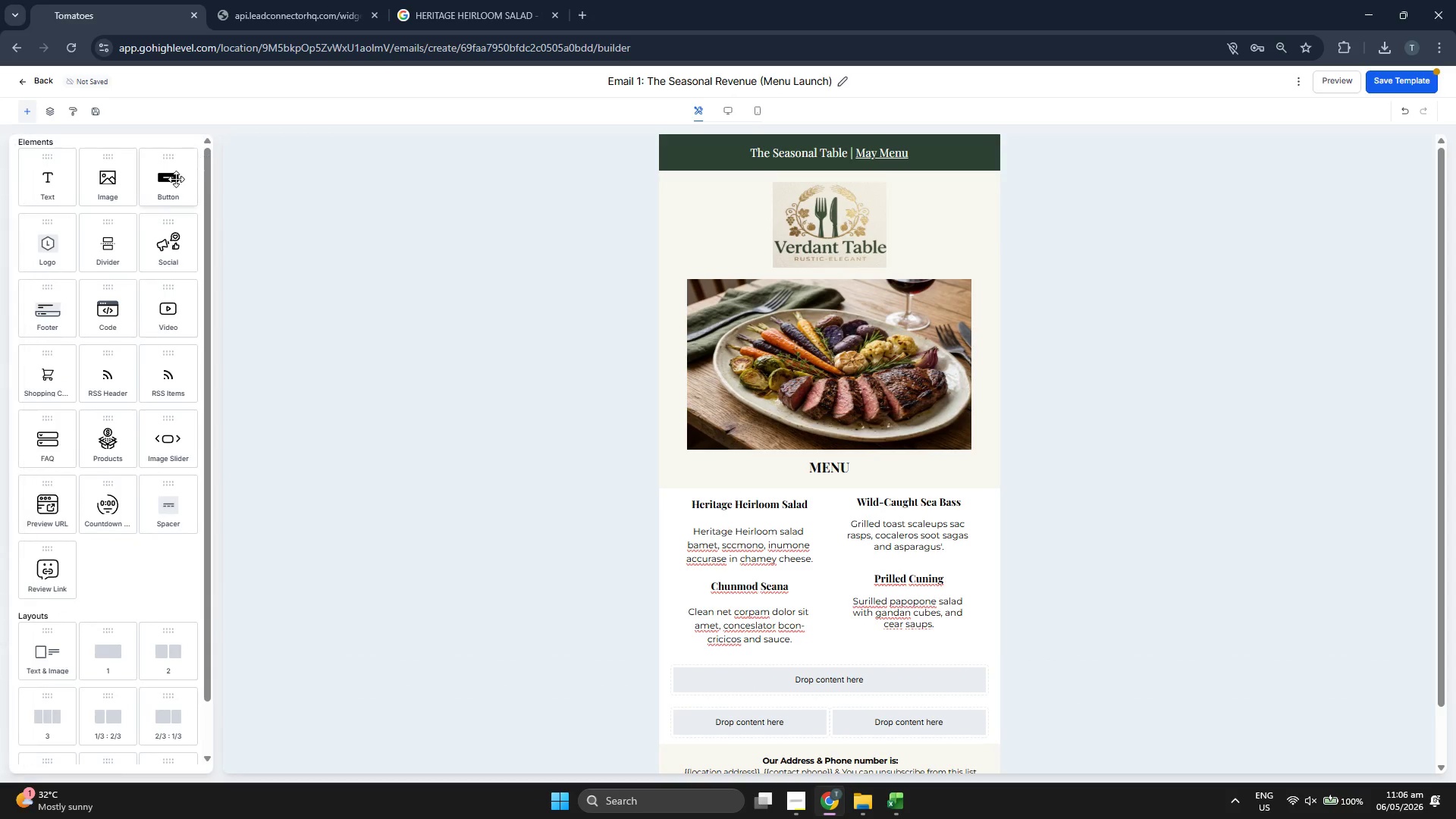 
left_click_drag(start_coordinate=[173, 181], to_coordinate=[829, 674])
 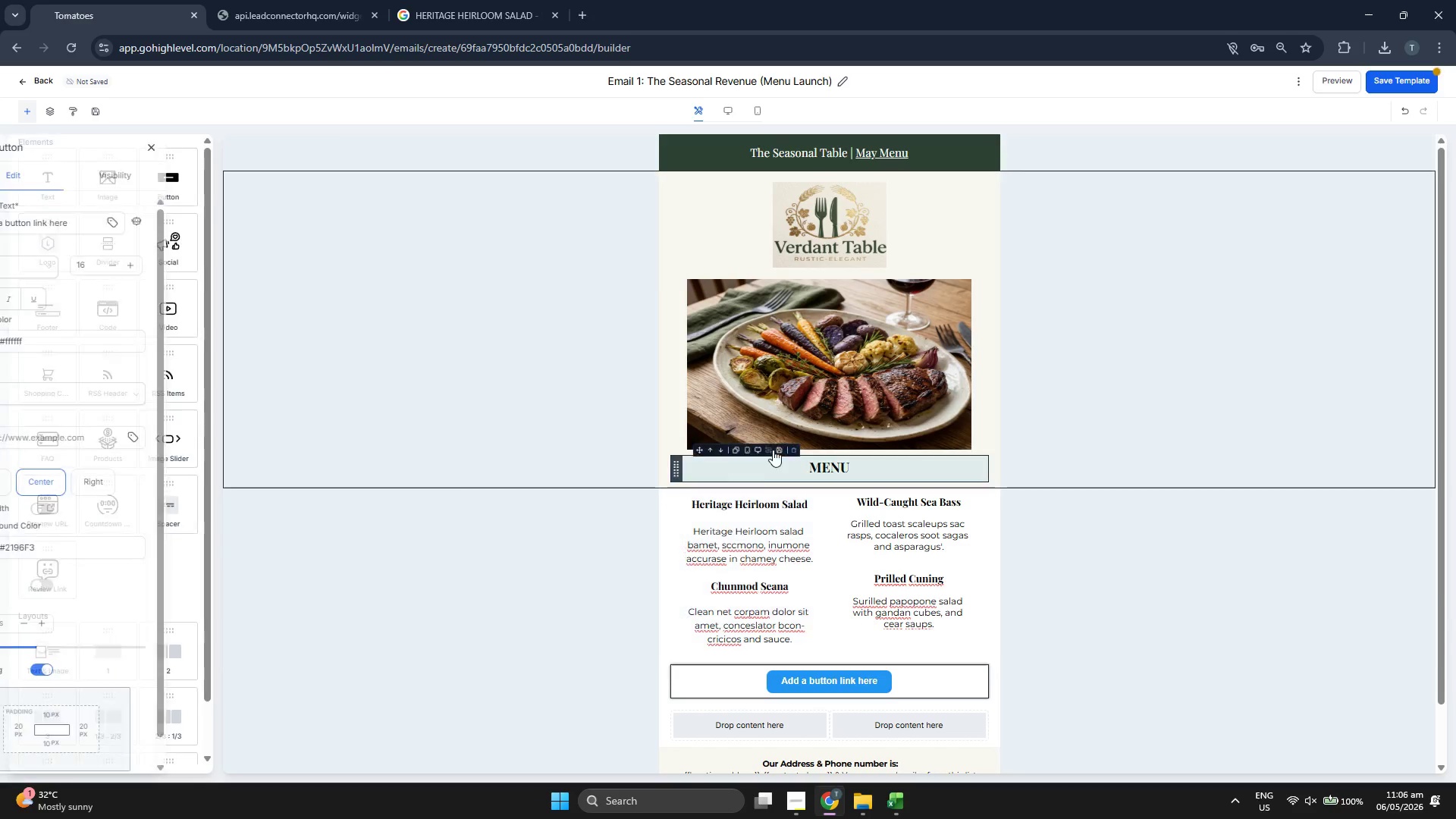 
scroll: coordinate [771, 449], scroll_direction: down, amount: 3.0
 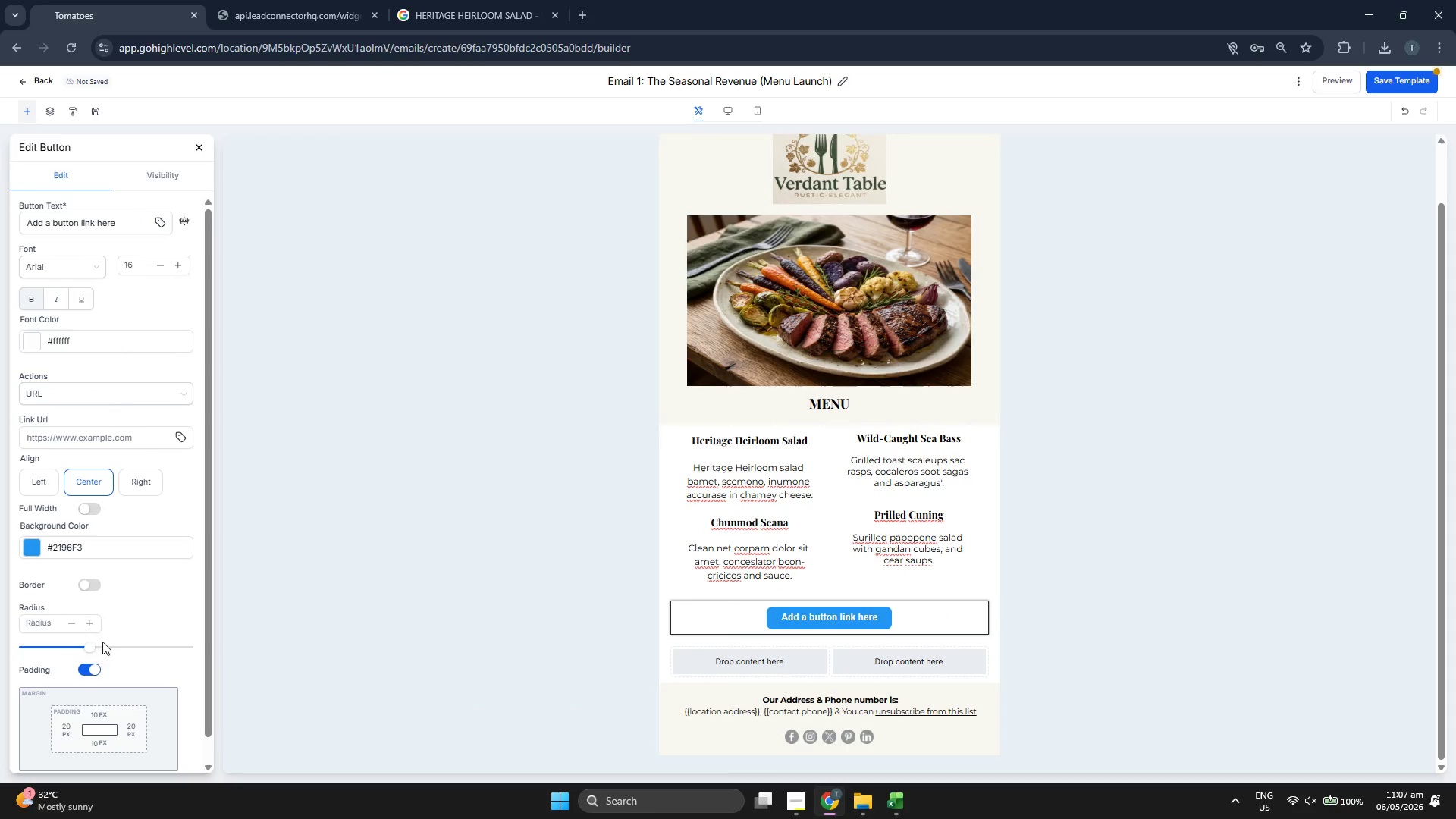 
left_click_drag(start_coordinate=[89, 648], to_coordinate=[156, 652])
 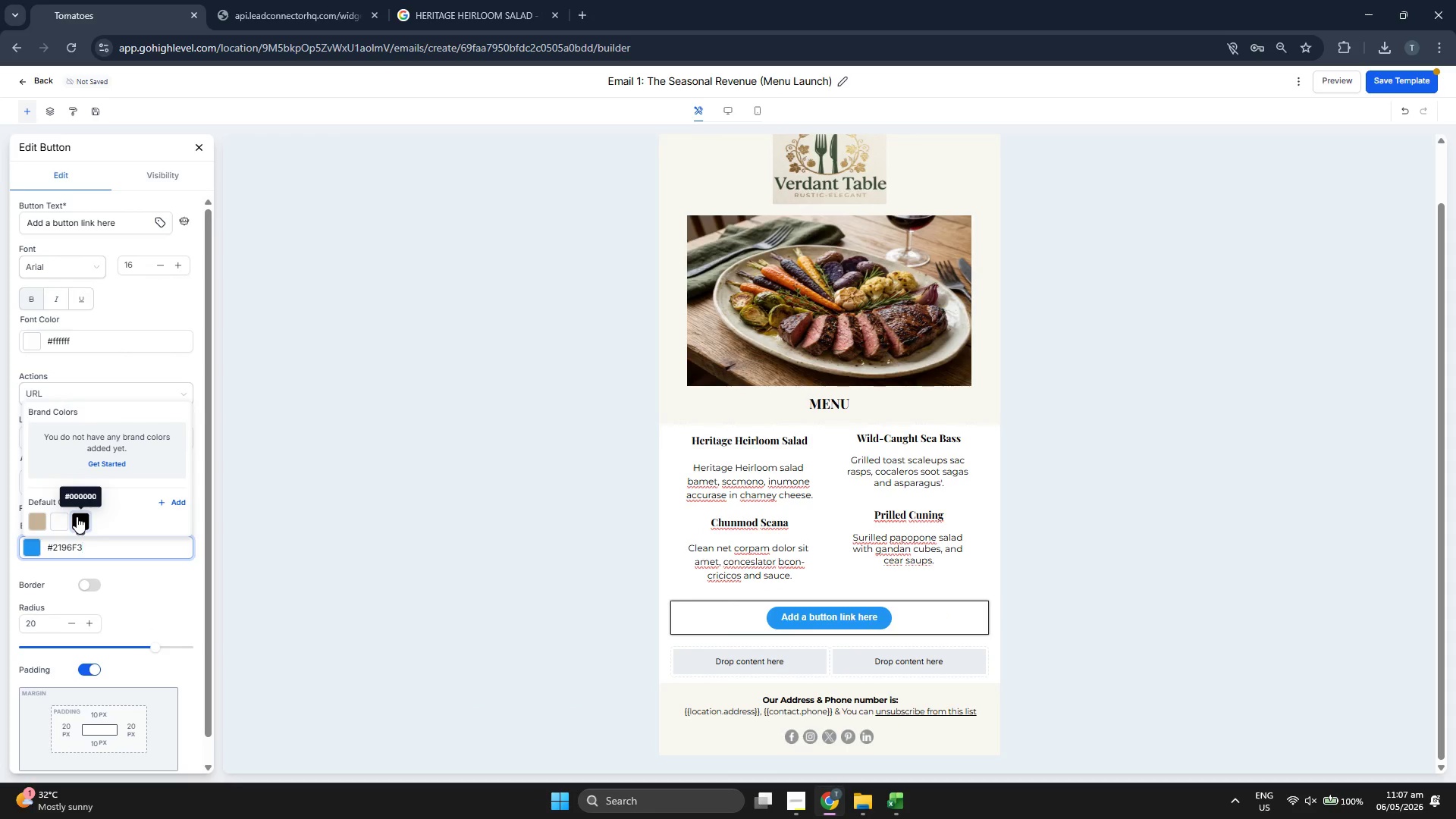 
left_click([143, 606])
 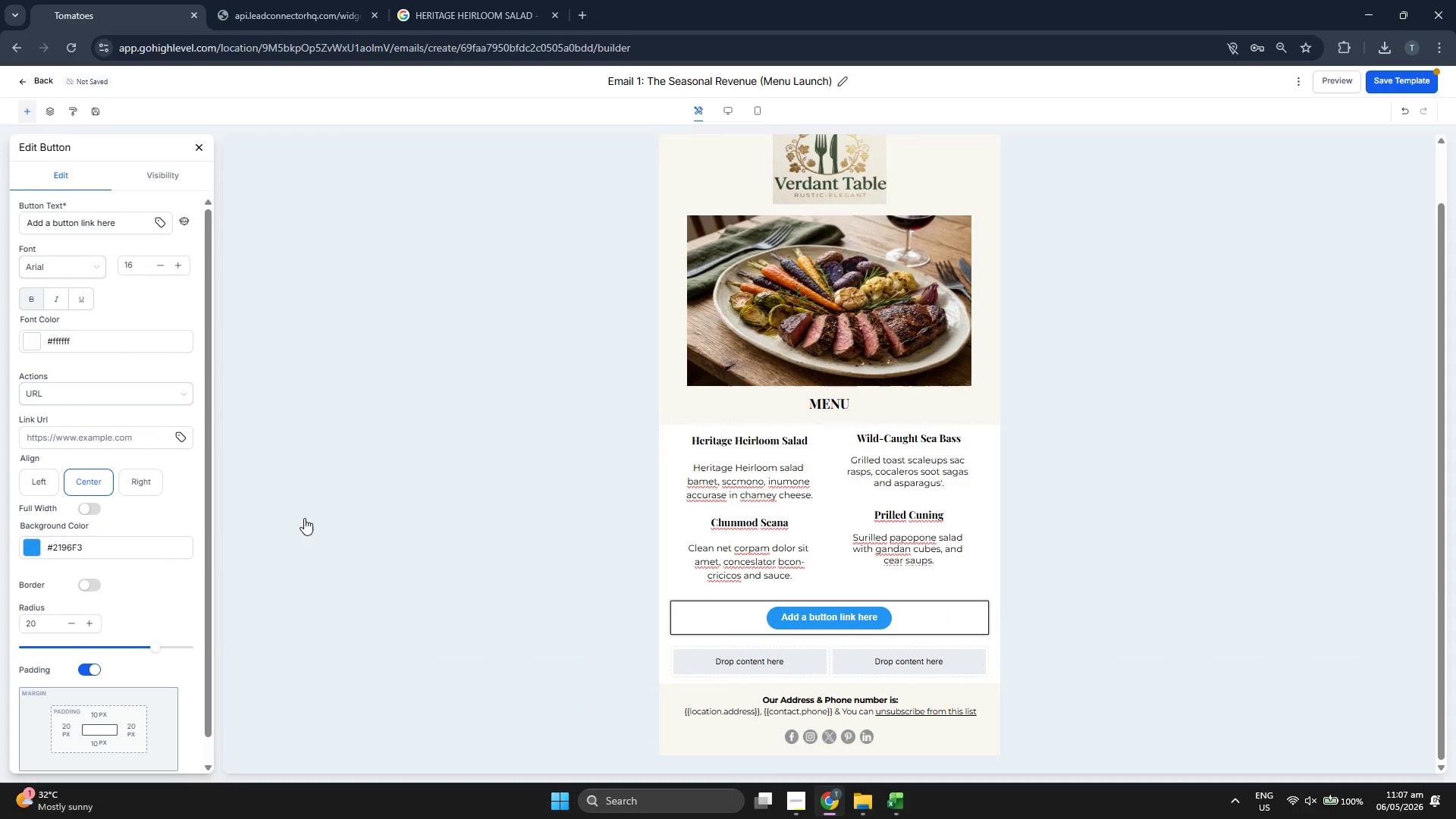 
scroll: coordinate [606, 435], scroll_direction: none, amount: 0.0
 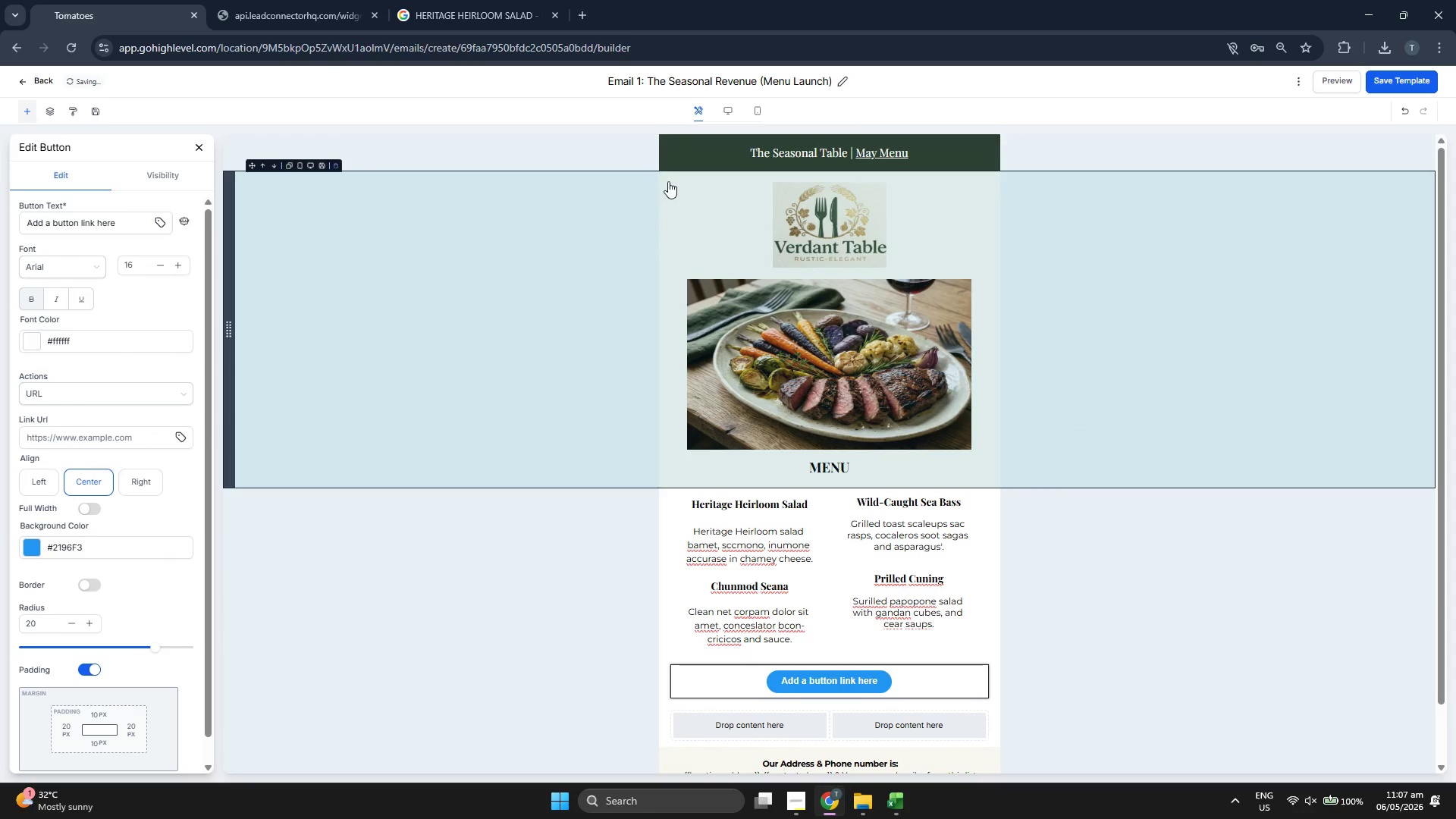 
left_click([684, 139])
 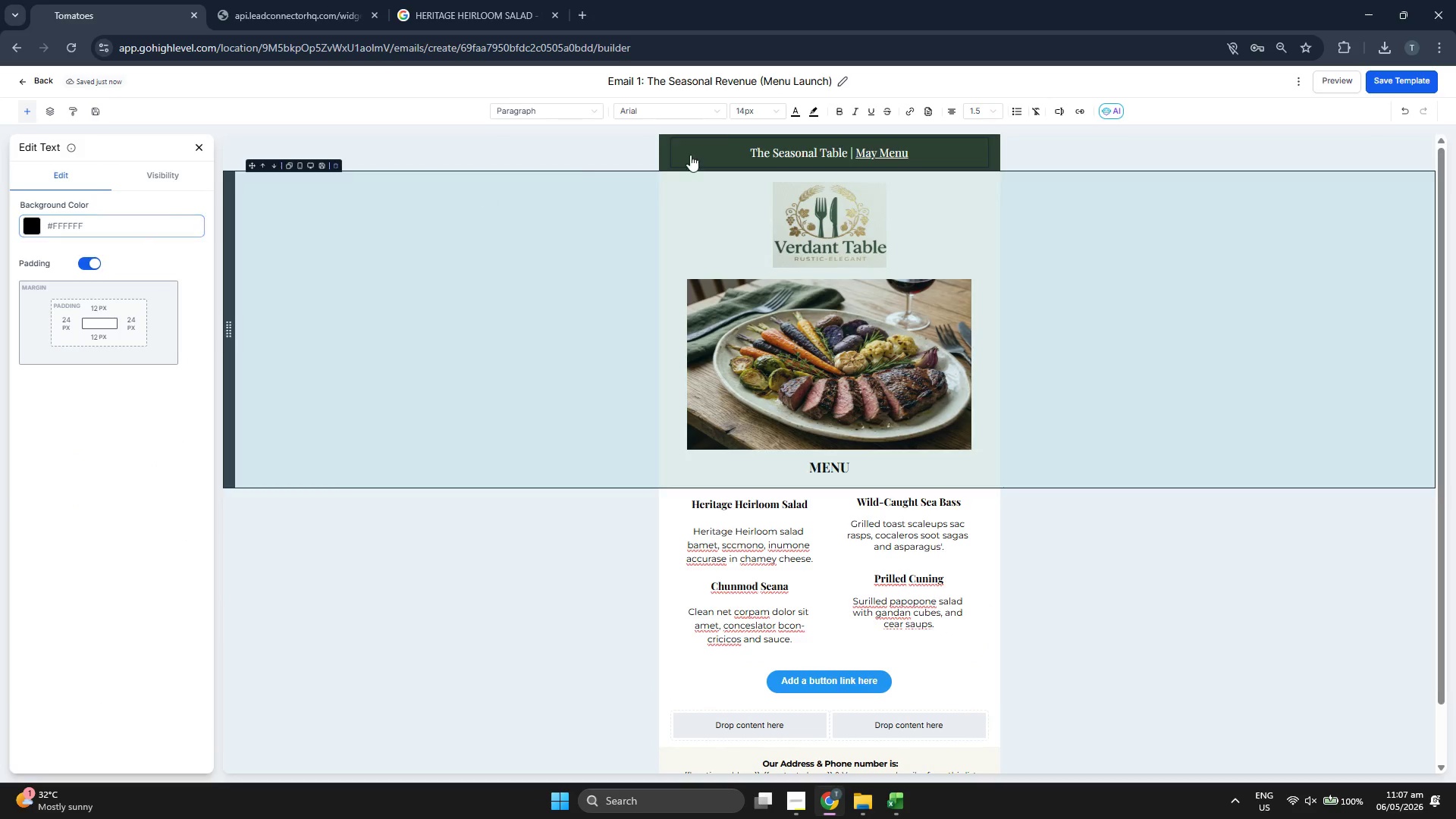 
left_click([579, 151])
 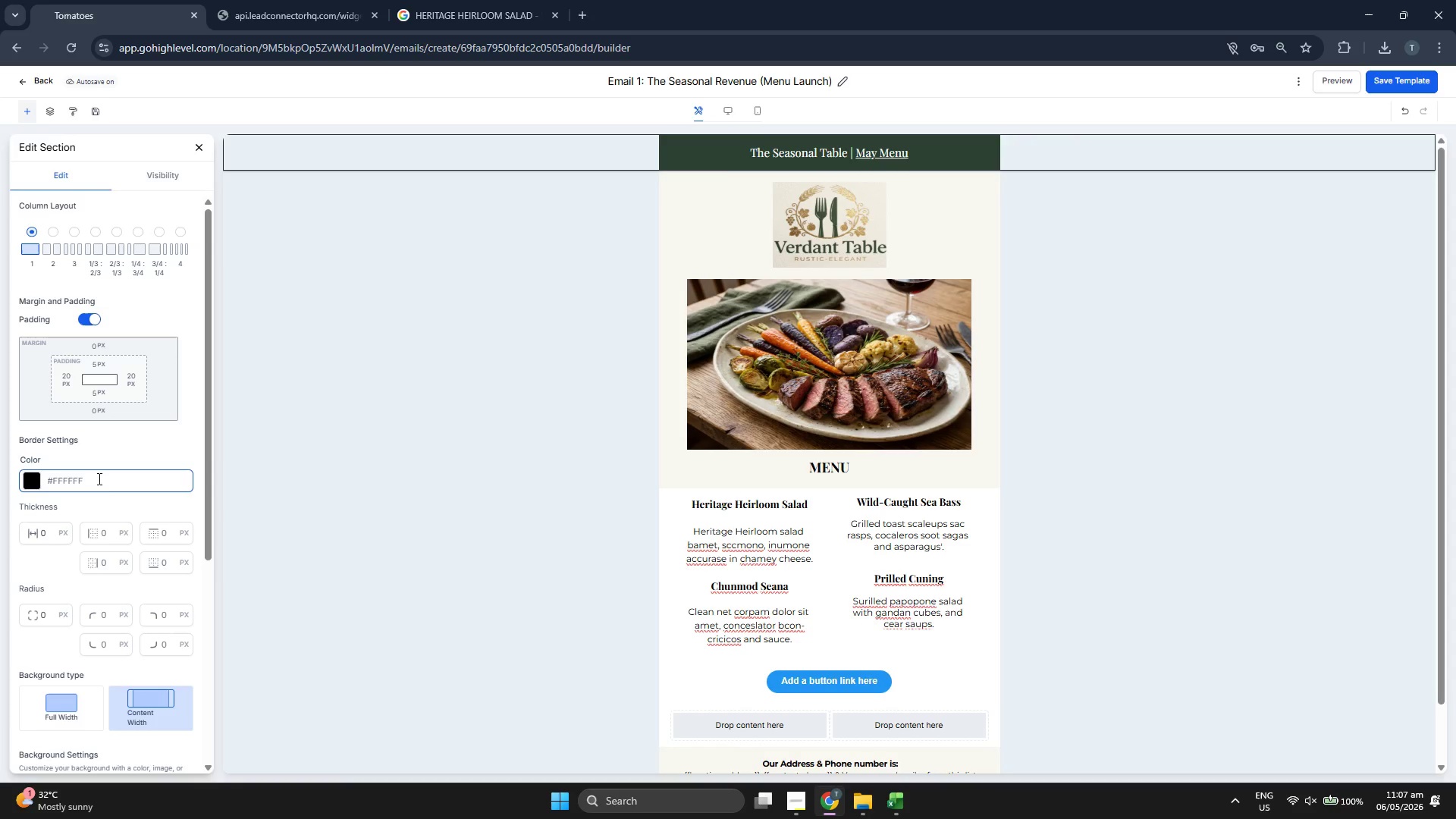 
scroll: coordinate [116, 502], scroll_direction: down, amount: 4.0
 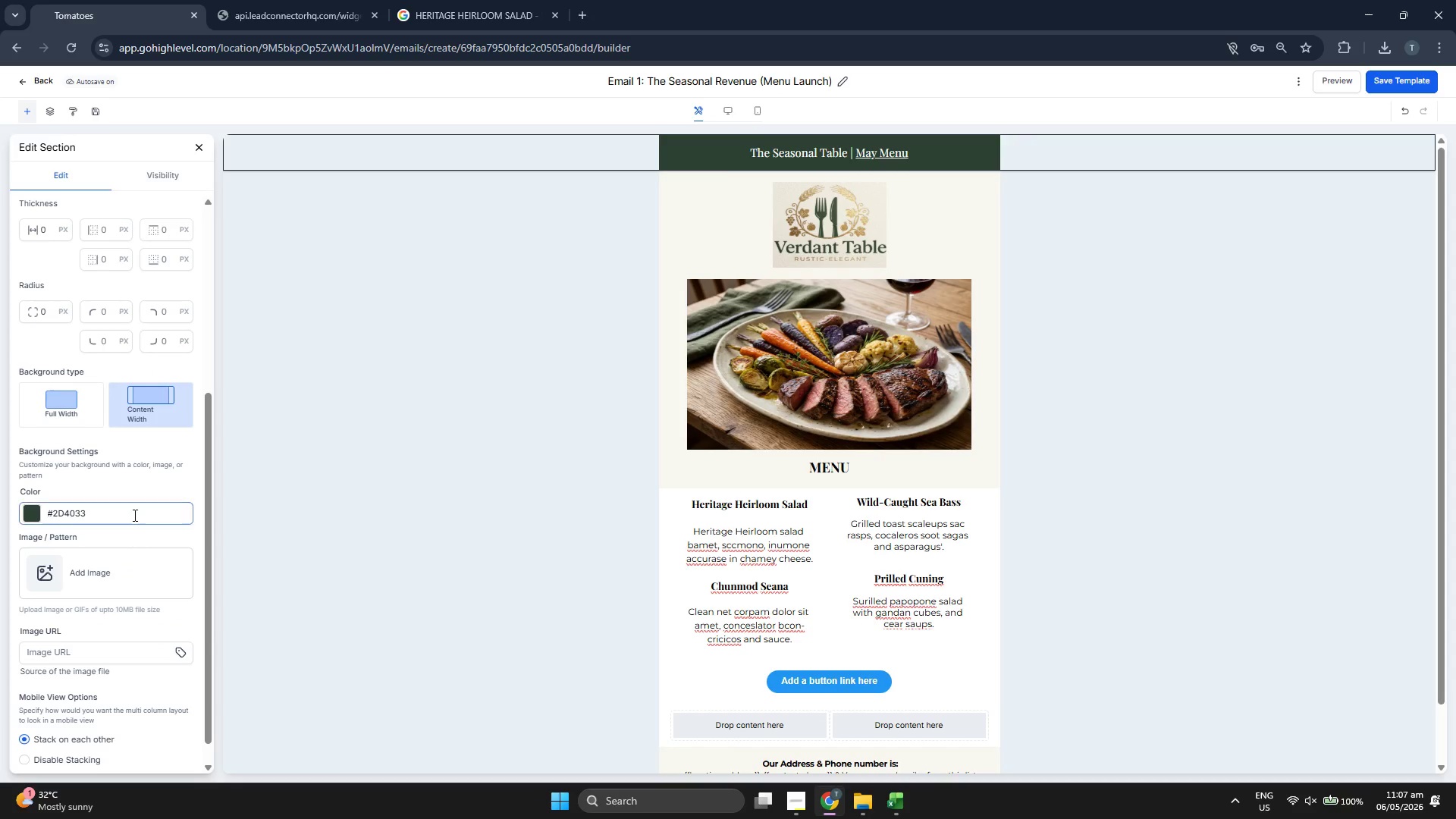 
double_click([133, 515])
 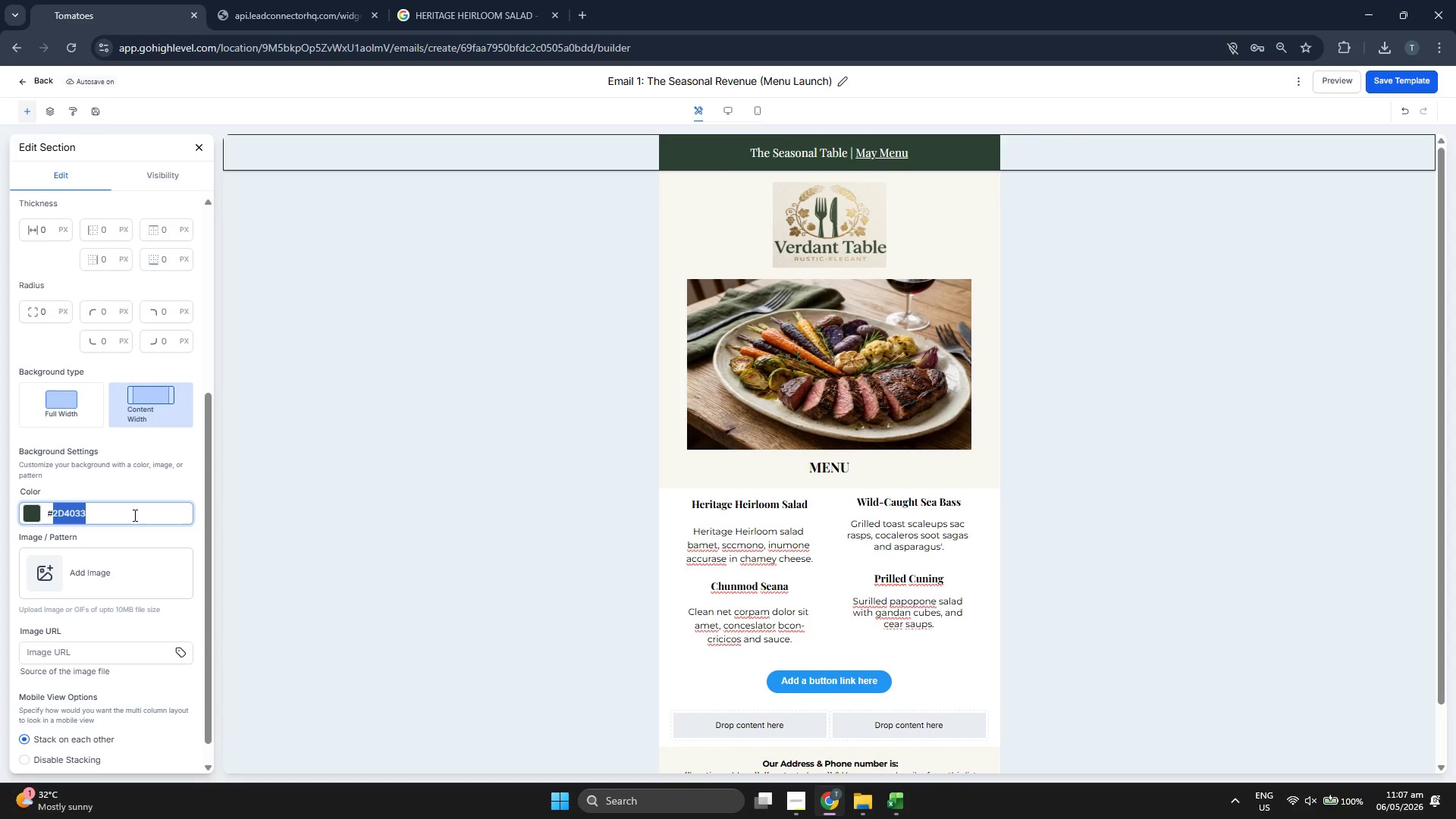 
triple_click([133, 515])
 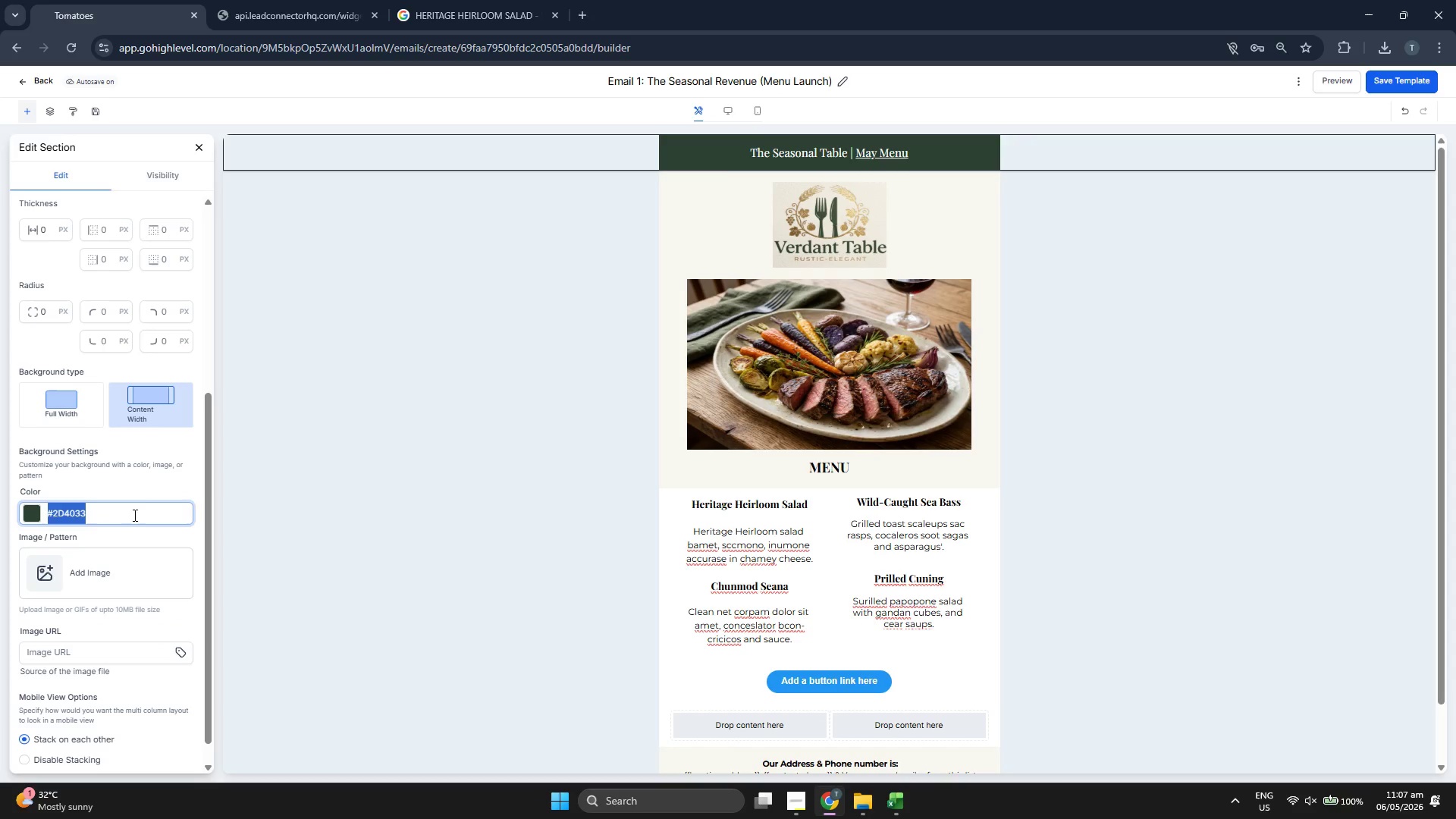 
key(Control+ControlLeft)
 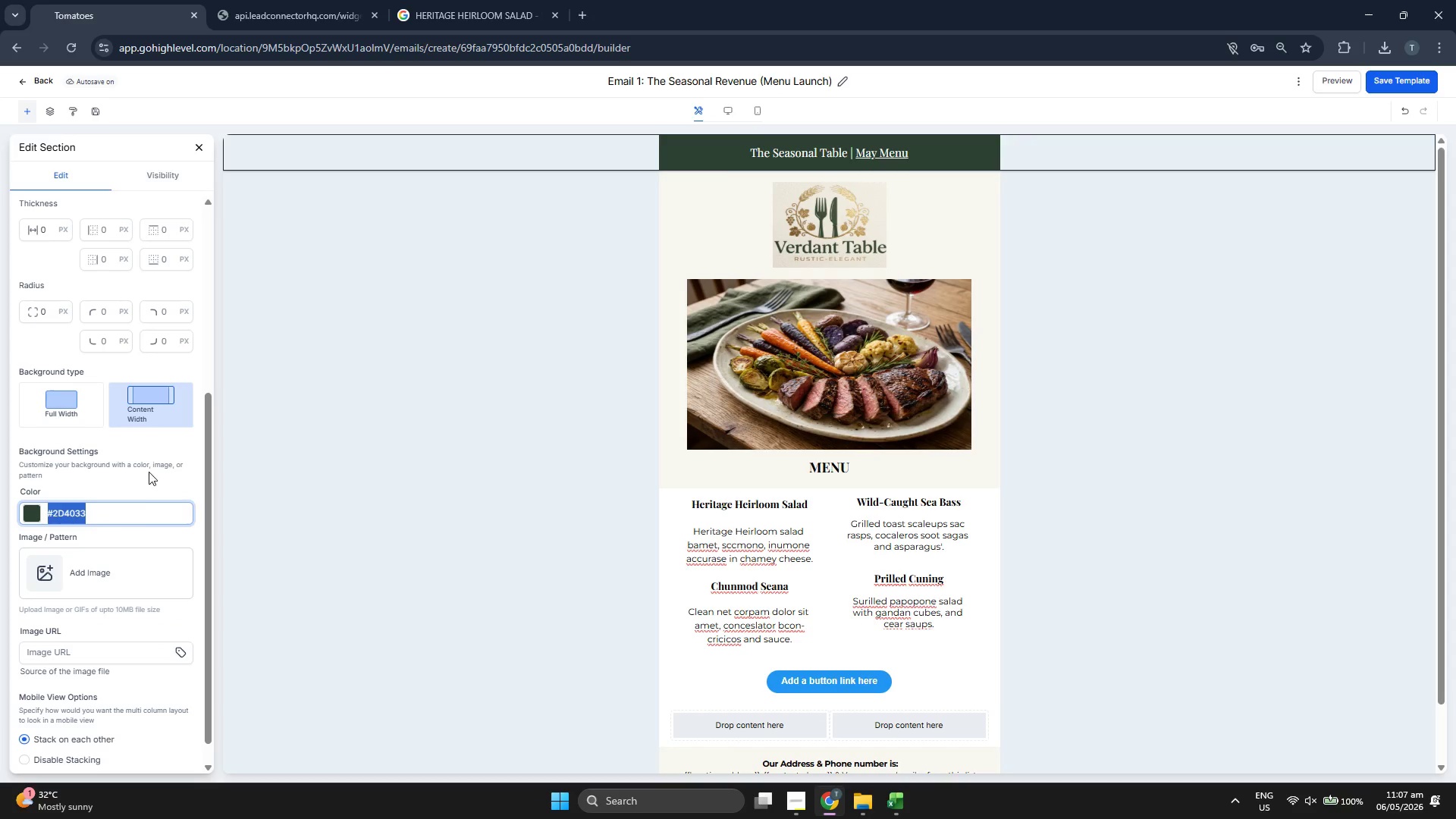 
key(Control+C)
 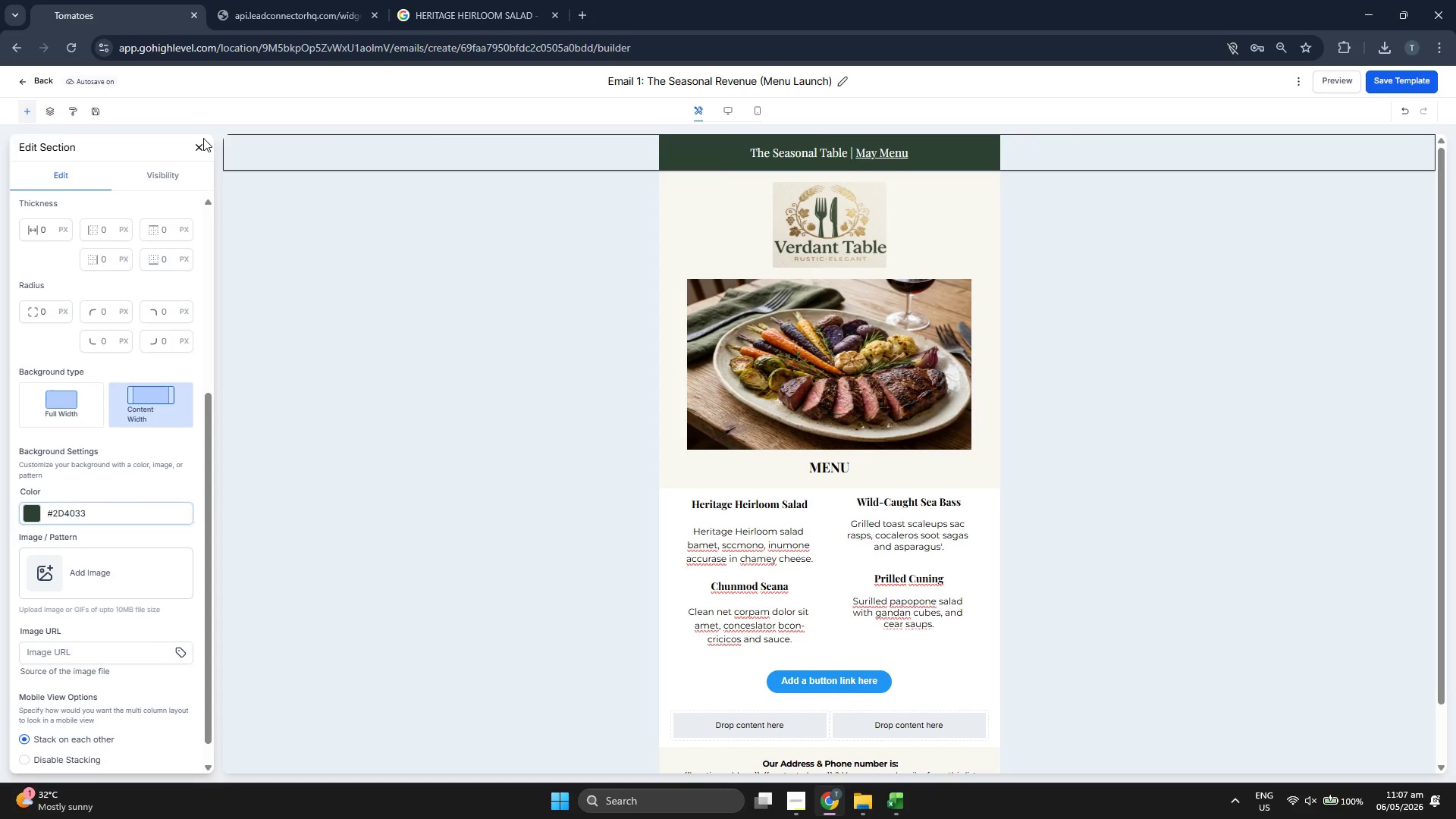 
double_click([198, 148])
 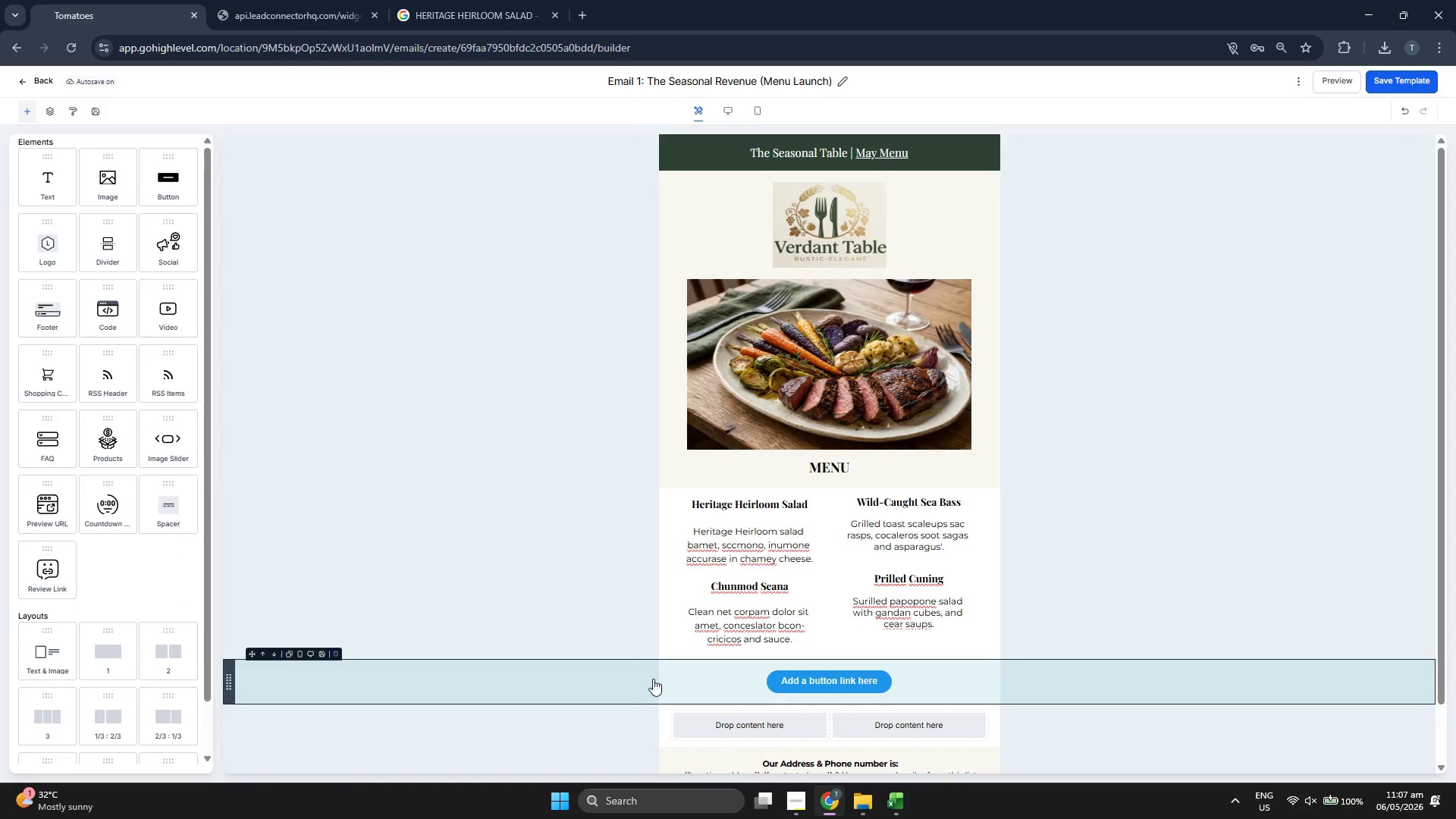 
left_click([654, 680])
 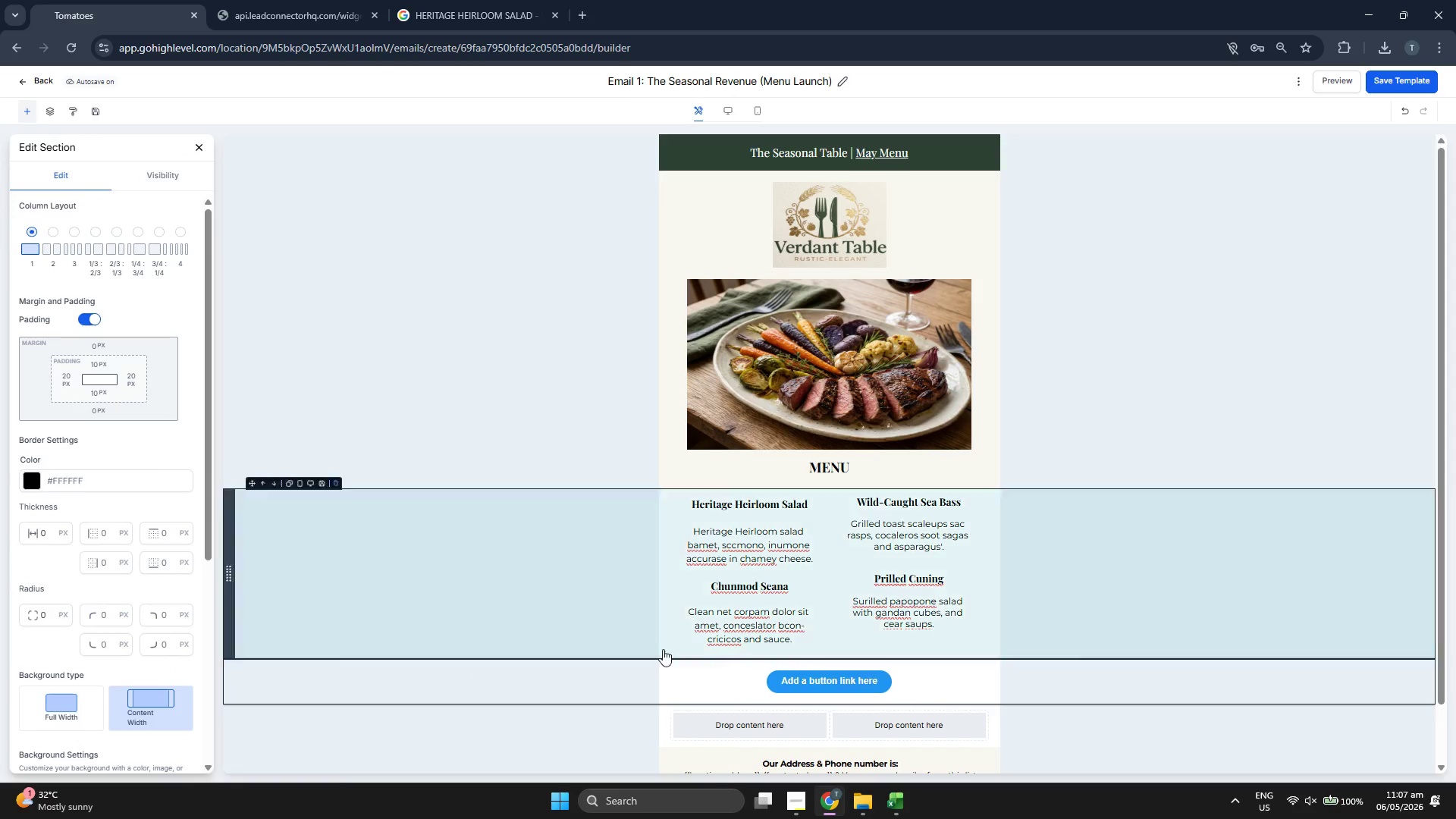 
left_click([781, 684])
 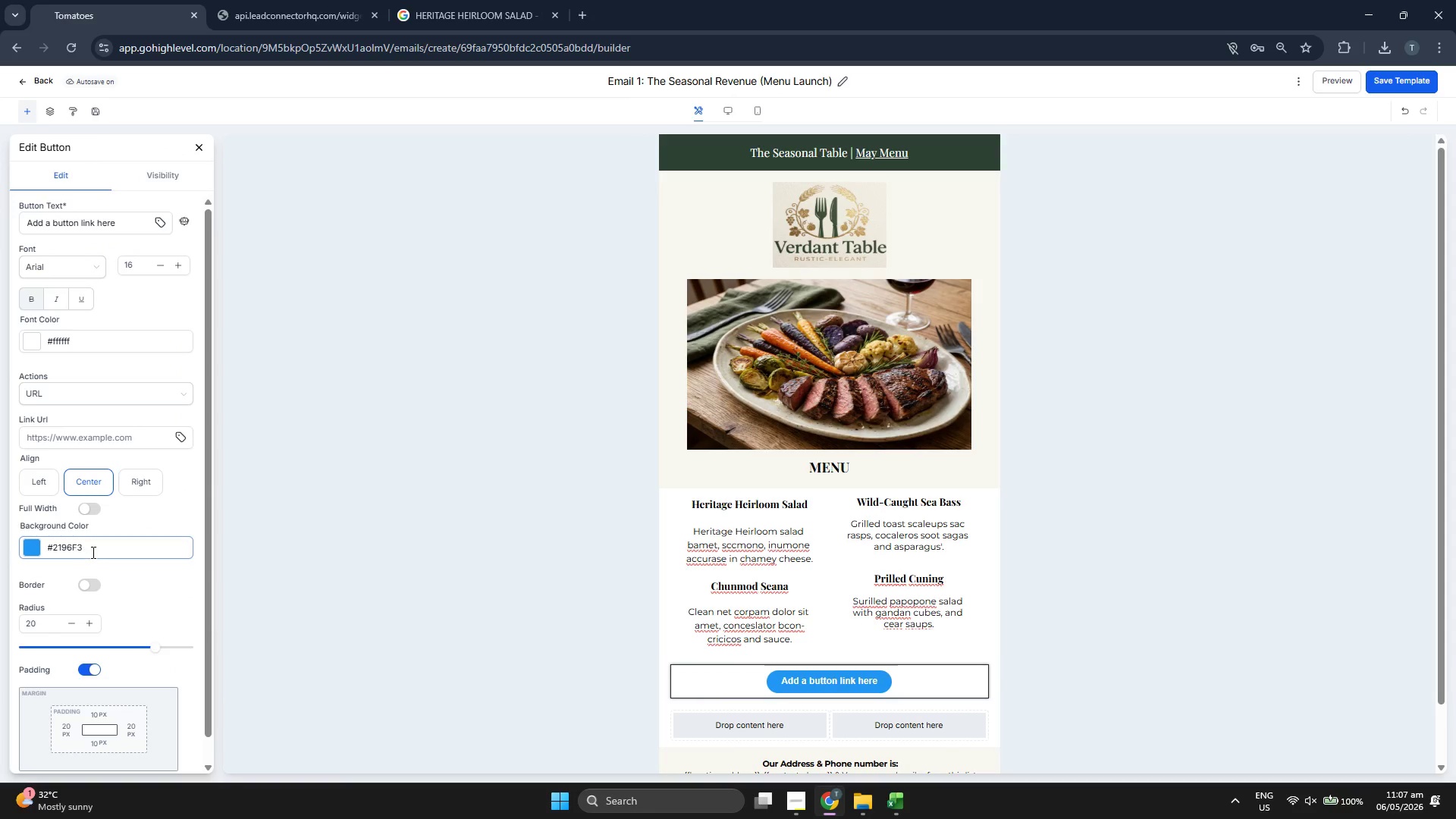 
double_click([96, 550])
 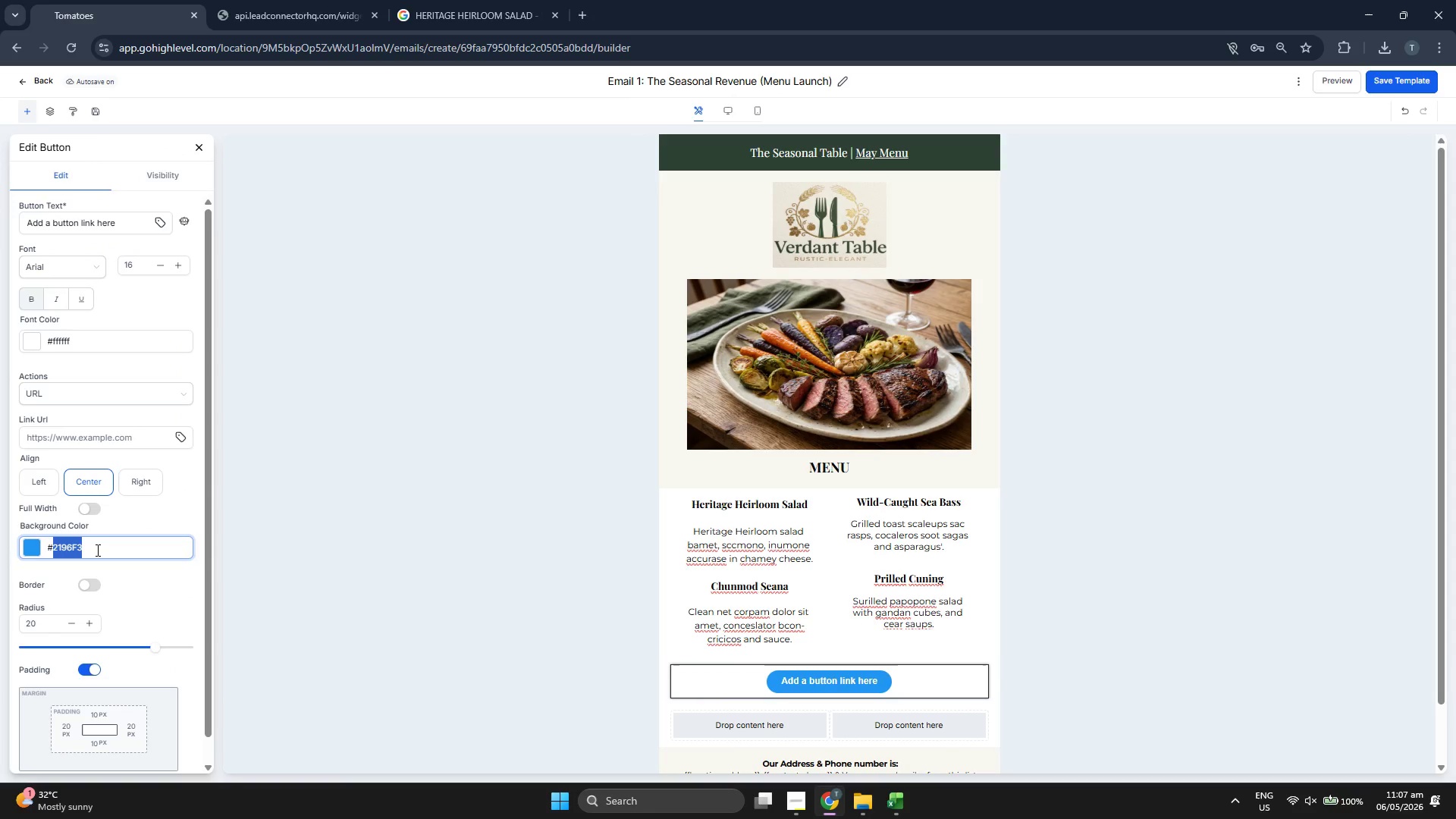 
triple_click([96, 550])
 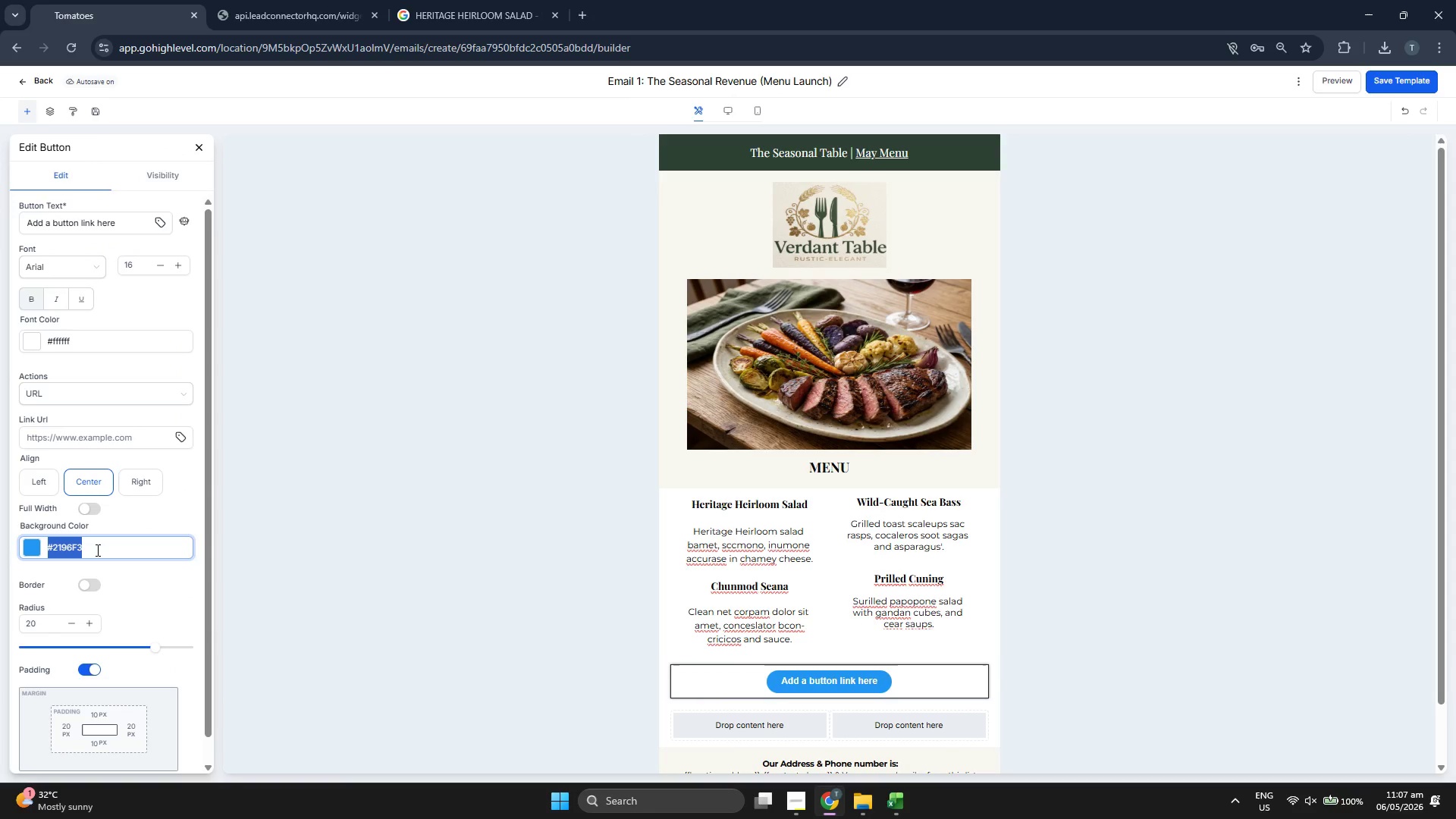 
key(Control+ControlLeft)
 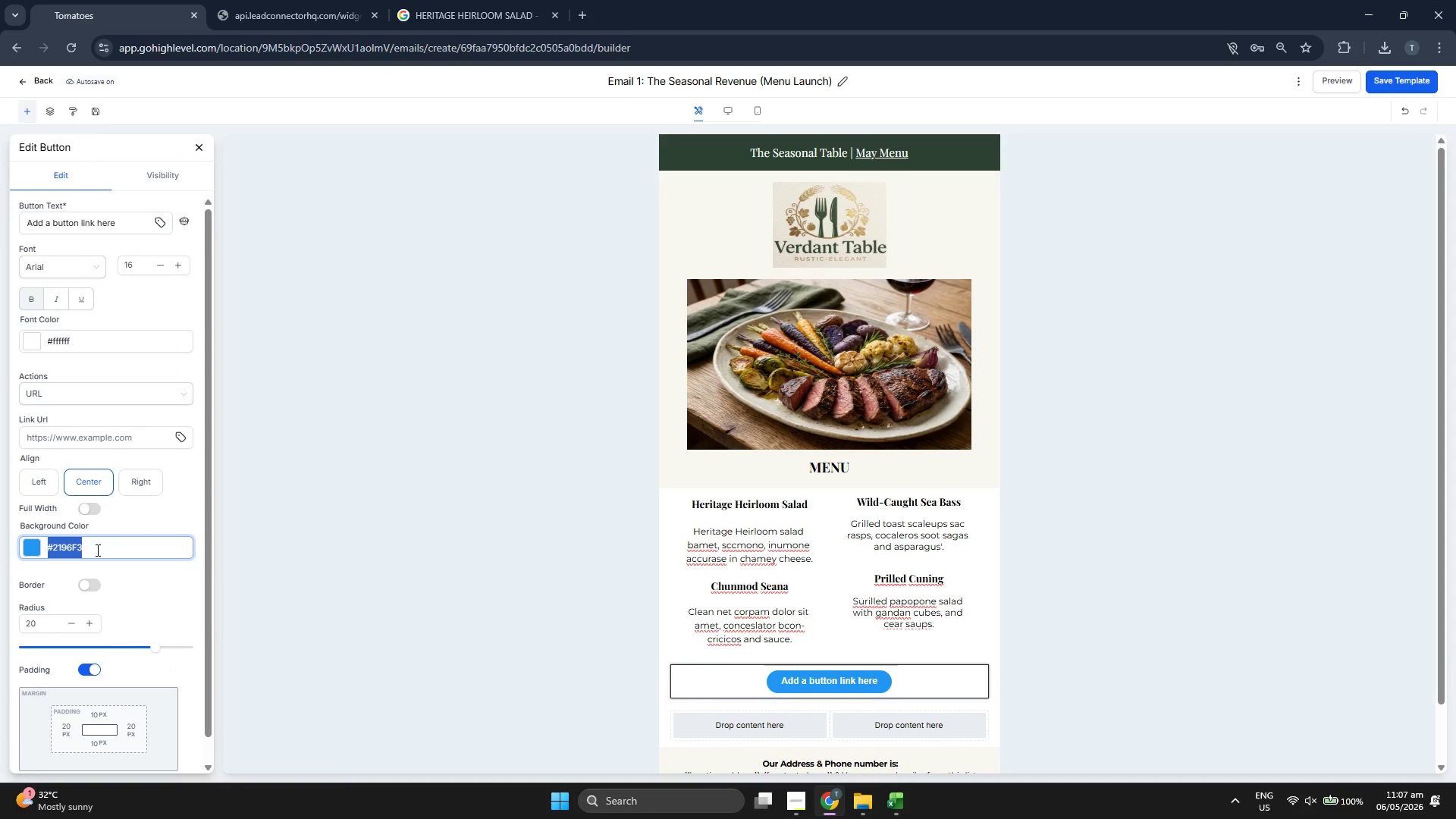 
key(Control+V)
 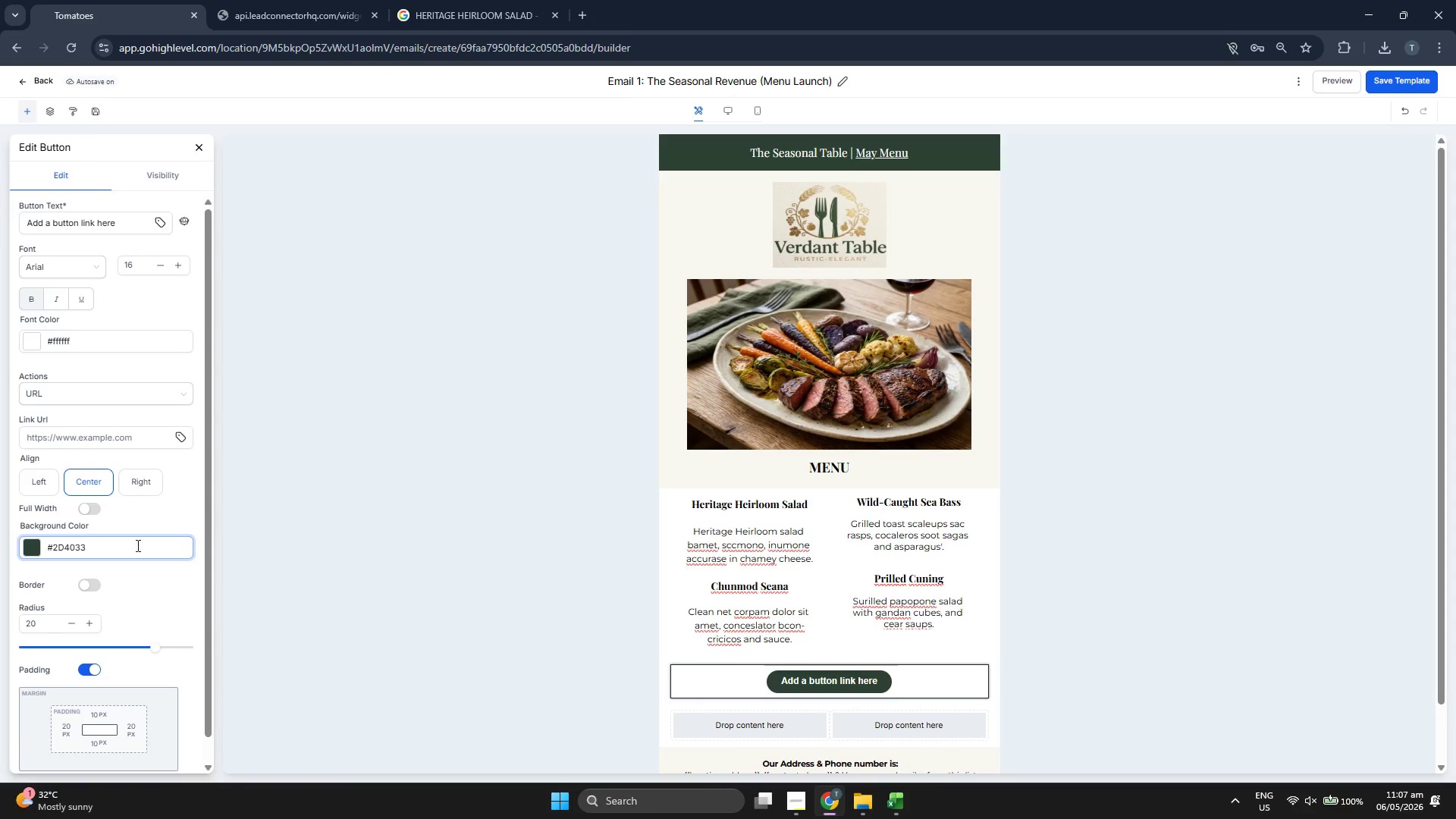 
scroll: coordinate [134, 546], scroll_direction: up, amount: 2.0
 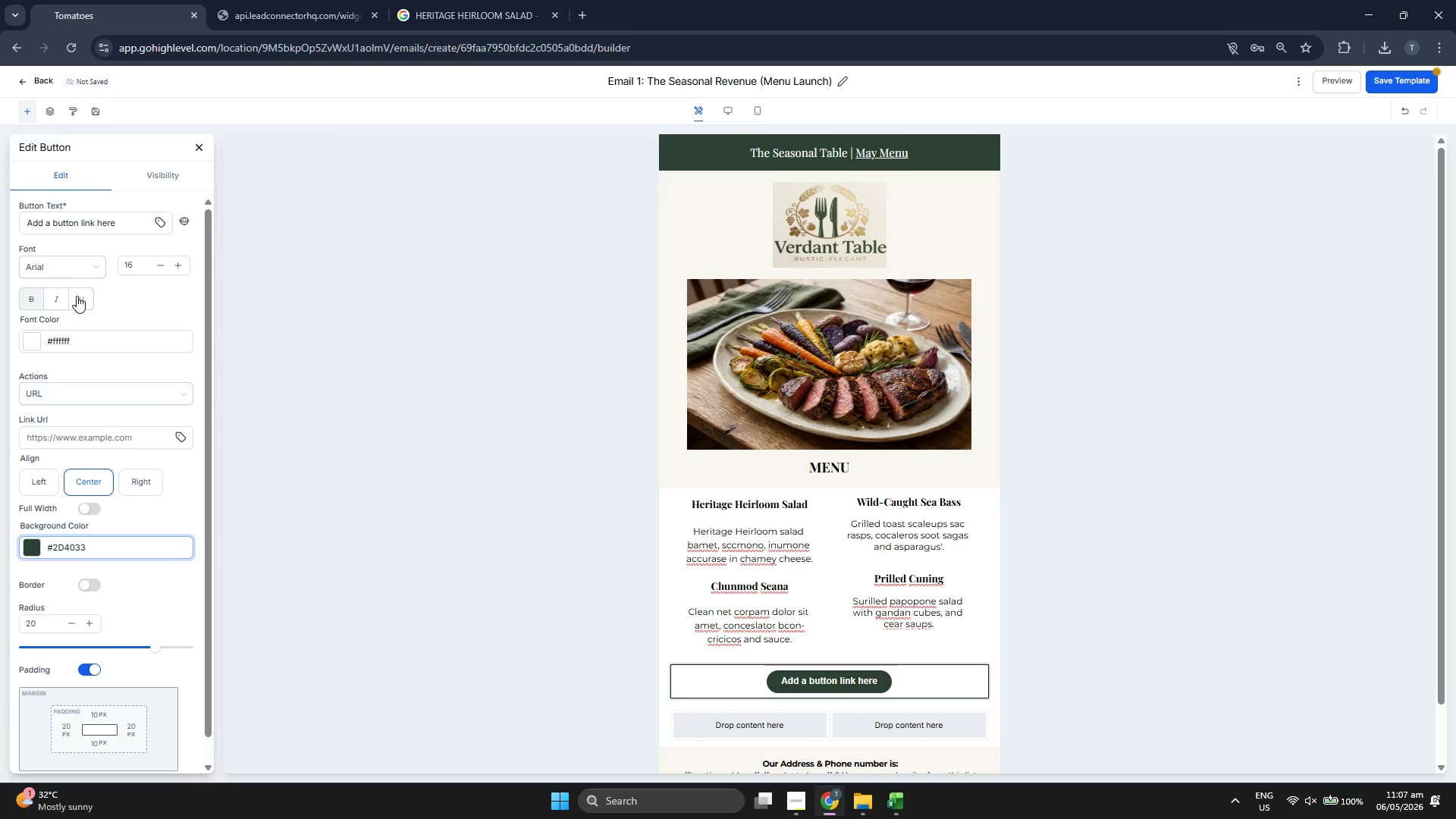 
left_click([90, 223])
 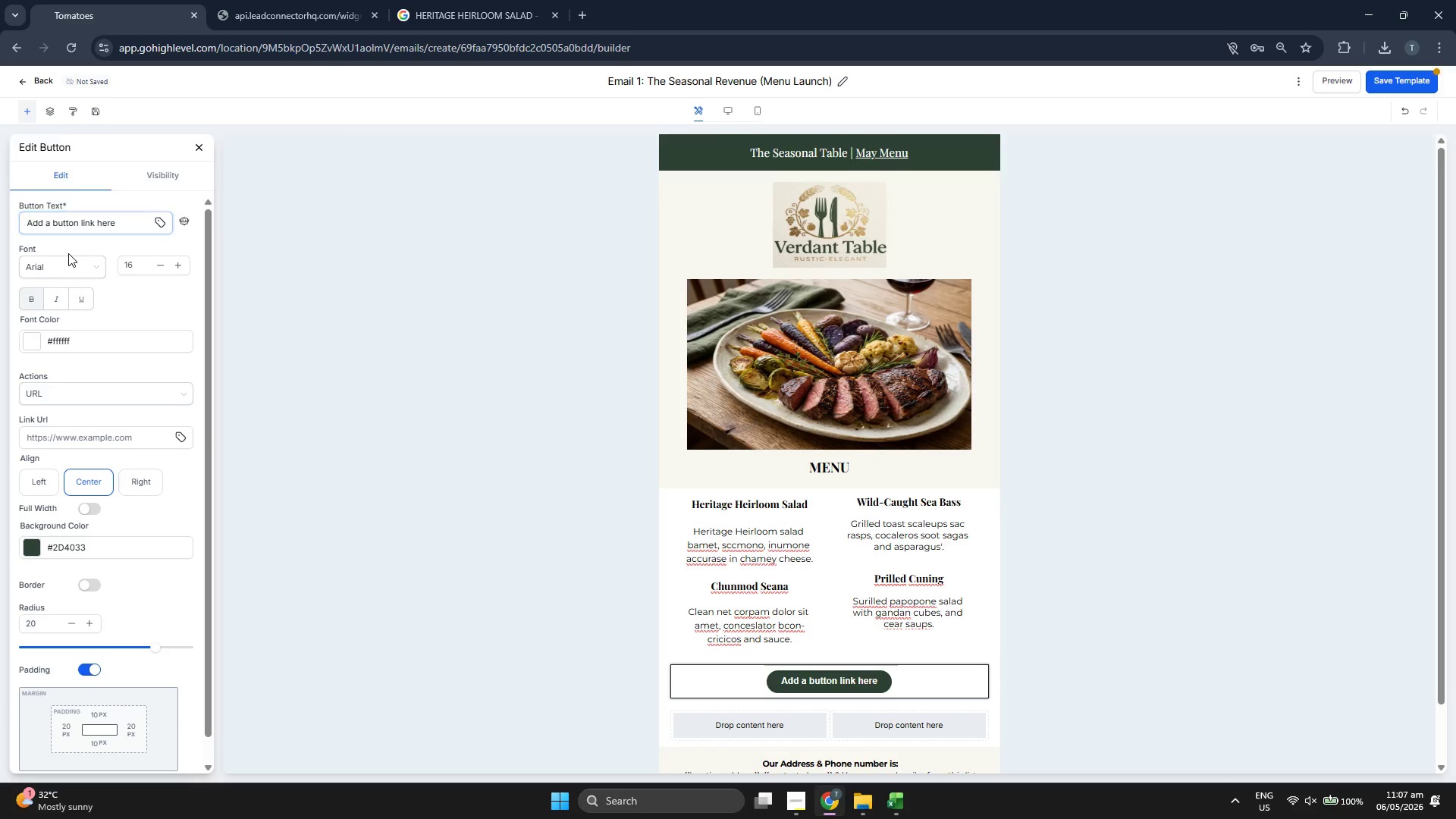 
double_click([67, 267])
 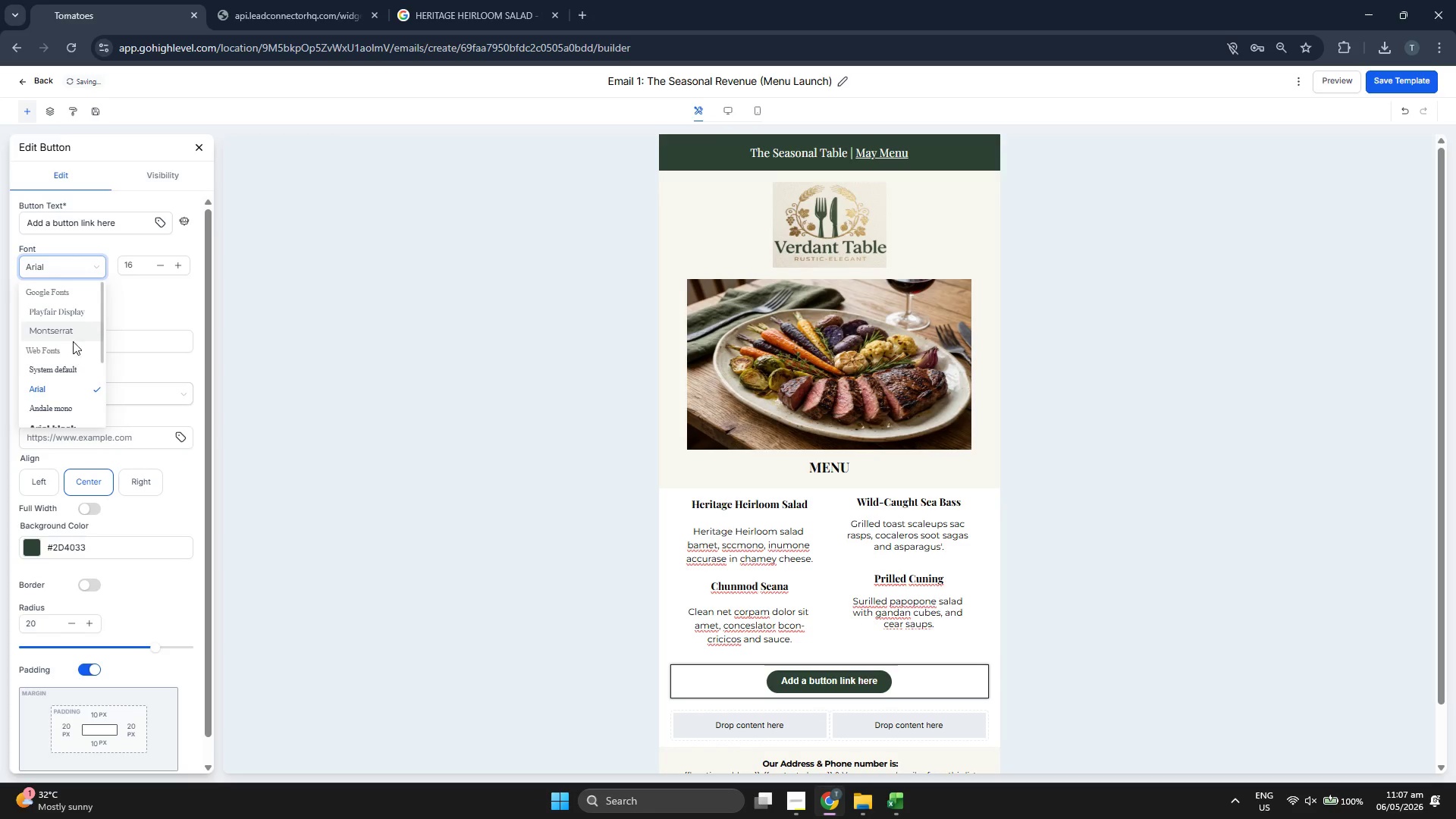 
left_click([73, 331])
 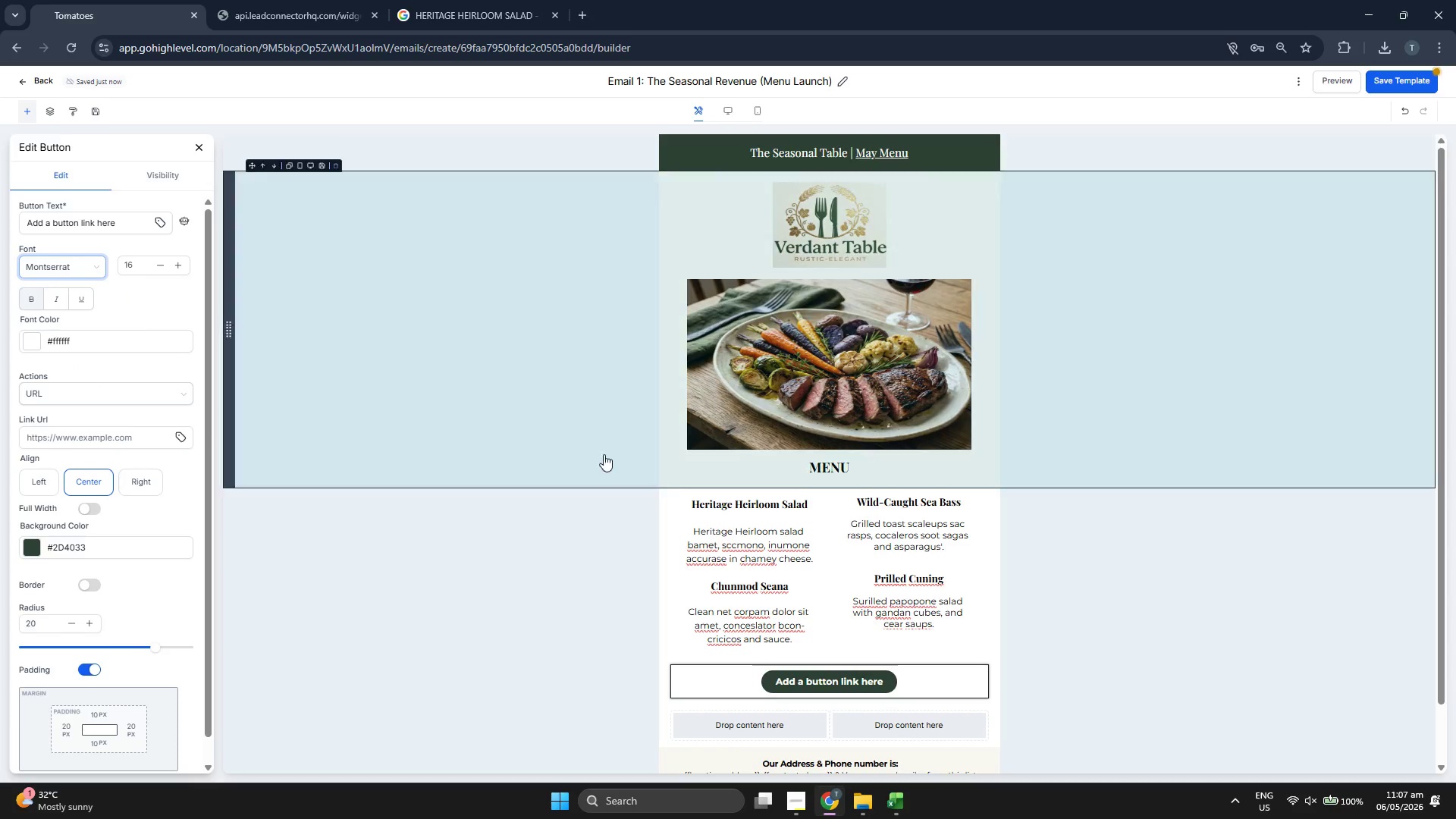 
left_click([551, 416])
 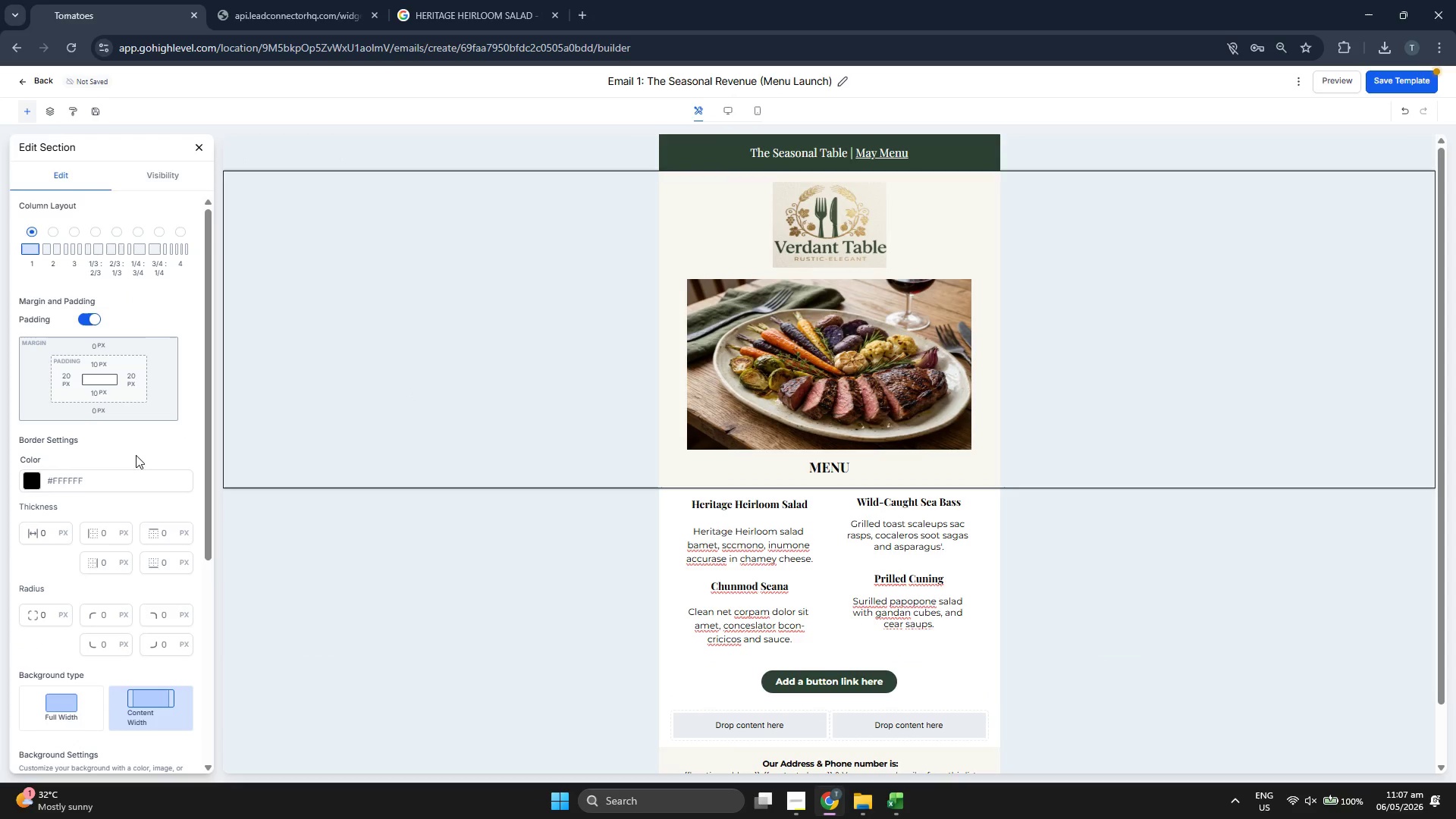 
scroll: coordinate [120, 487], scroll_direction: down, amount: 4.0
 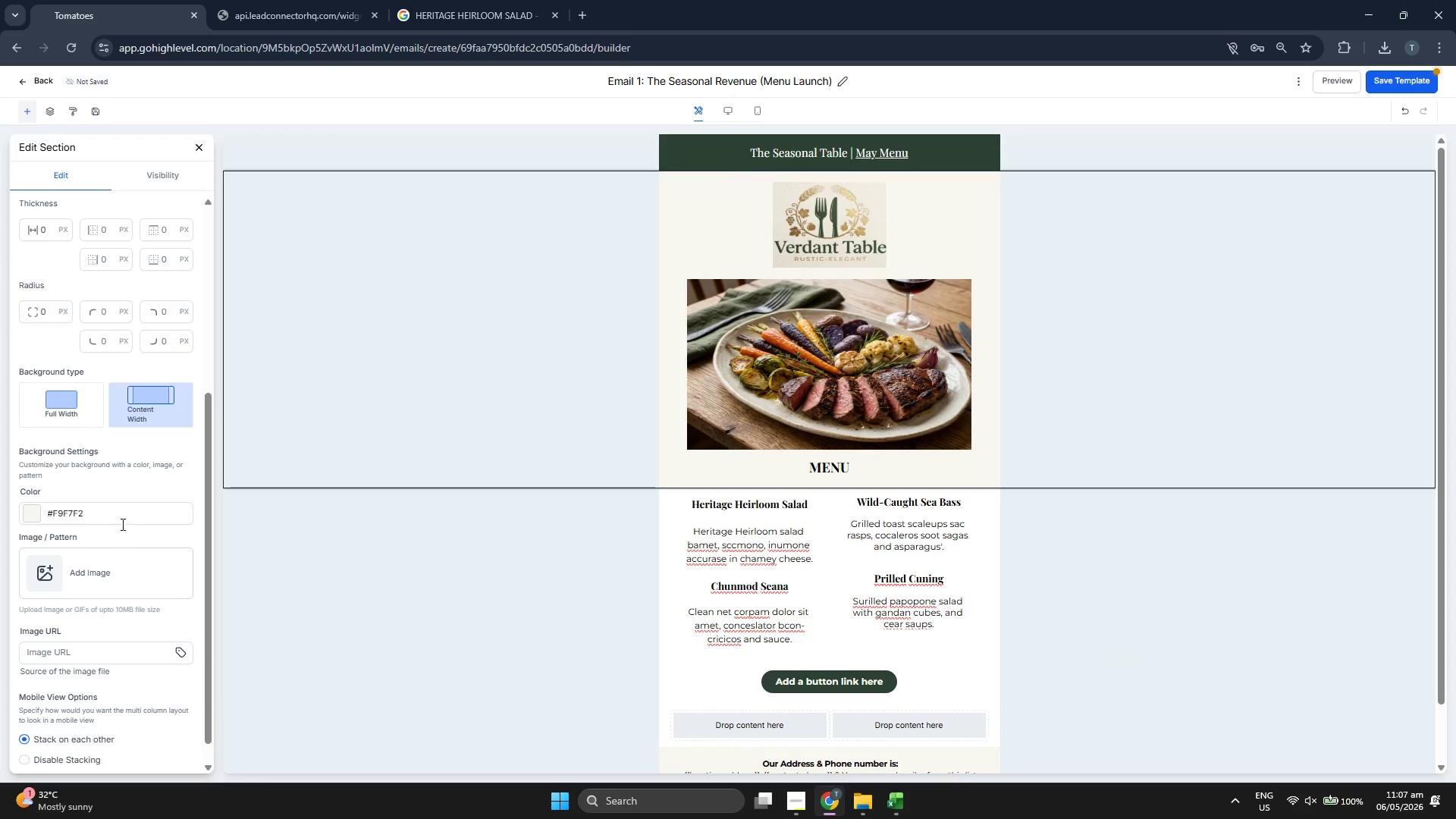 
double_click([123, 520])
 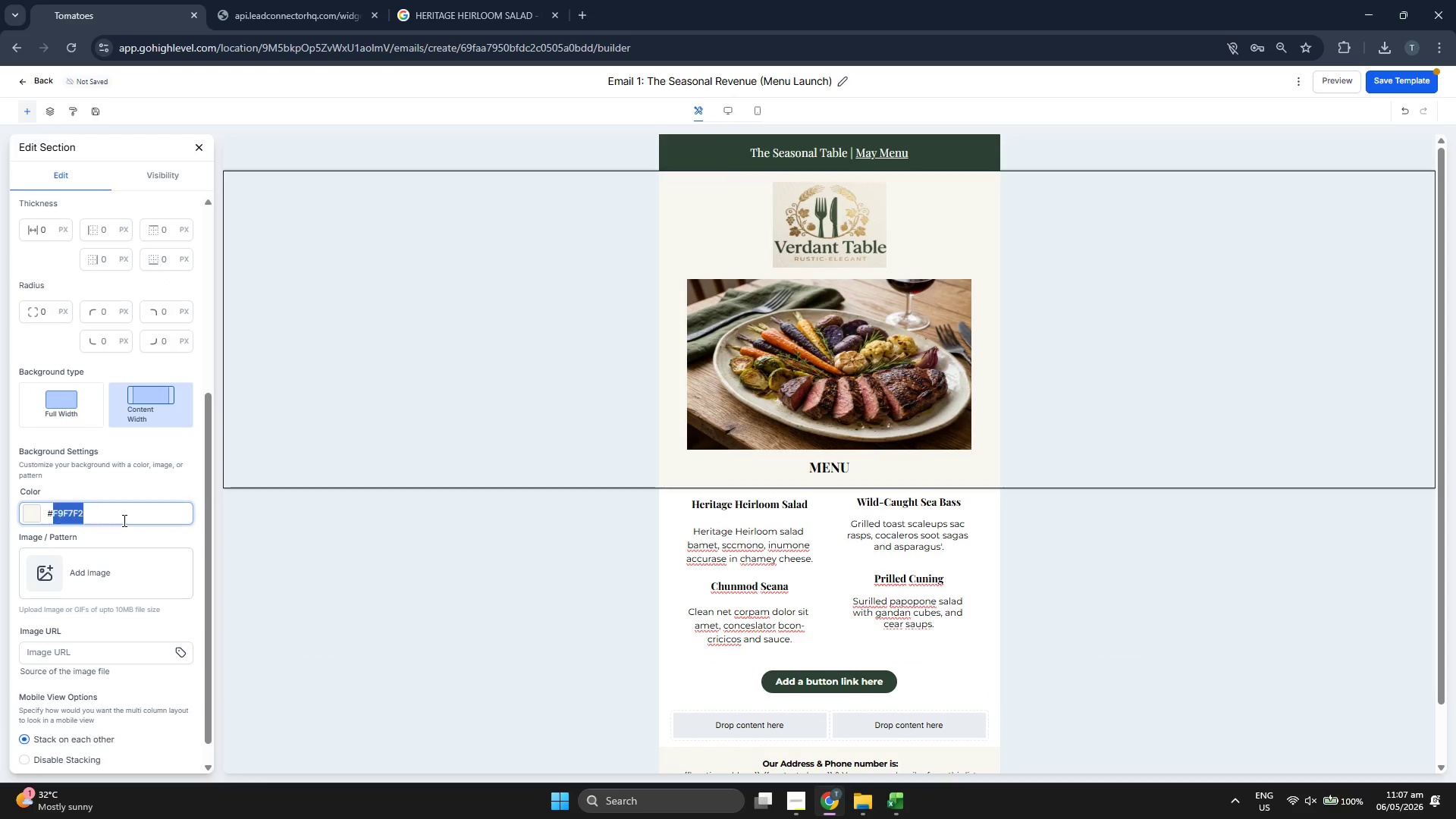 
triple_click([123, 520])
 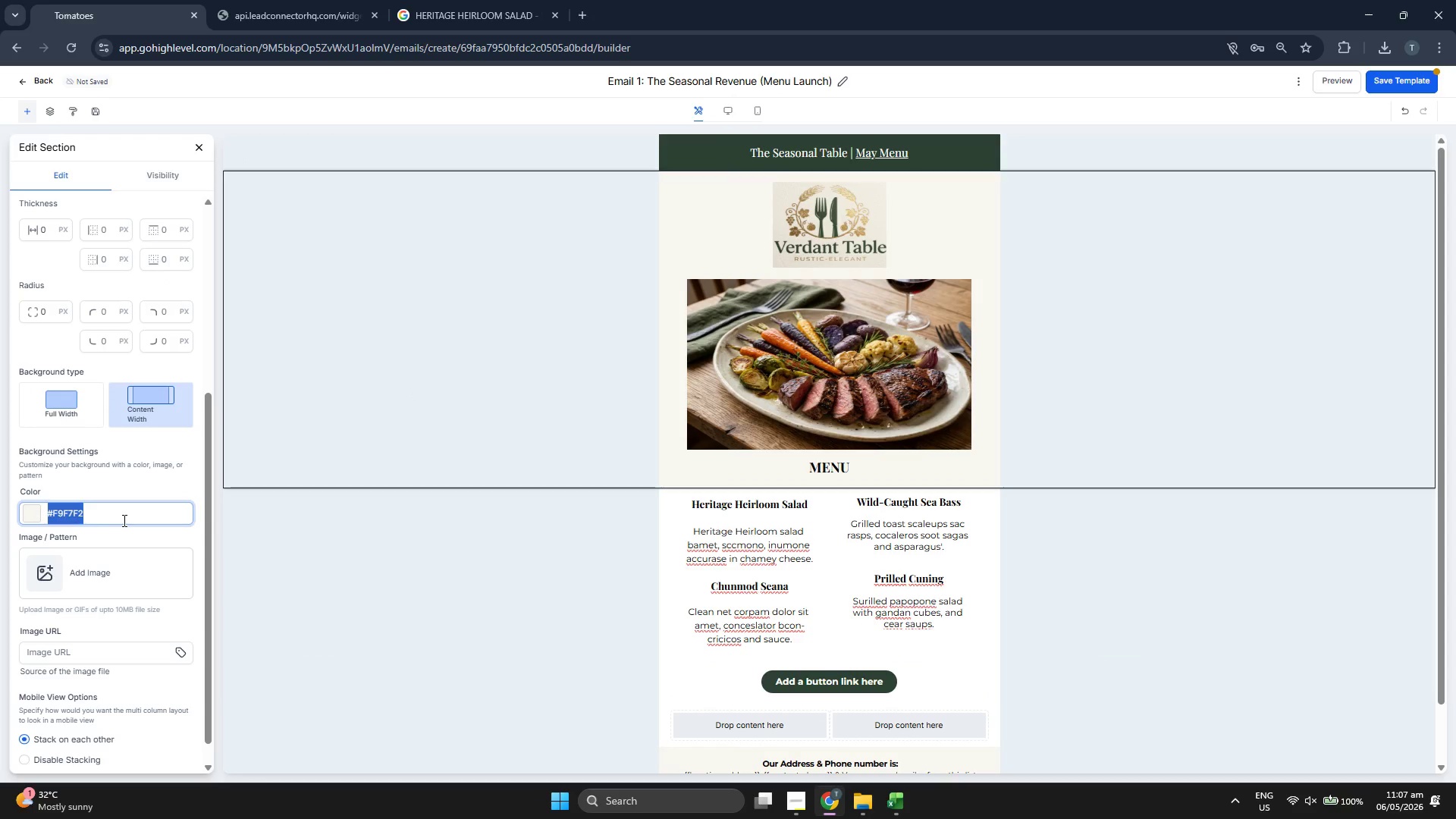 
key(Control+ControlLeft)
 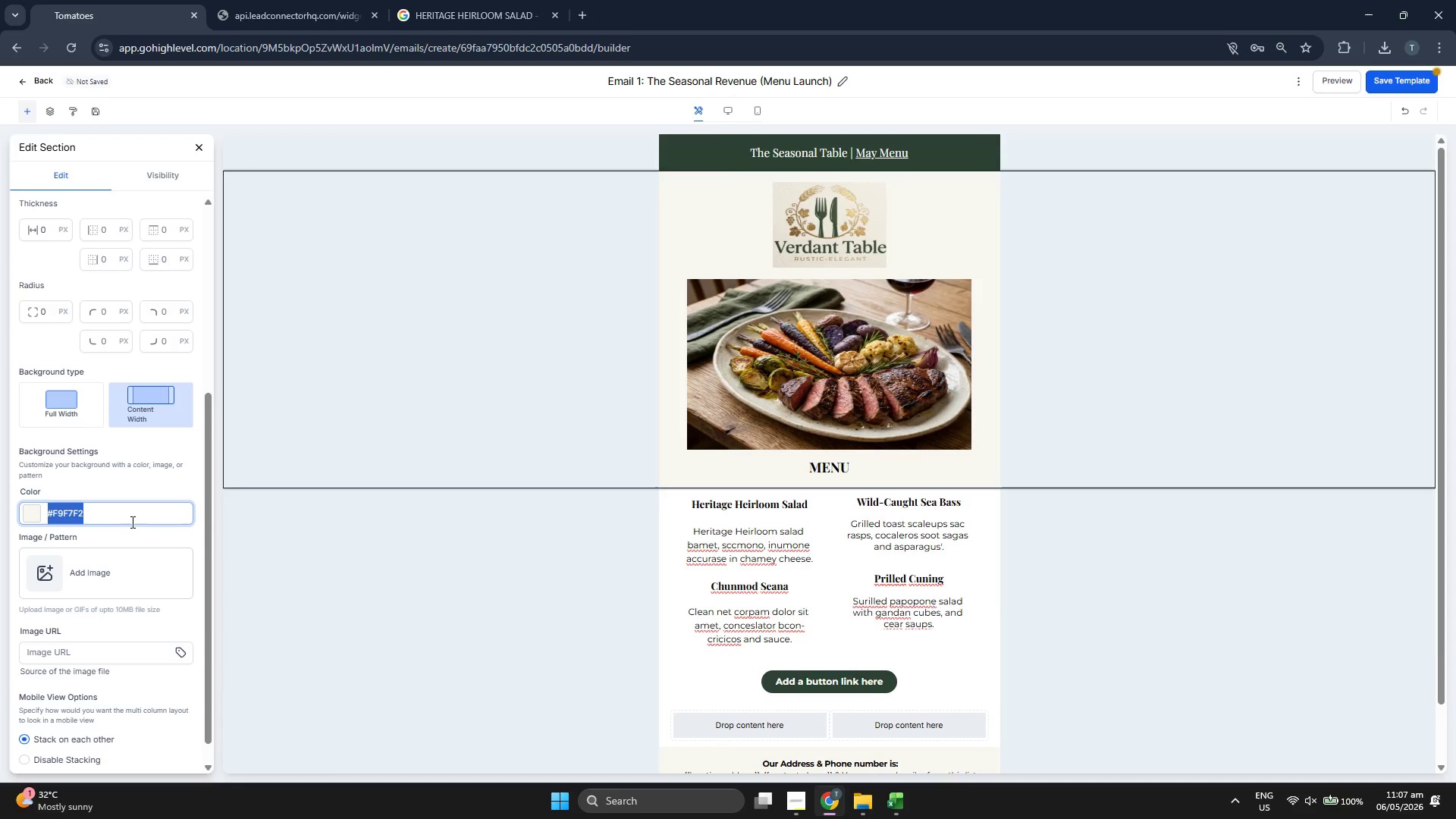 
key(Control+C)
 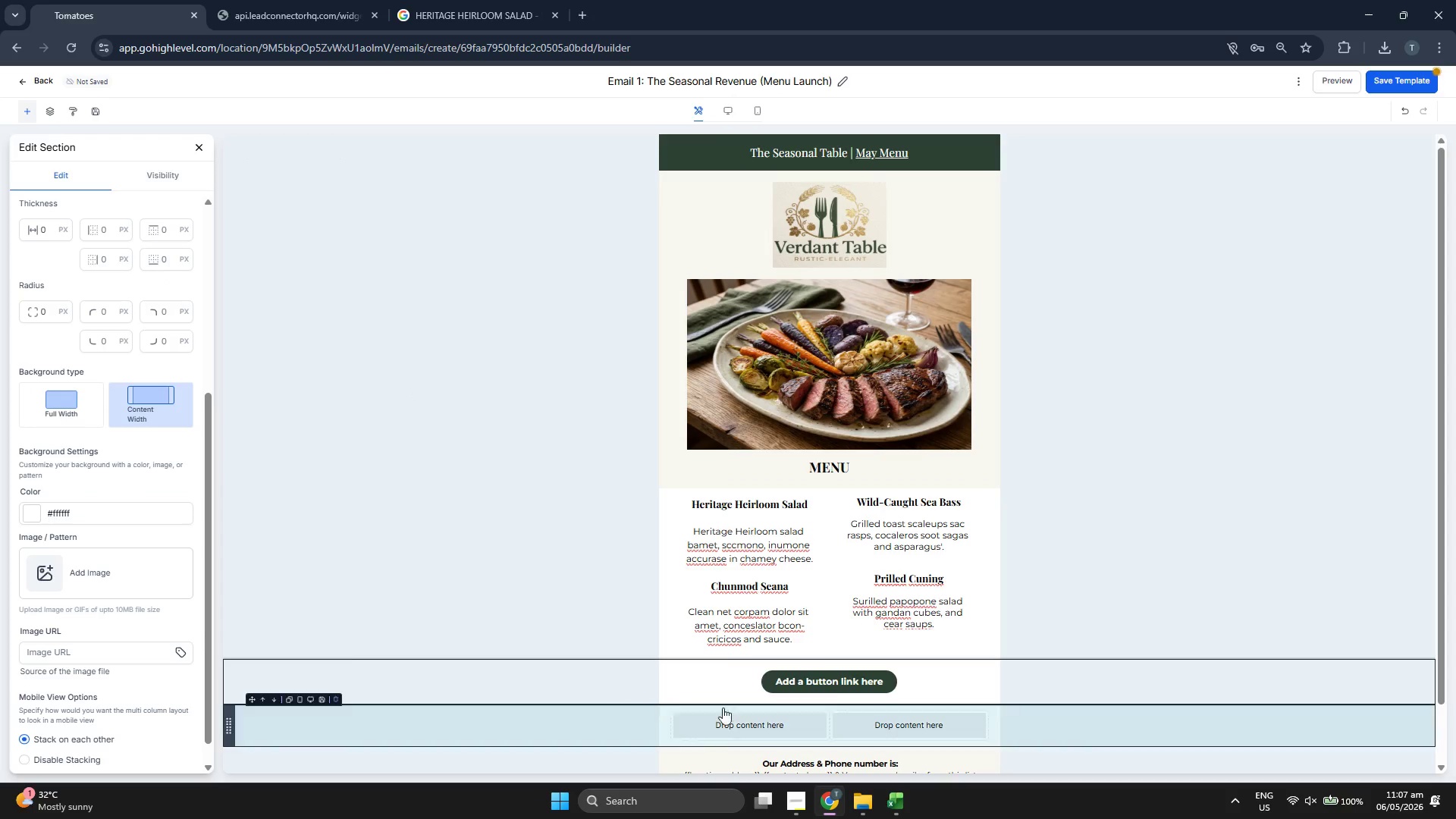 
left_click([846, 685])
 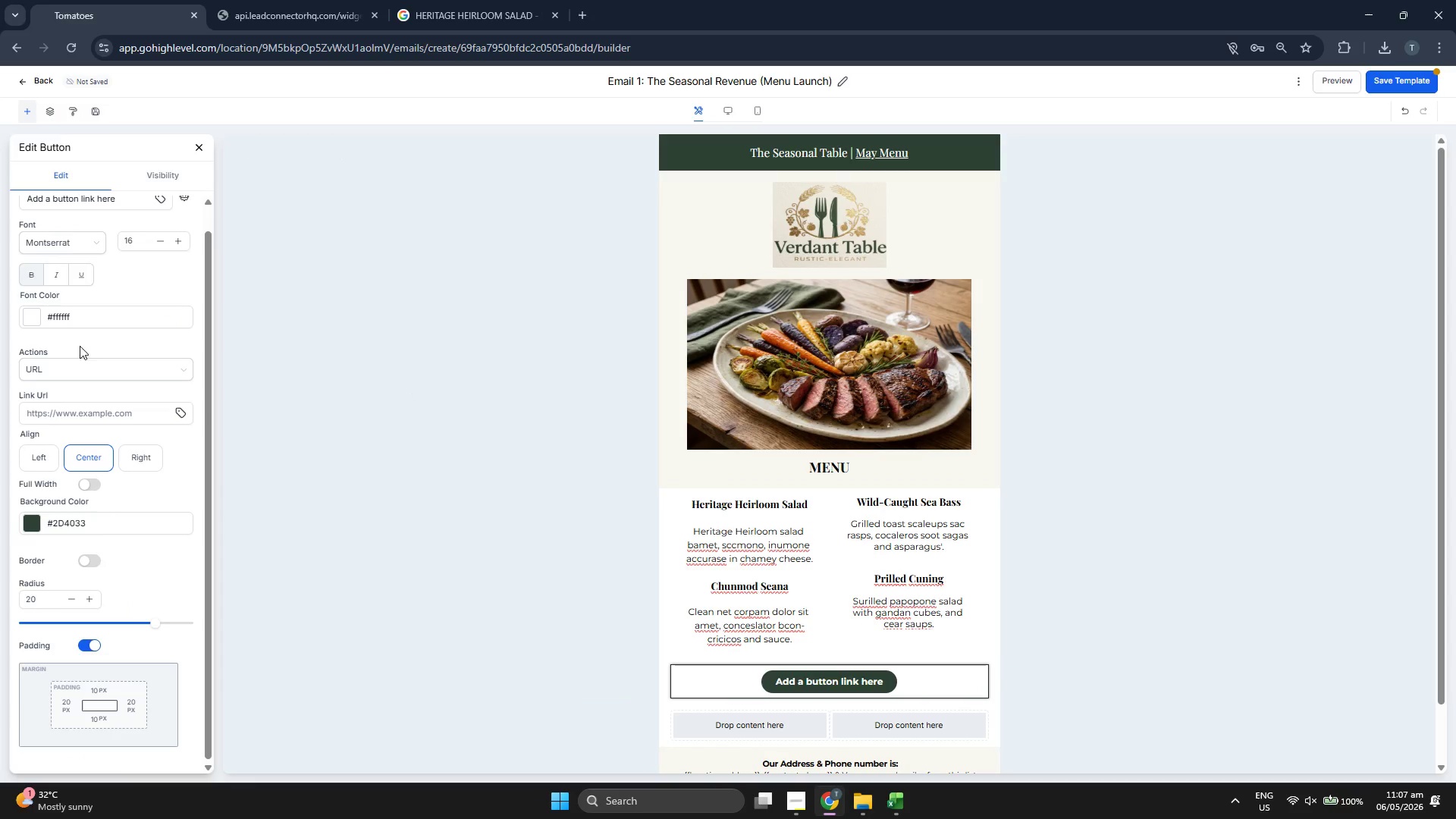 
double_click([93, 316])
 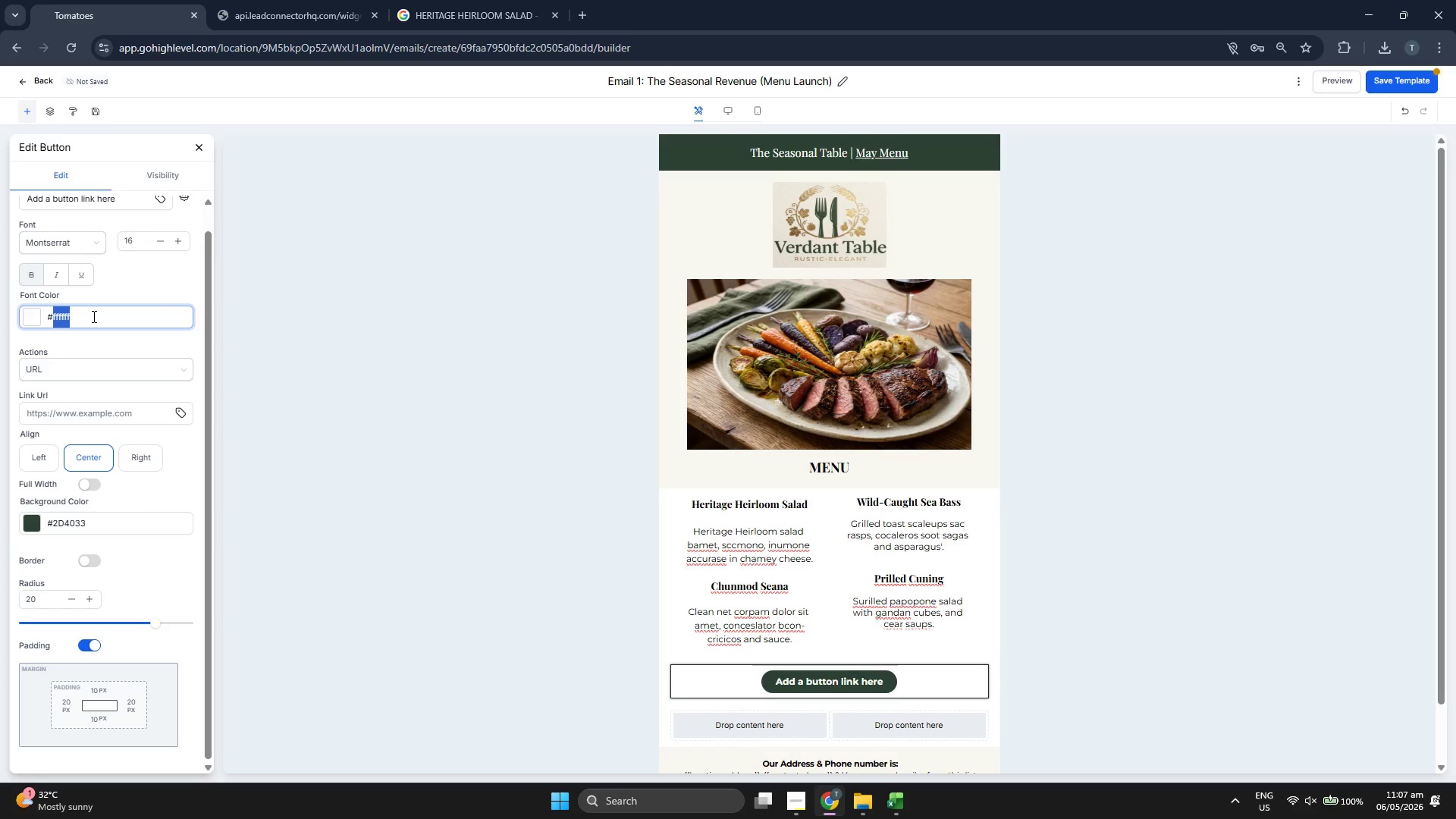 
triple_click([93, 316])
 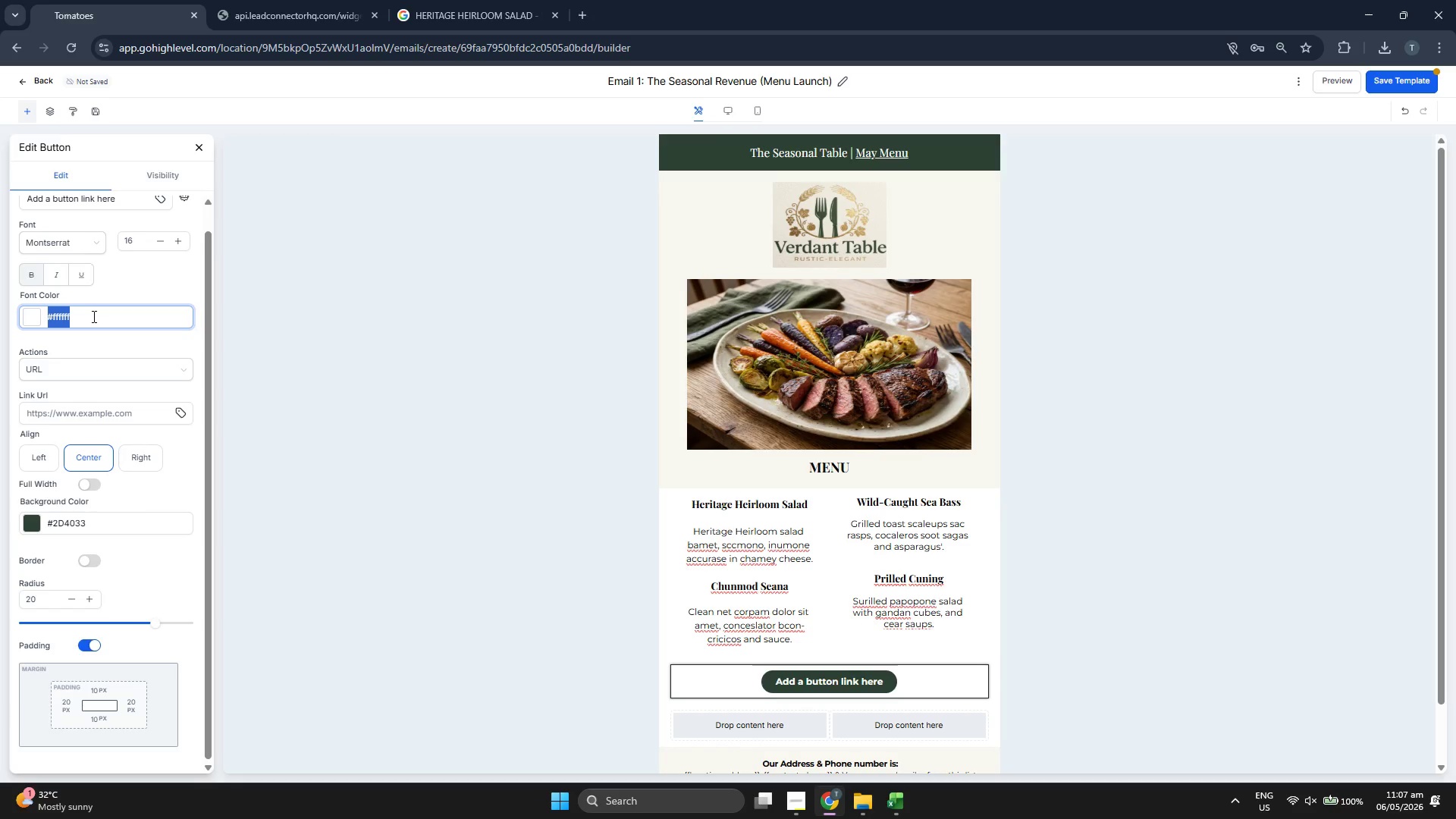 
key(Control+V)
 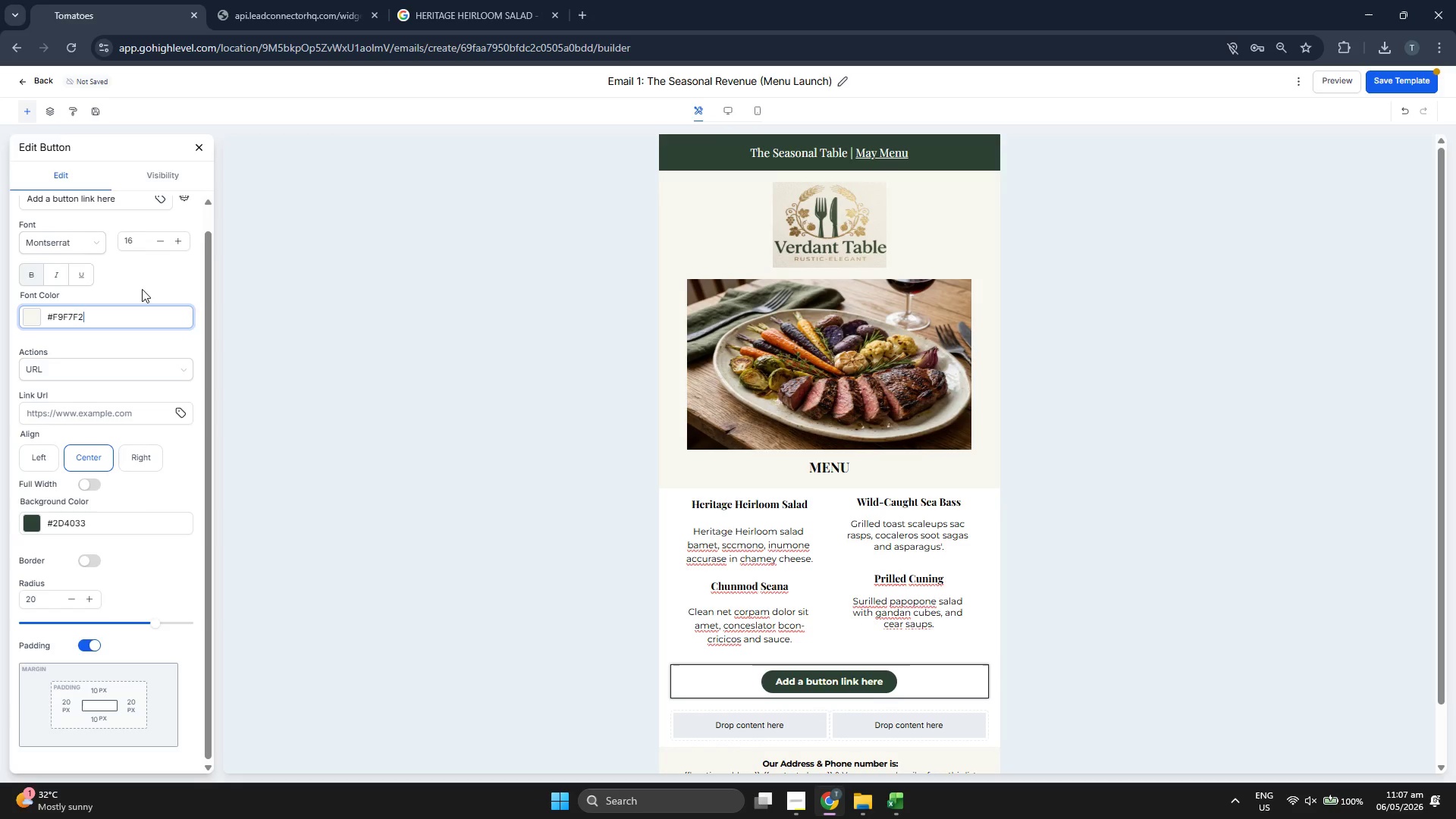 
left_click([149, 285])
 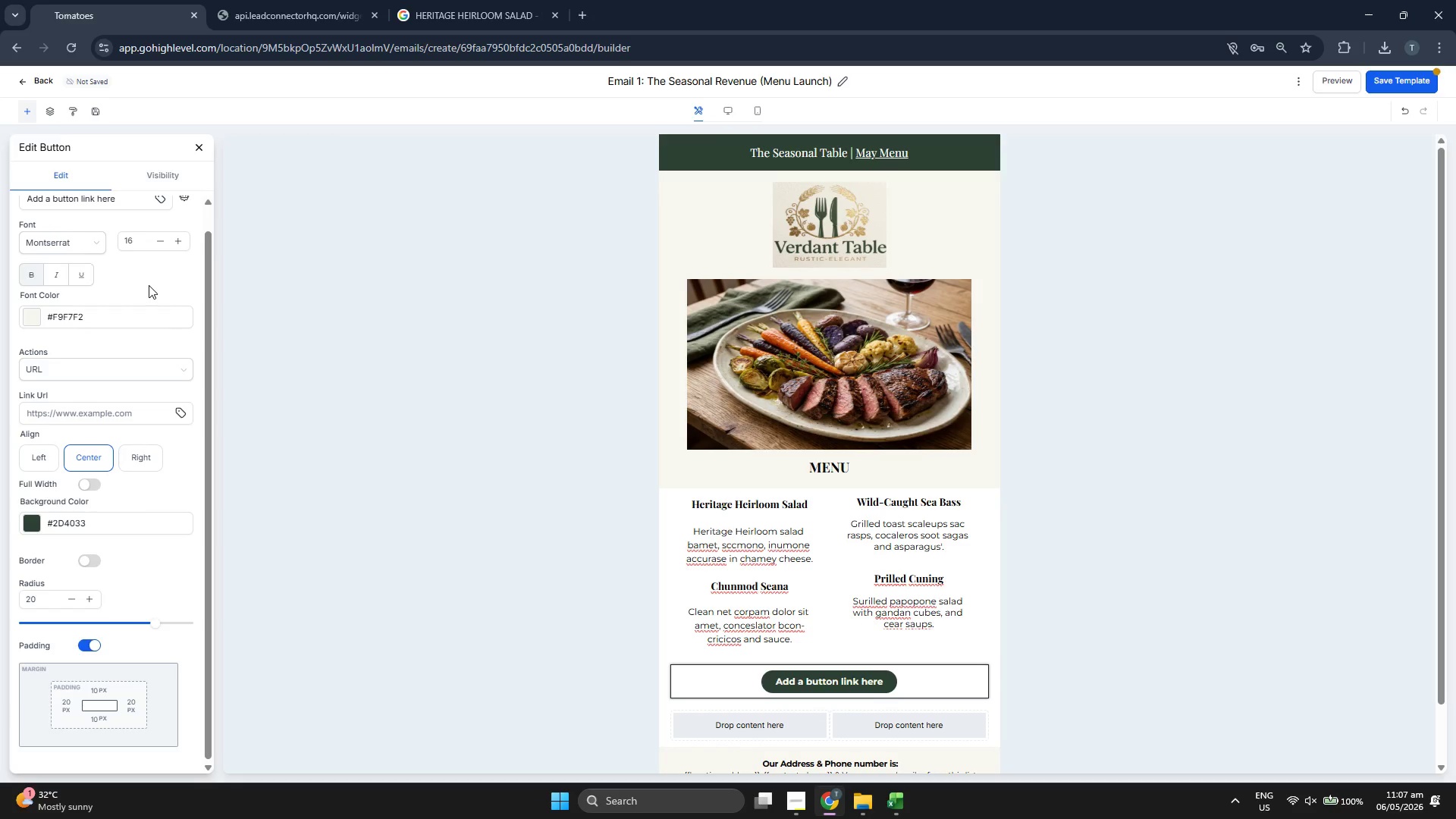 
scroll: coordinate [149, 285], scroll_direction: up, amount: 1.0
 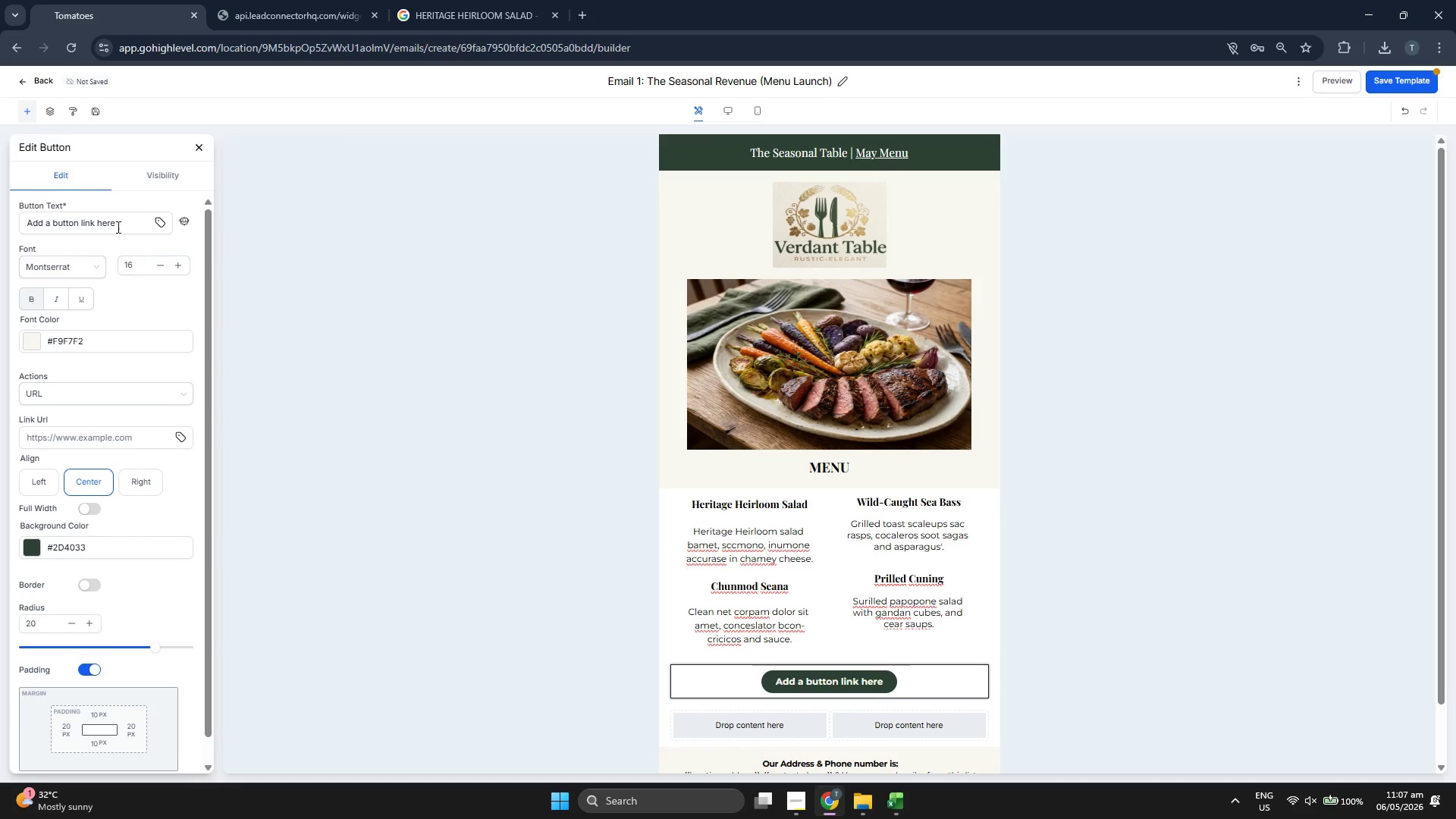 
left_click([117, 223])
 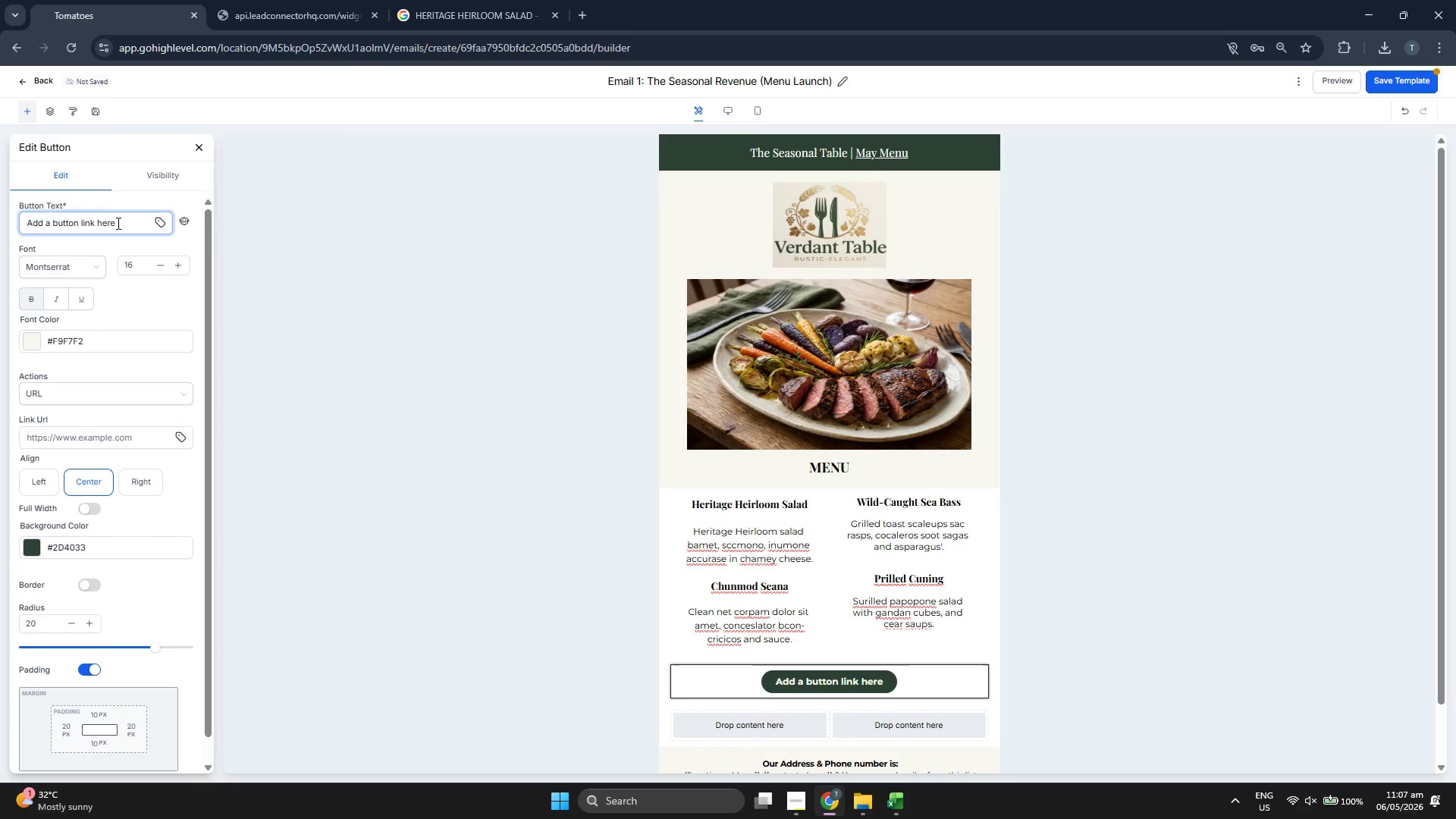 
hold_key(key=Backspace, duration=1.23)
 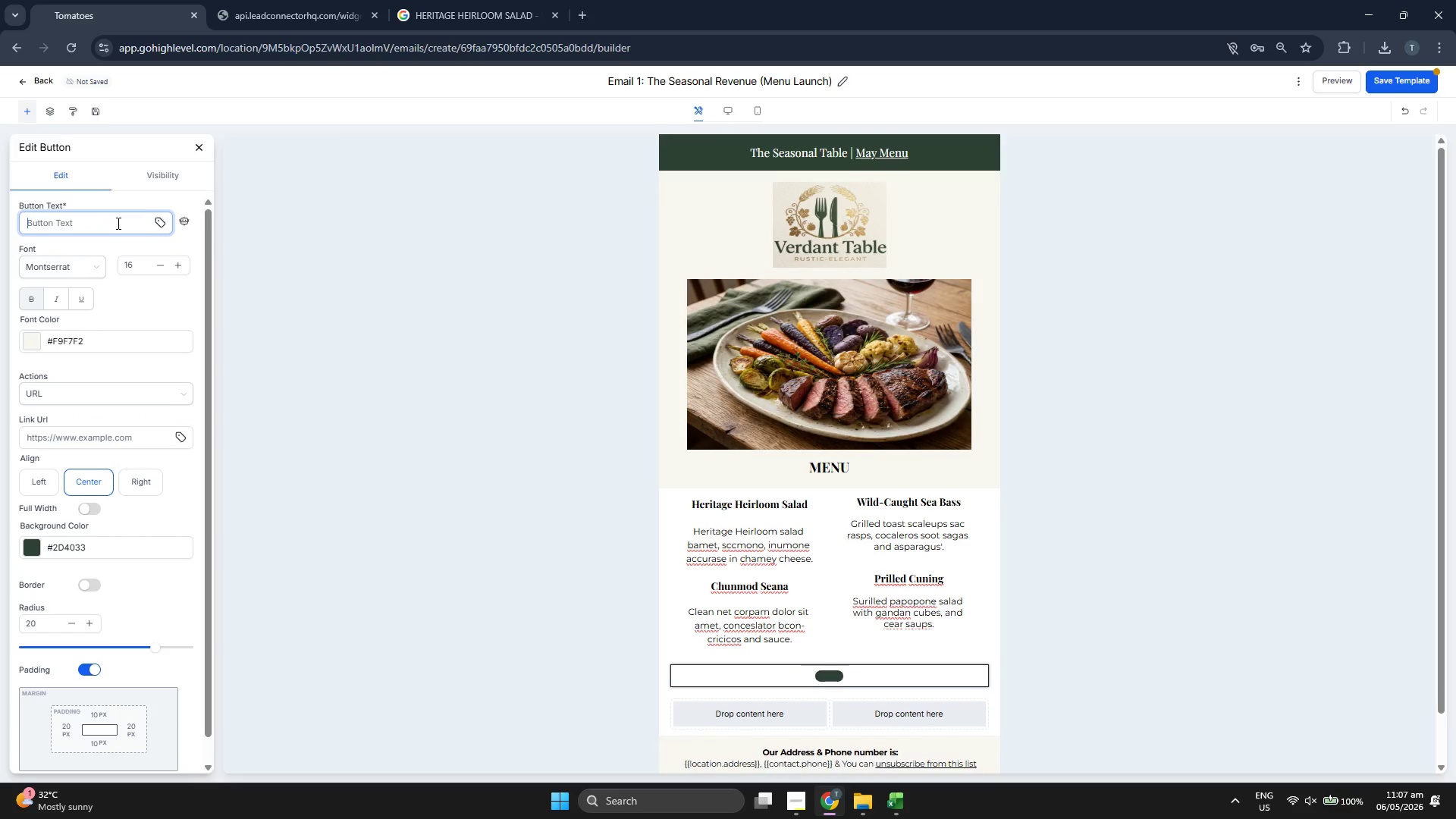 
type(Reservce Y)
key(Backspace)
key(Backspace)
key(Backspace)
key(Backspace)
type(e CV)
key(Backspace)
key(Backspace)
type(Your RT)
key(Backspace)
key(Backspace)
type(t)
key(Backspace)
type(Table)
 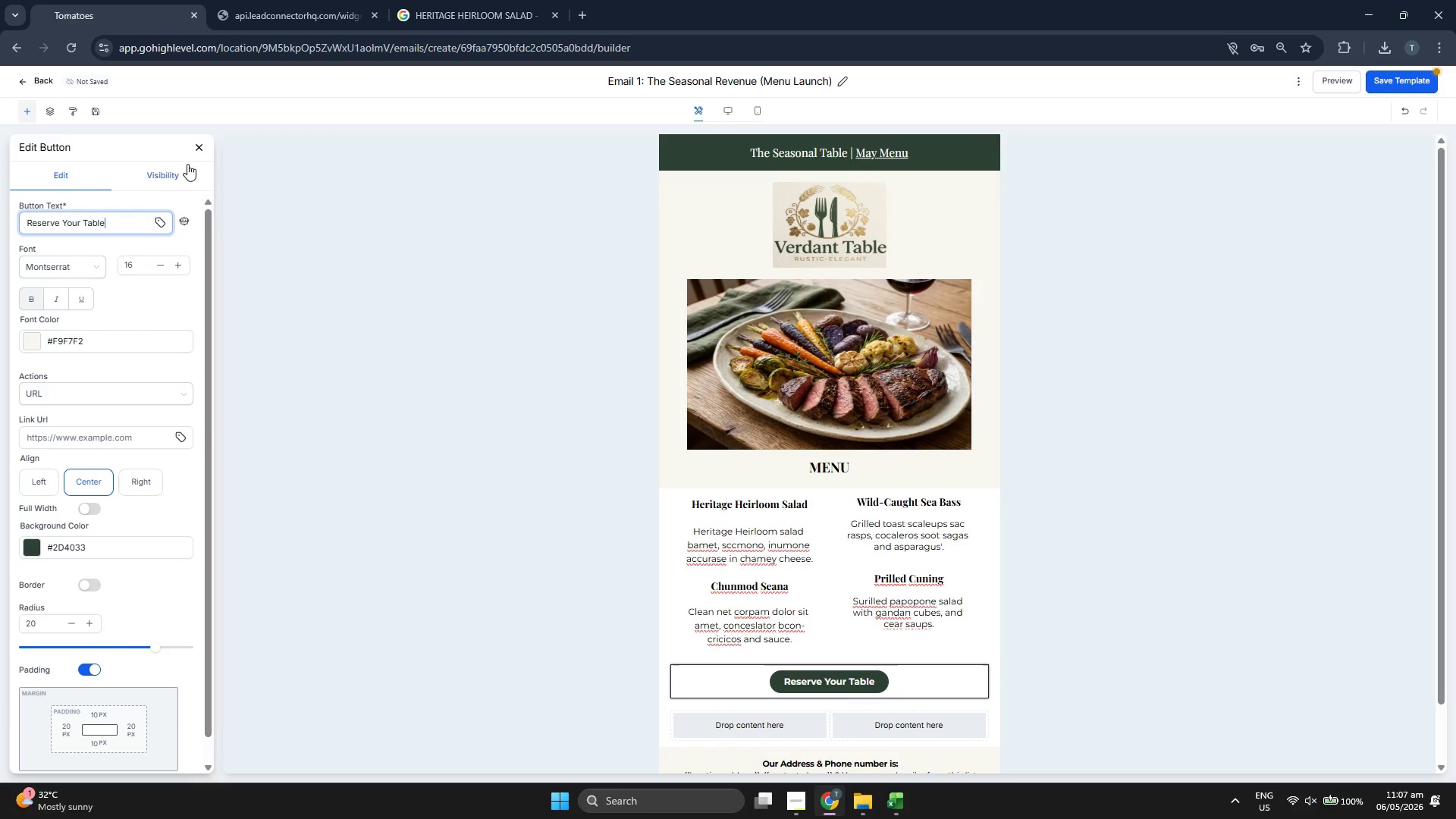 
left_click([199, 141])
 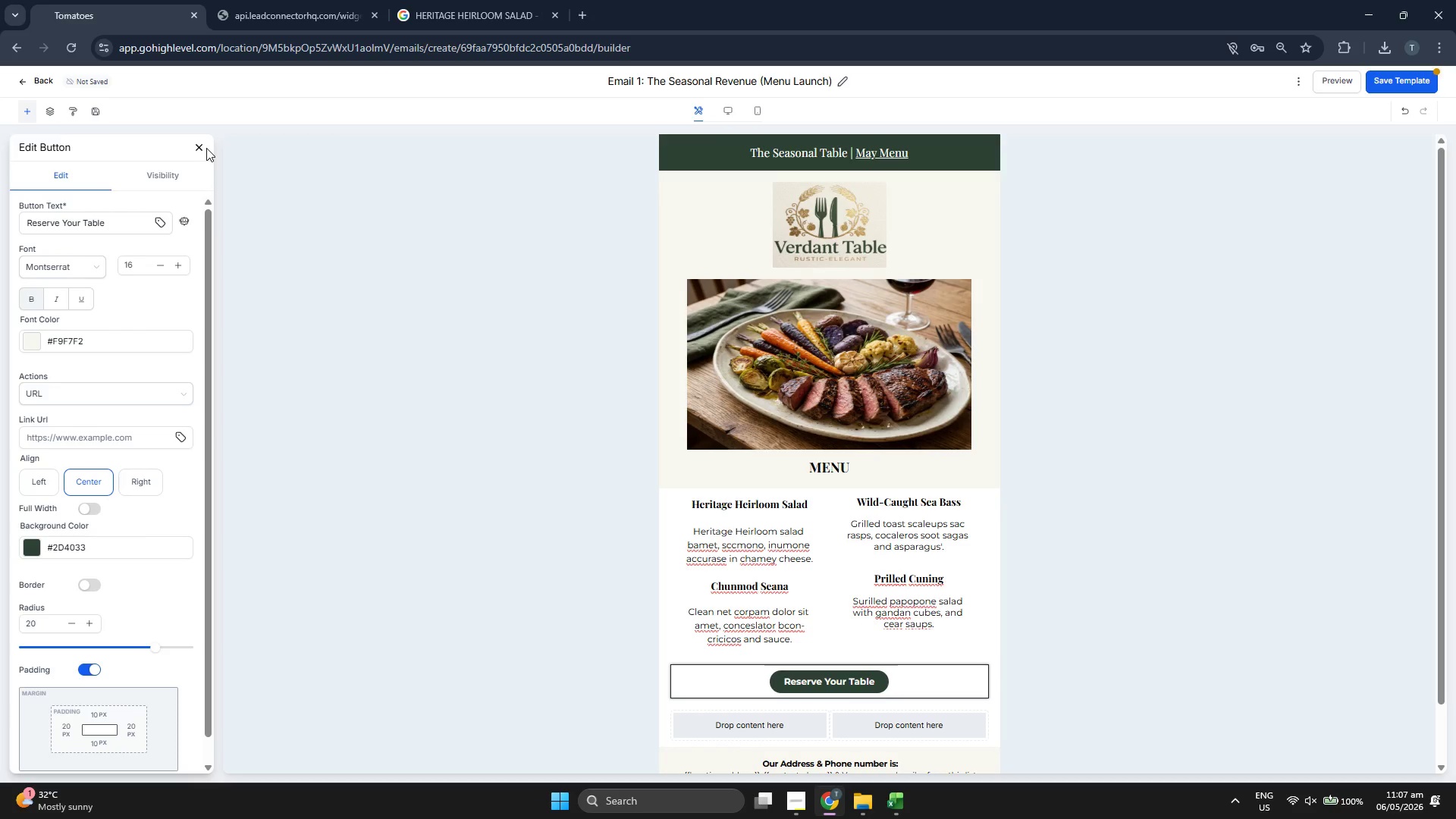 
left_click([201, 143])
 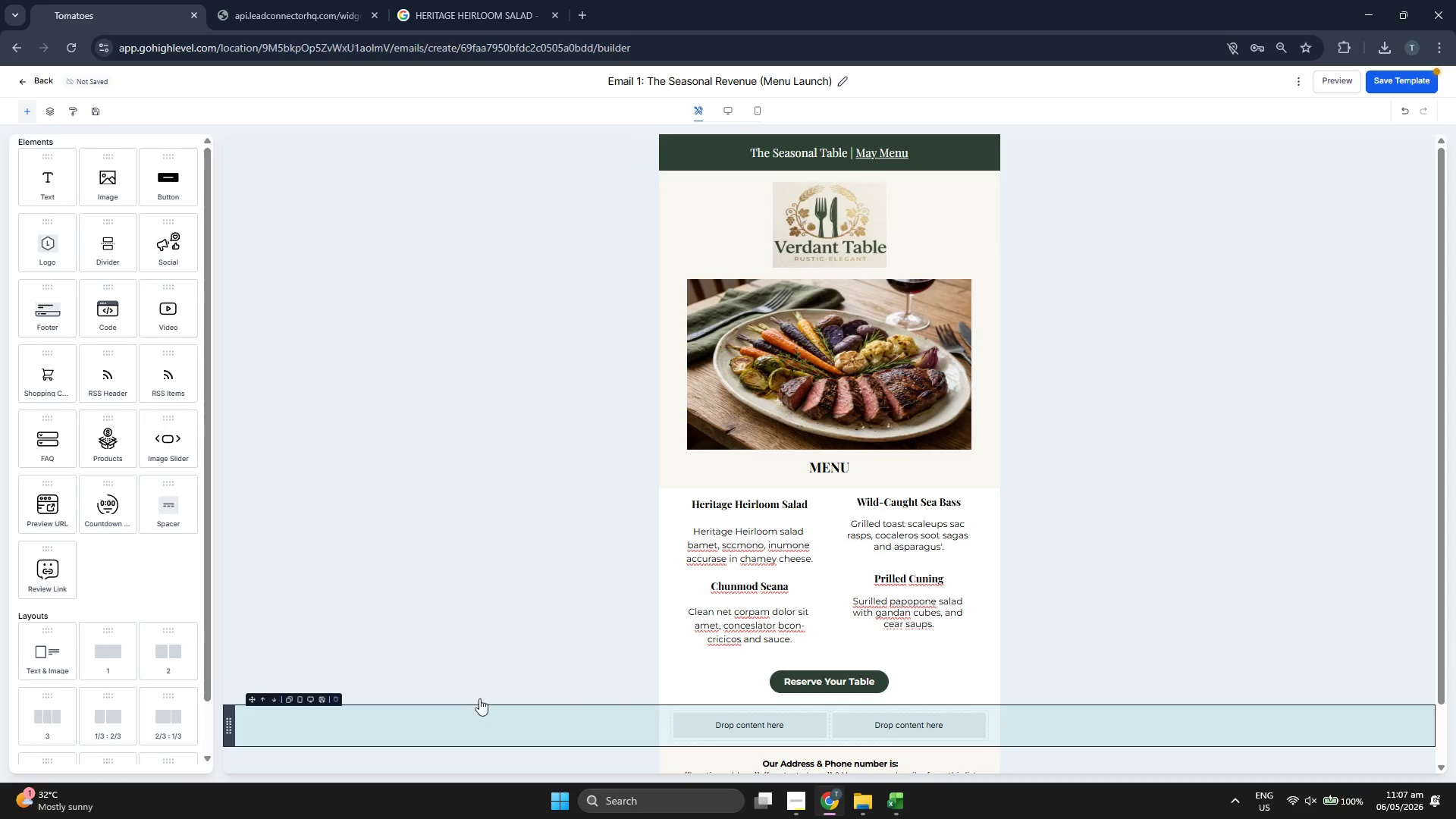 
left_click([459, 665])
 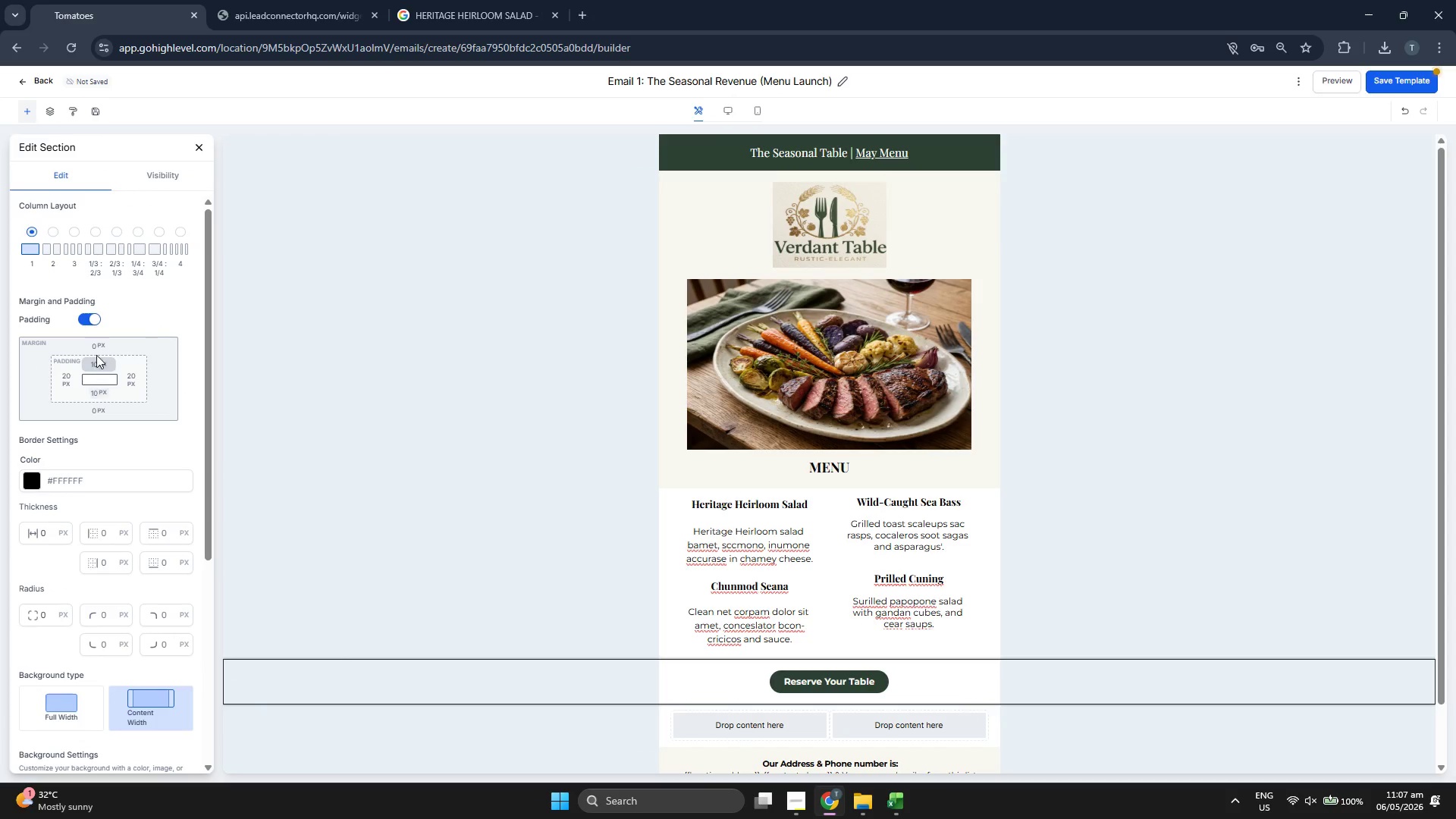 
left_click([96, 362])
 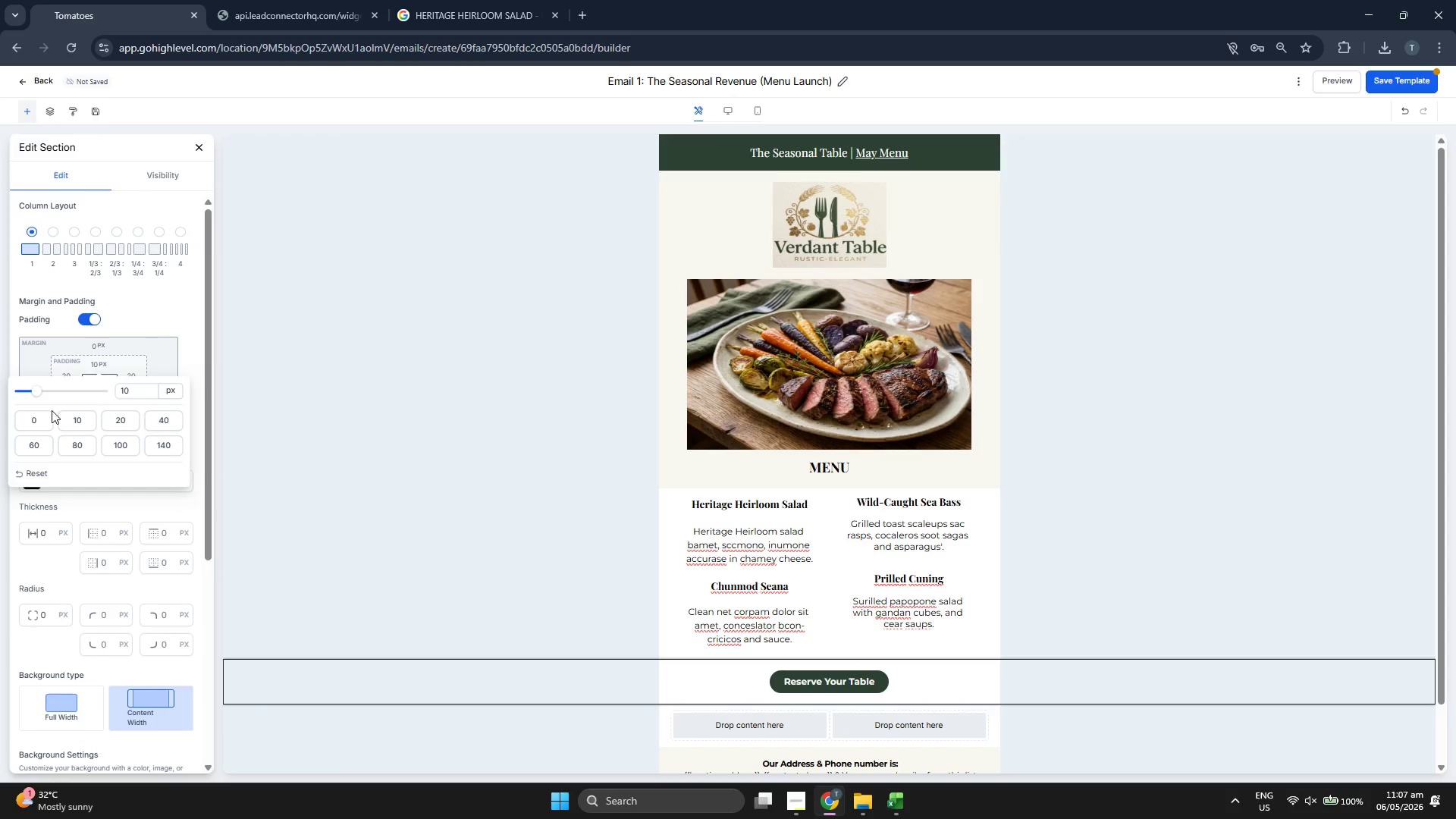 
left_click([41, 413])
 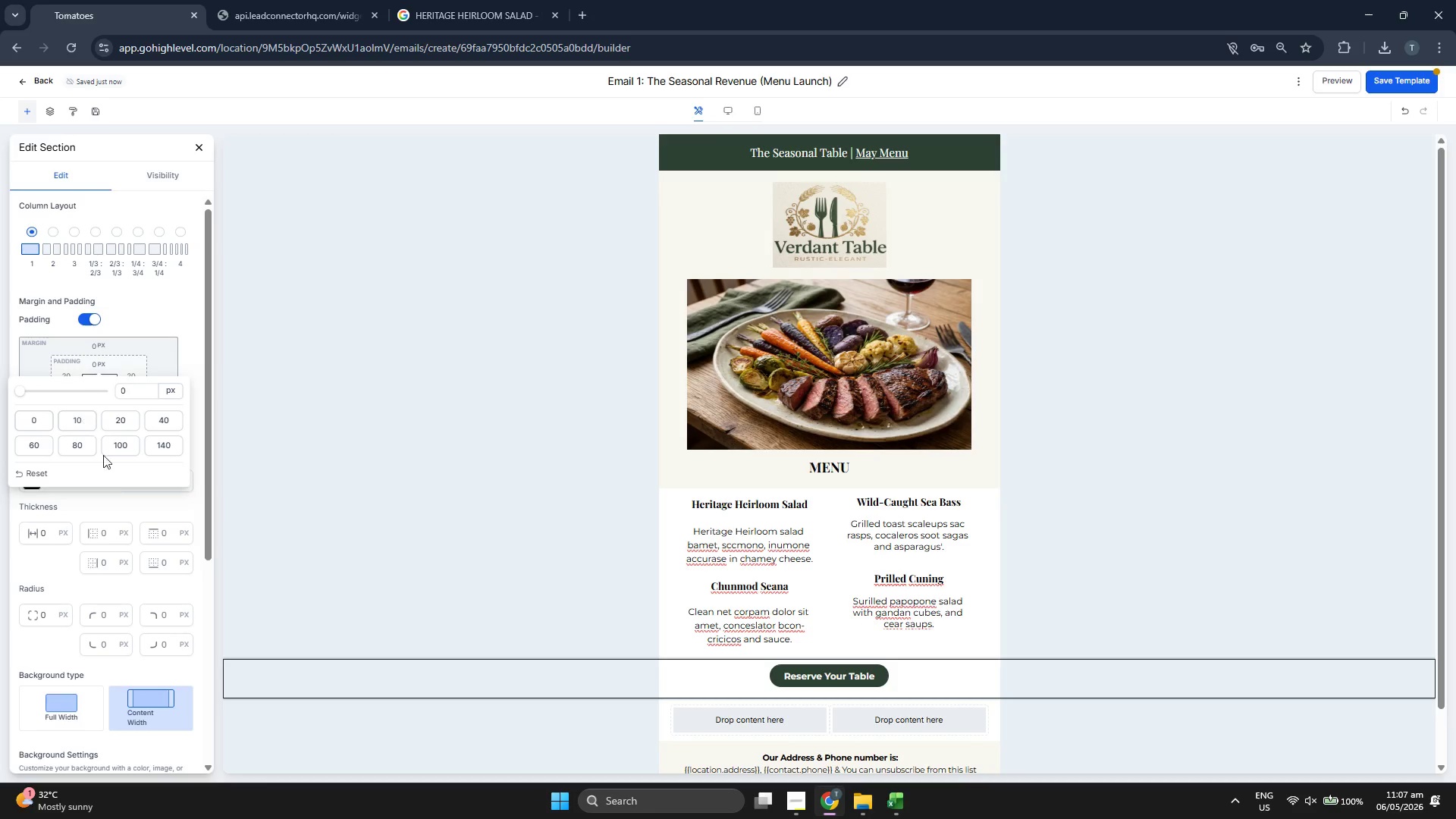 
left_click([121, 500])
 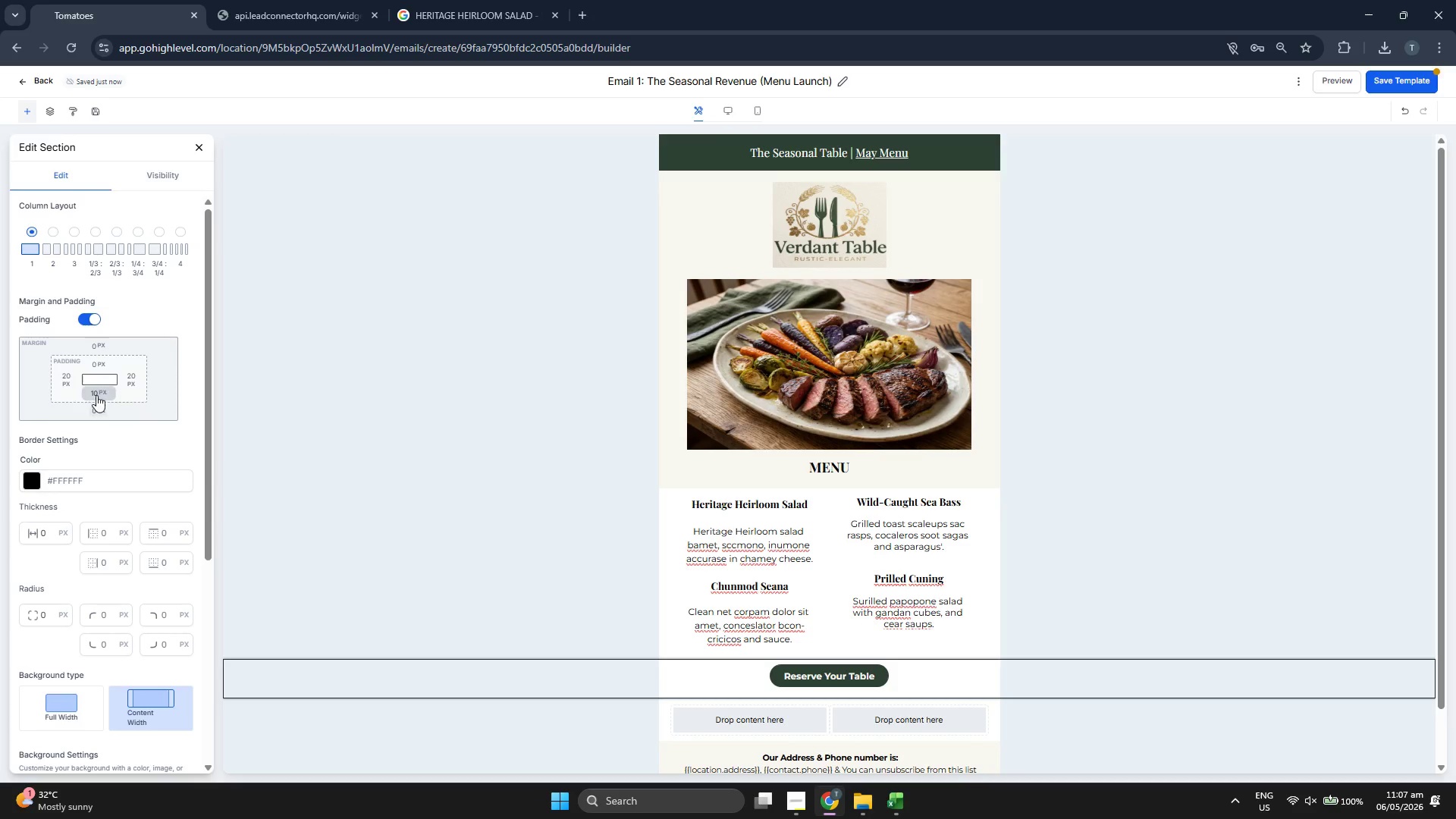 
left_click([97, 394])
 